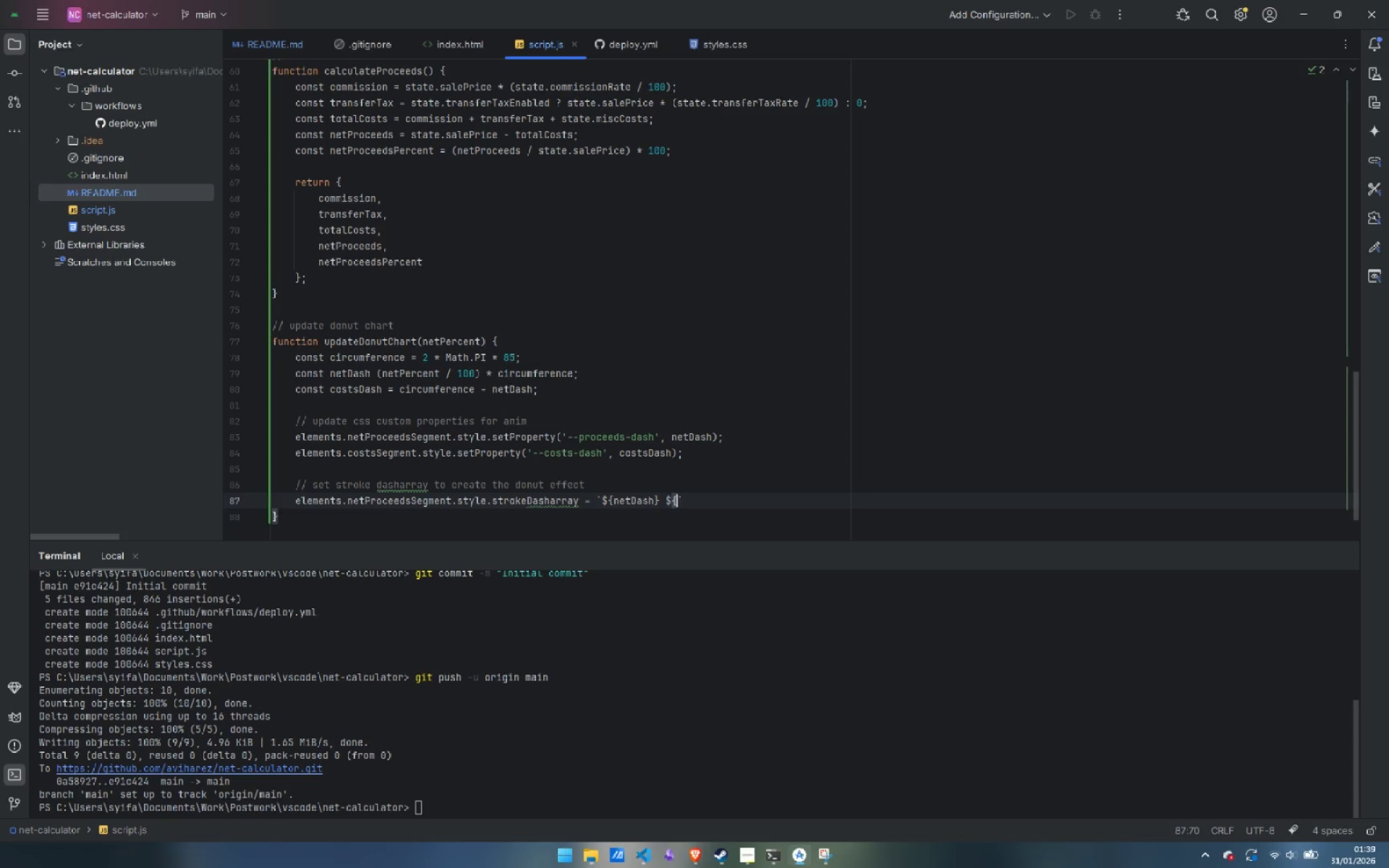 
key(Shift+BracketLeft)
 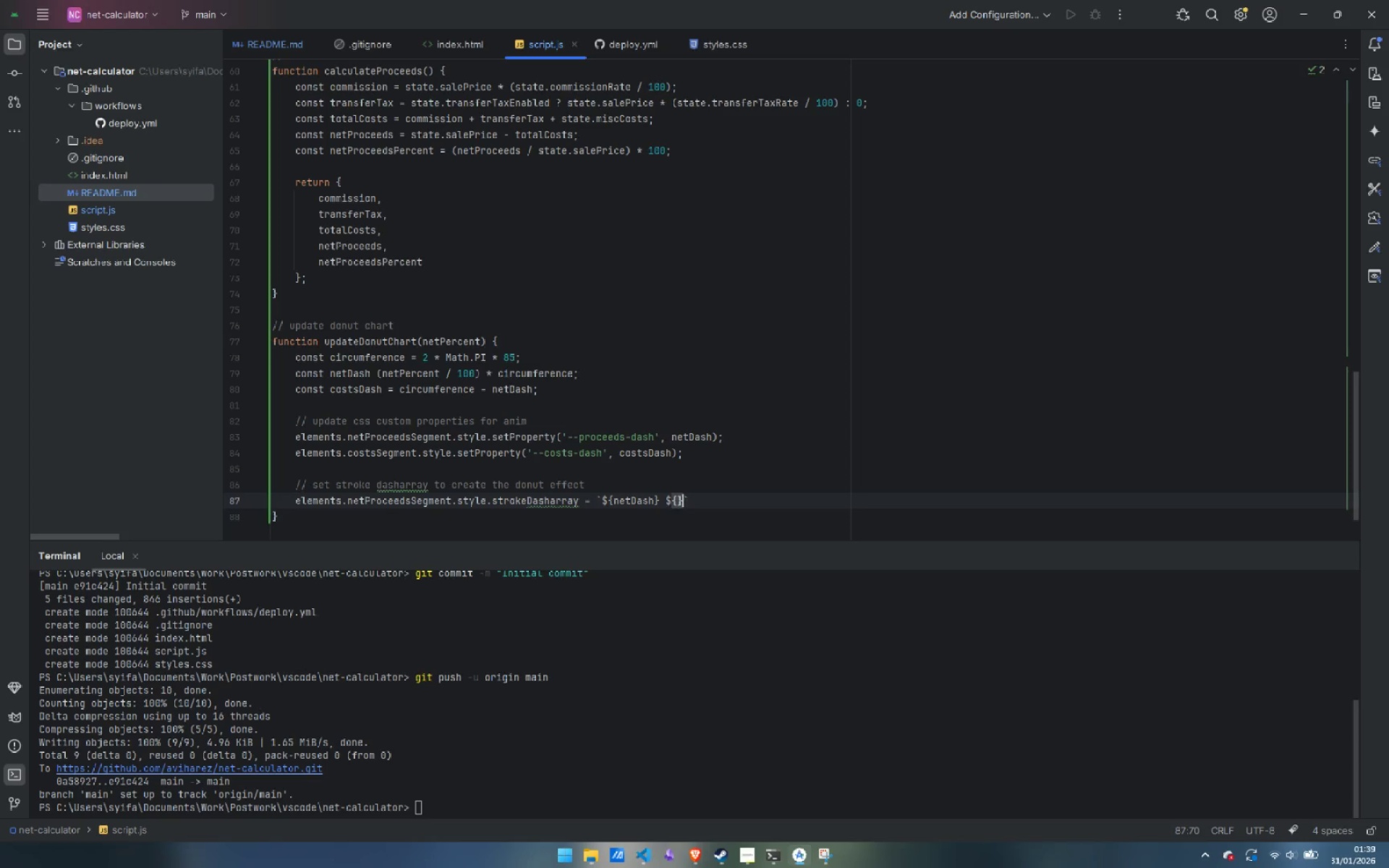 
key(Shift+BracketRight)
 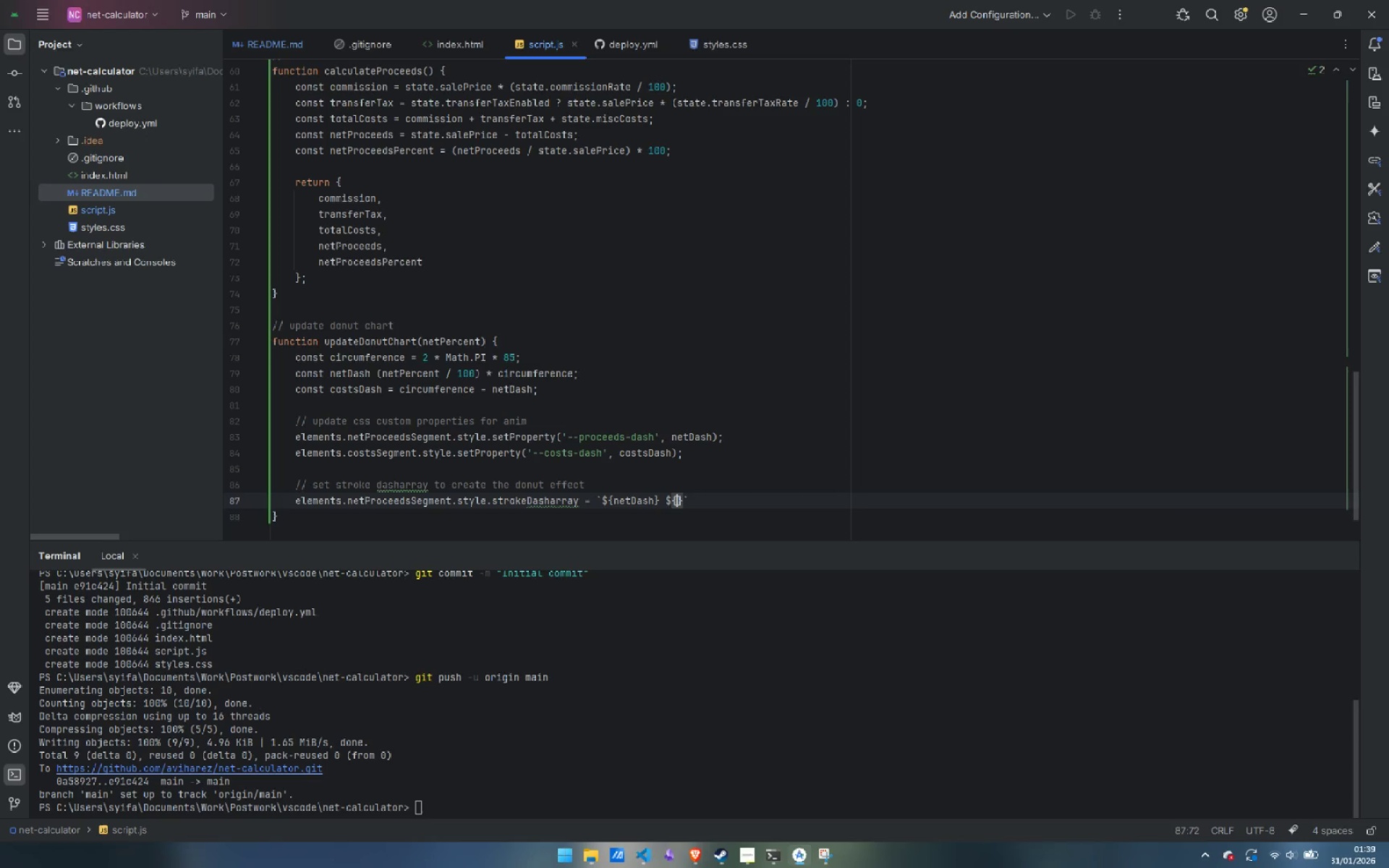 
key(ArrowLeft)
 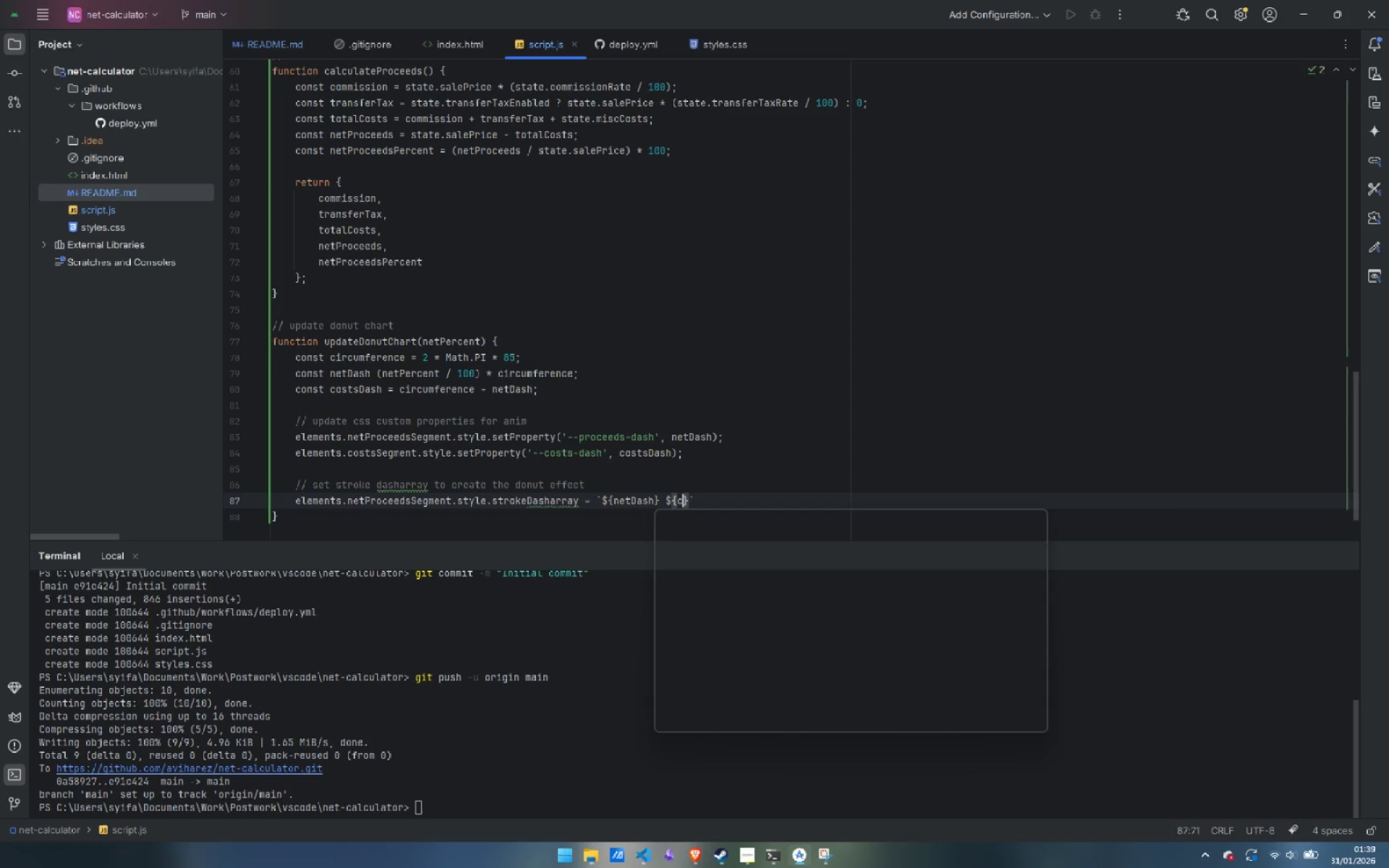 
type(cur)
key(Backspace)
key(Backspace)
type(ir)
 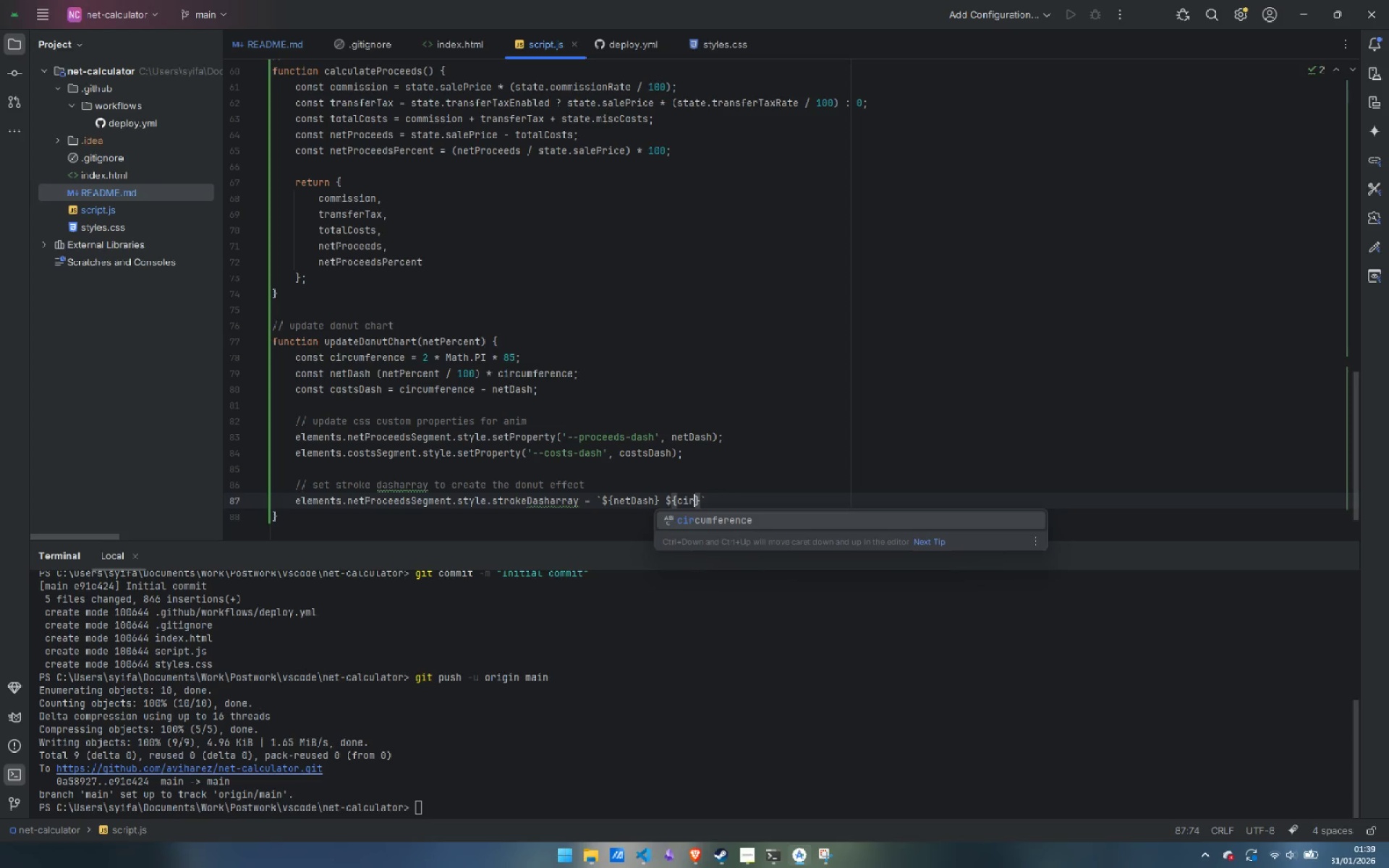 
key(Enter)
 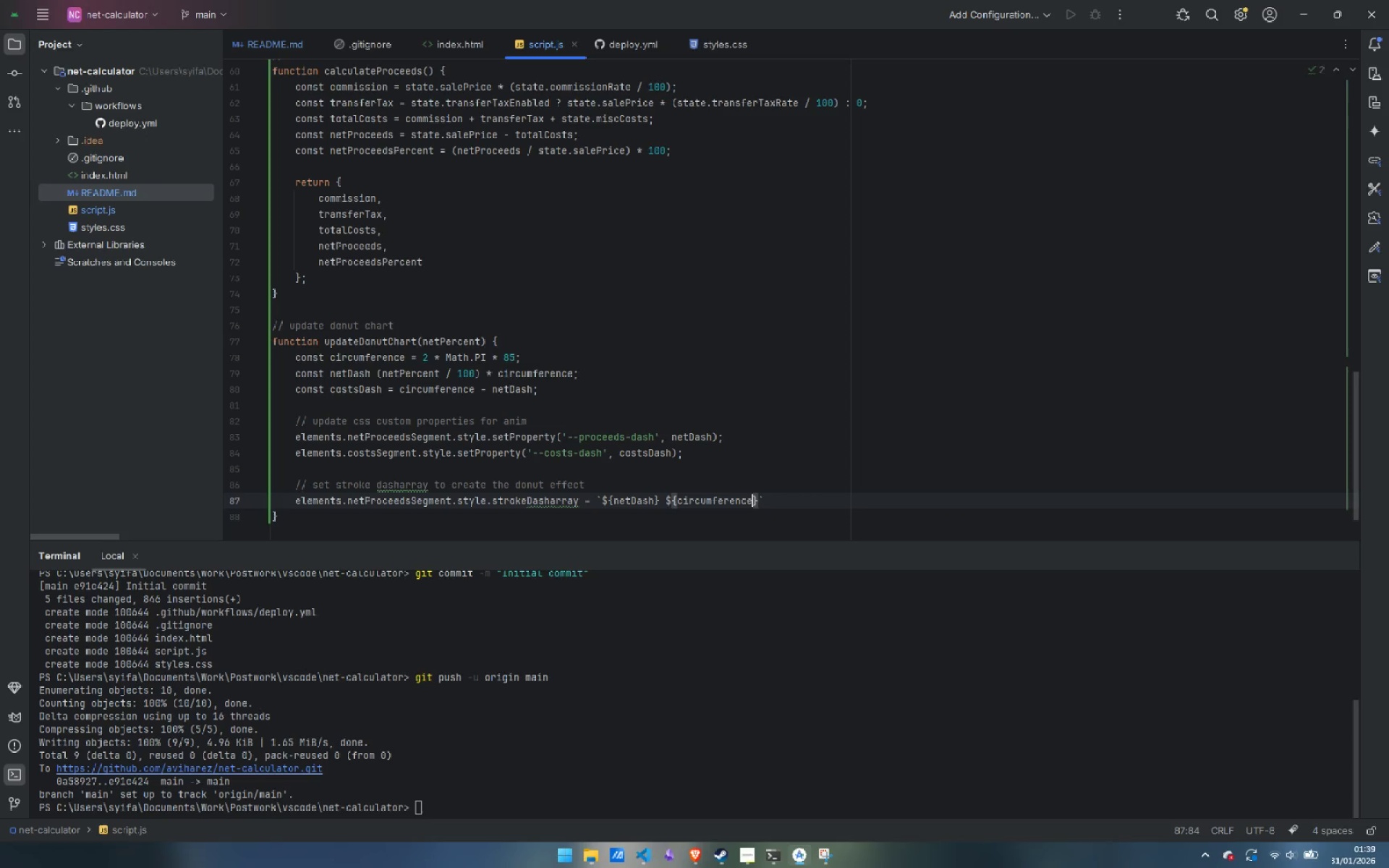 
key(ArrowRight)
 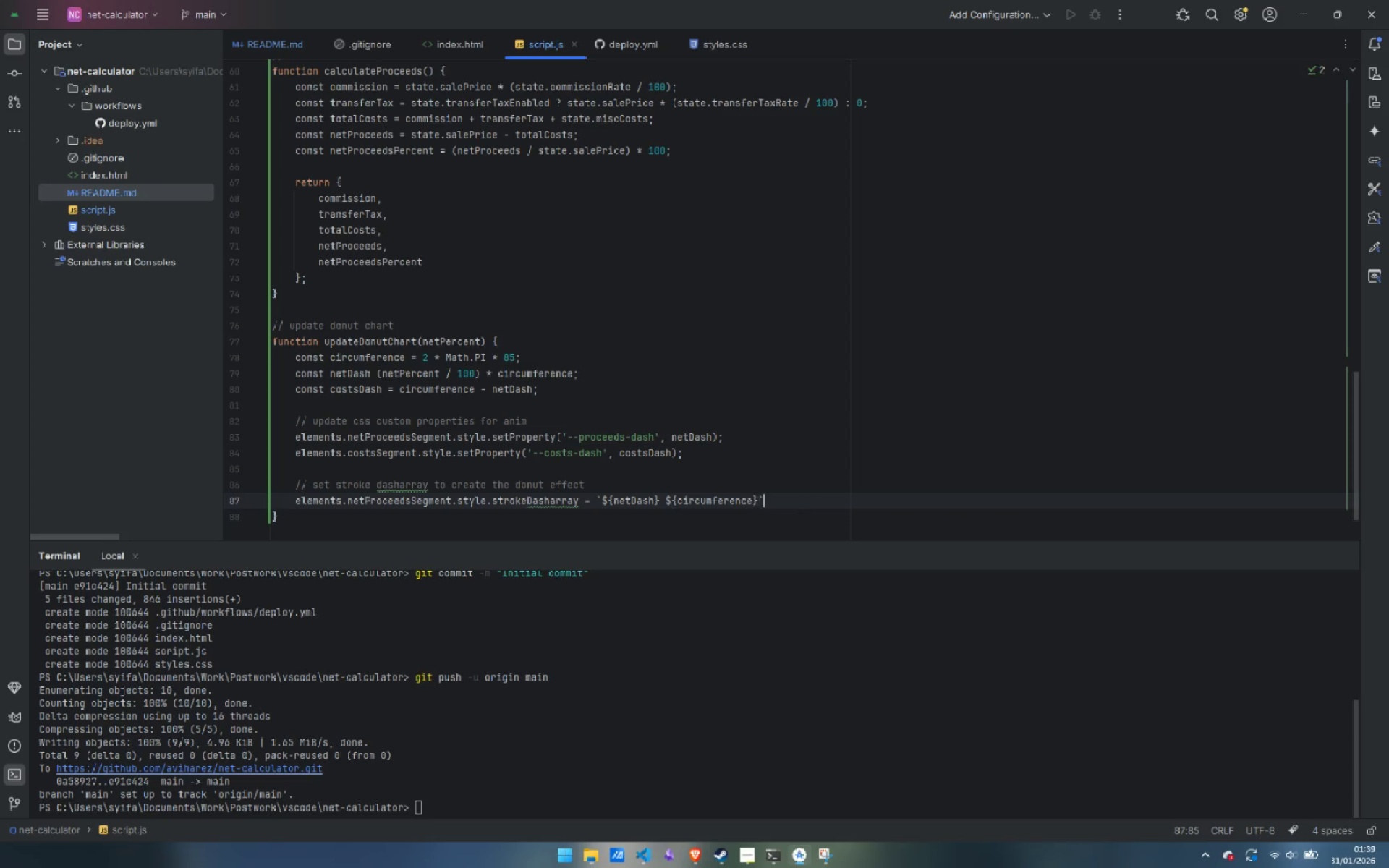 
key(ArrowRight)
 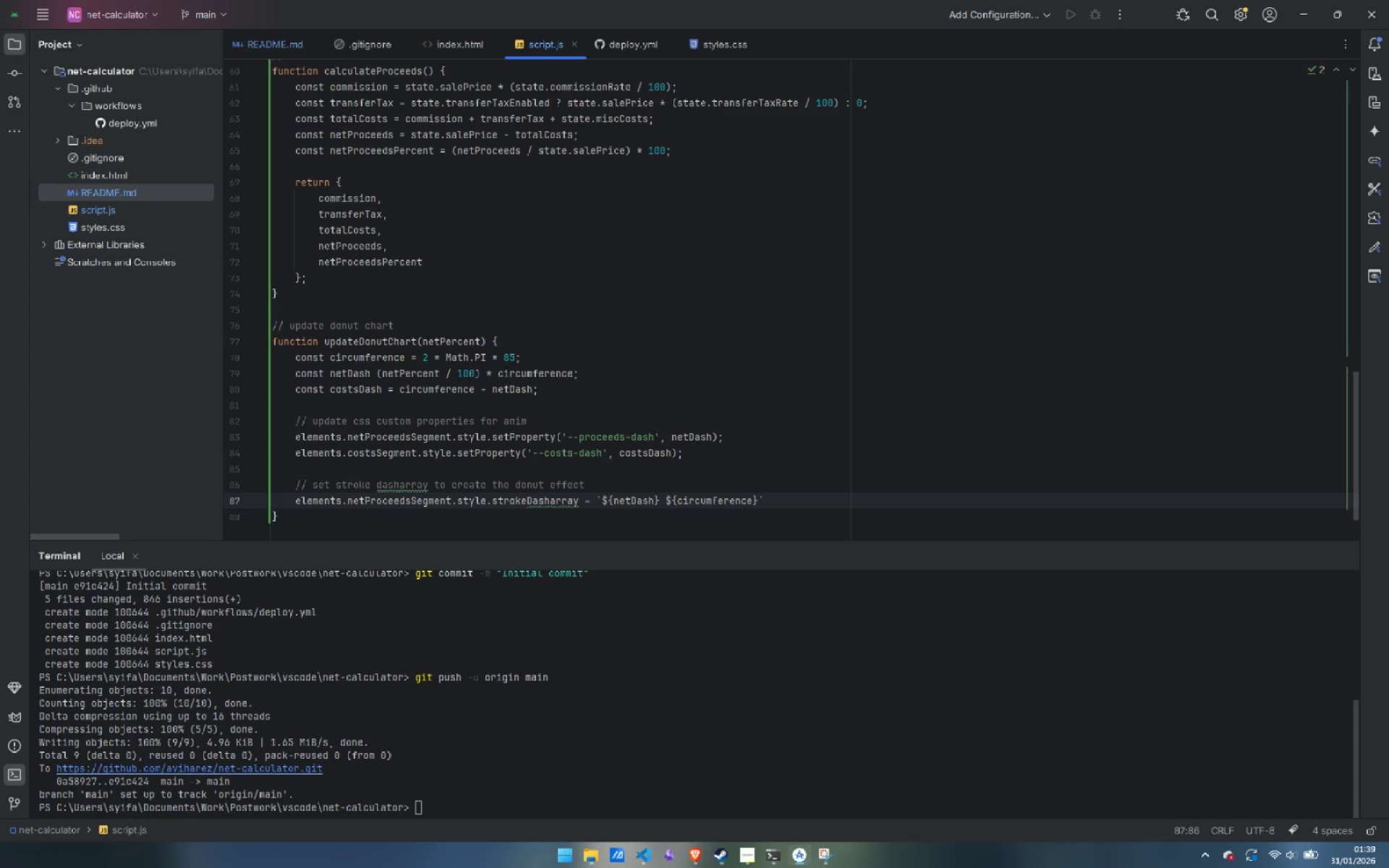 
key(Semicolon)
 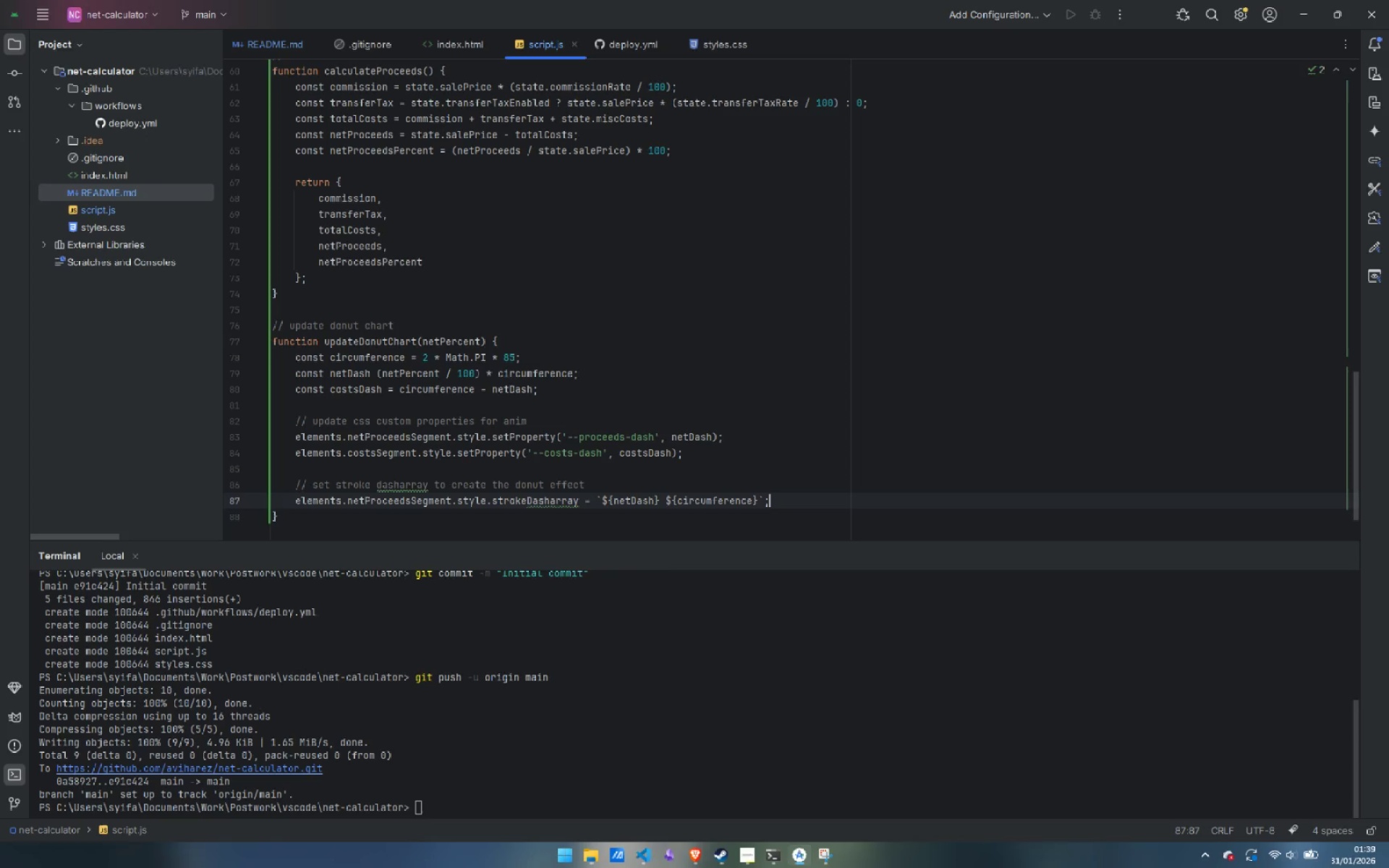 
key(Enter)
 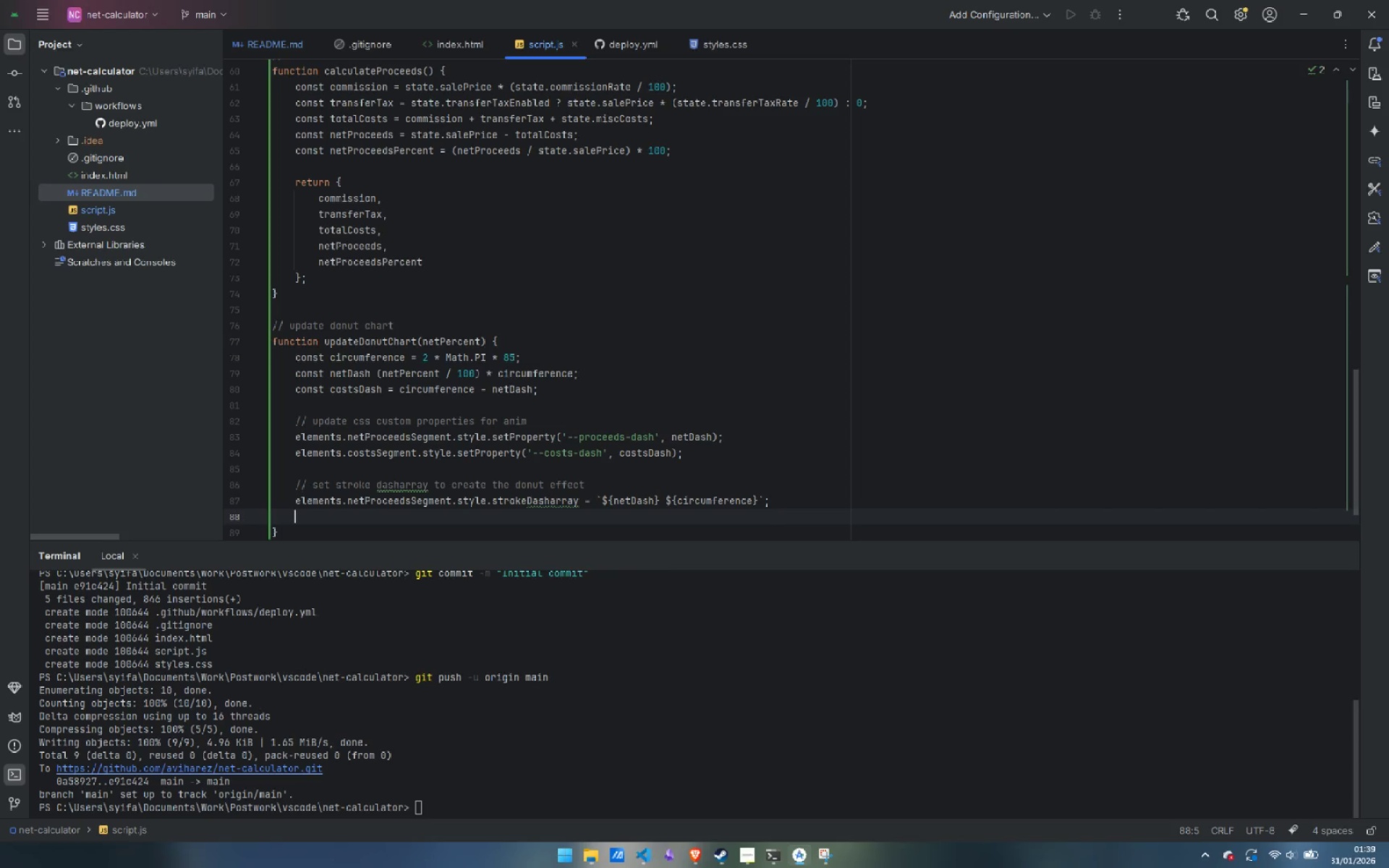 
type(lee)
key(Backspace)
key(Backspace)
key(Backspace)
type(ele)
 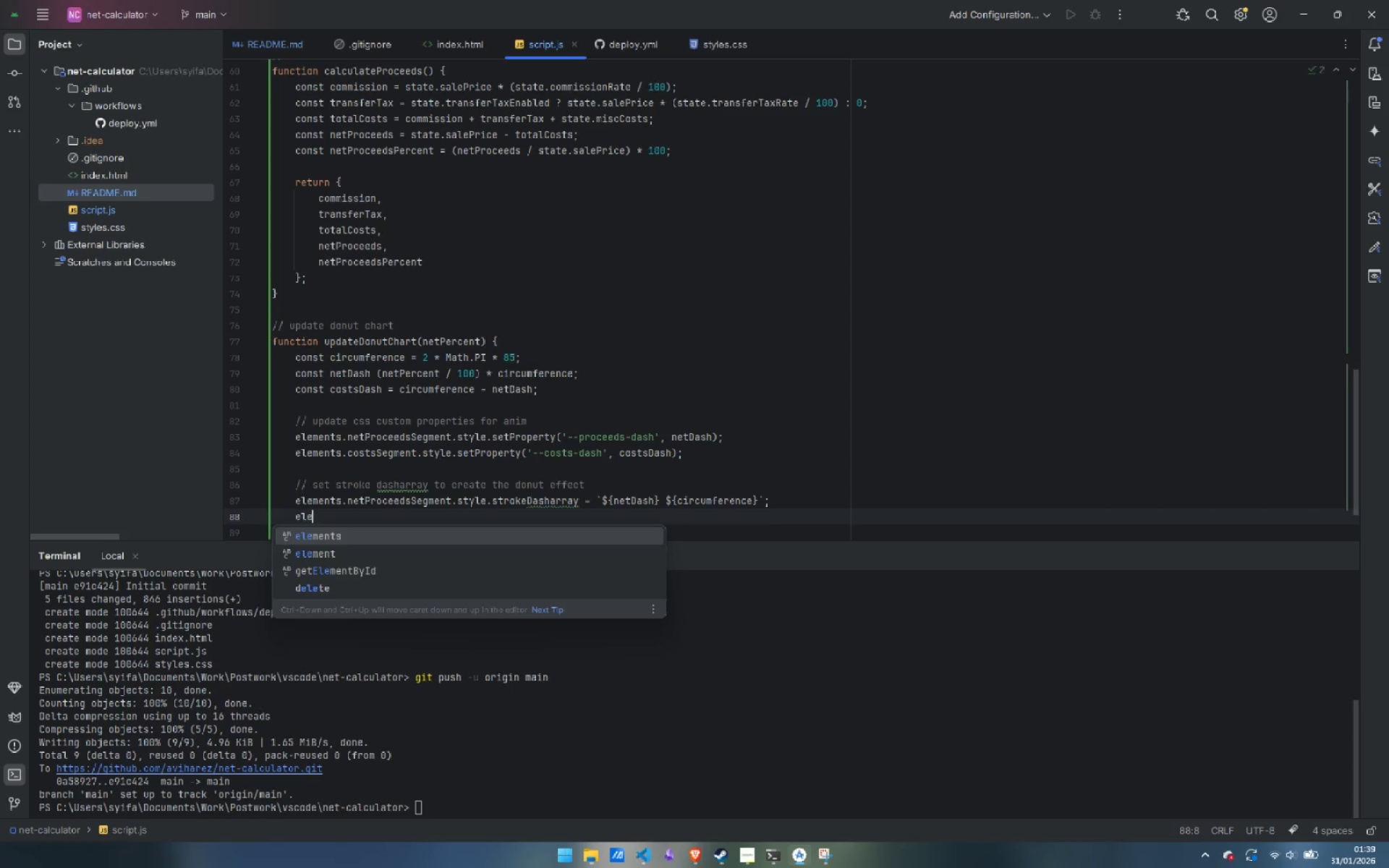 
key(Enter)
 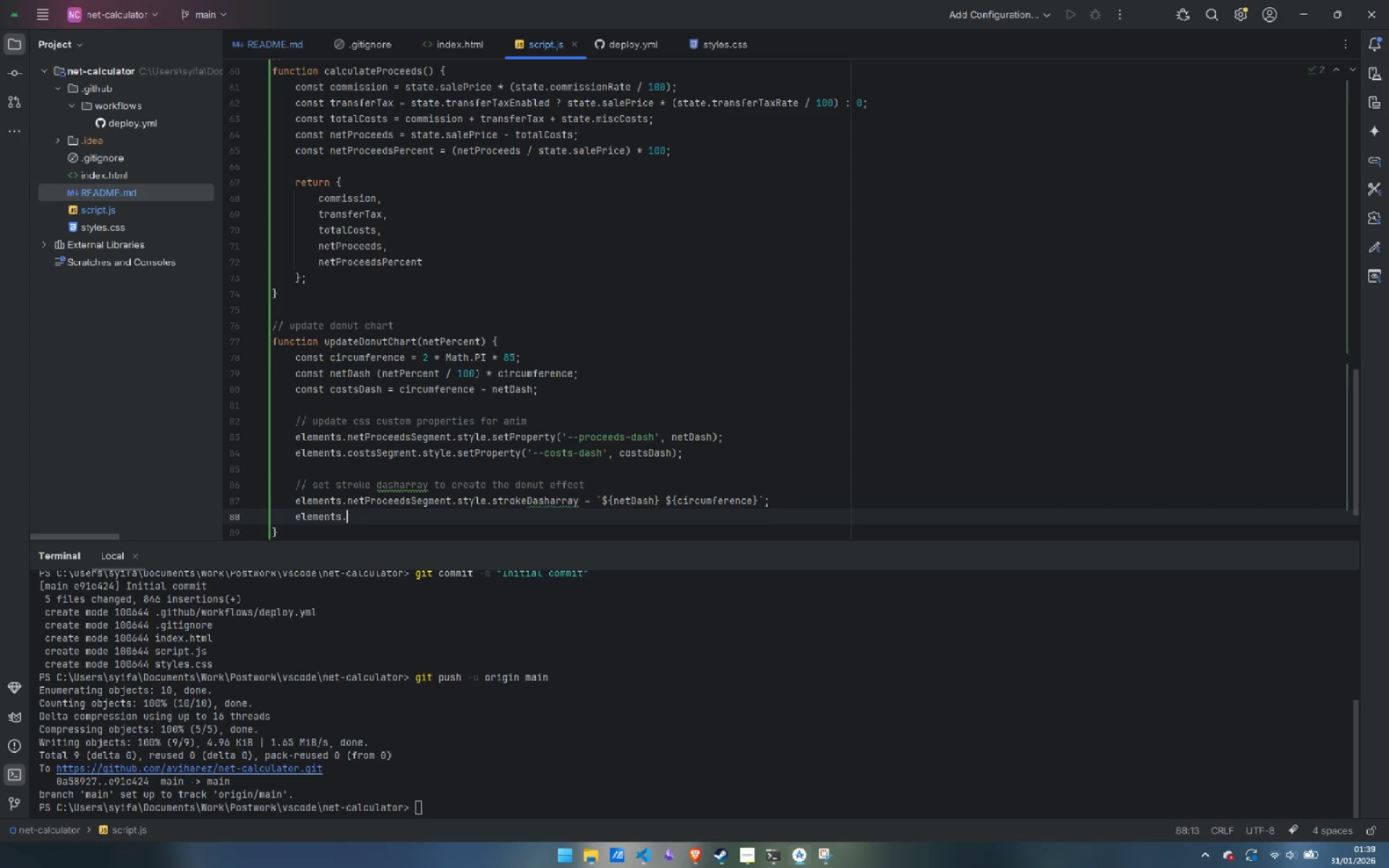 
type(.costsSegment)
 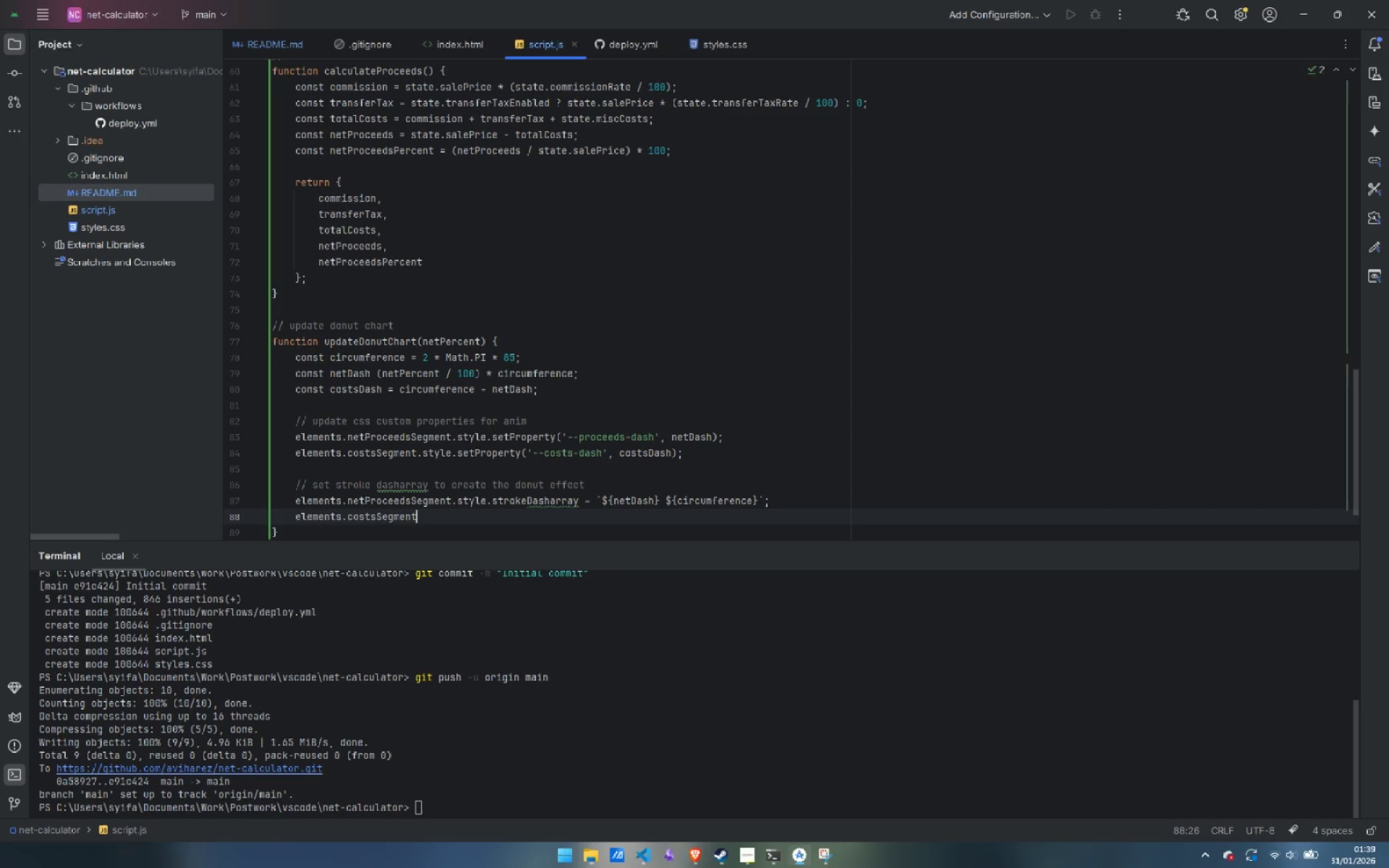 
wait(8.77)
 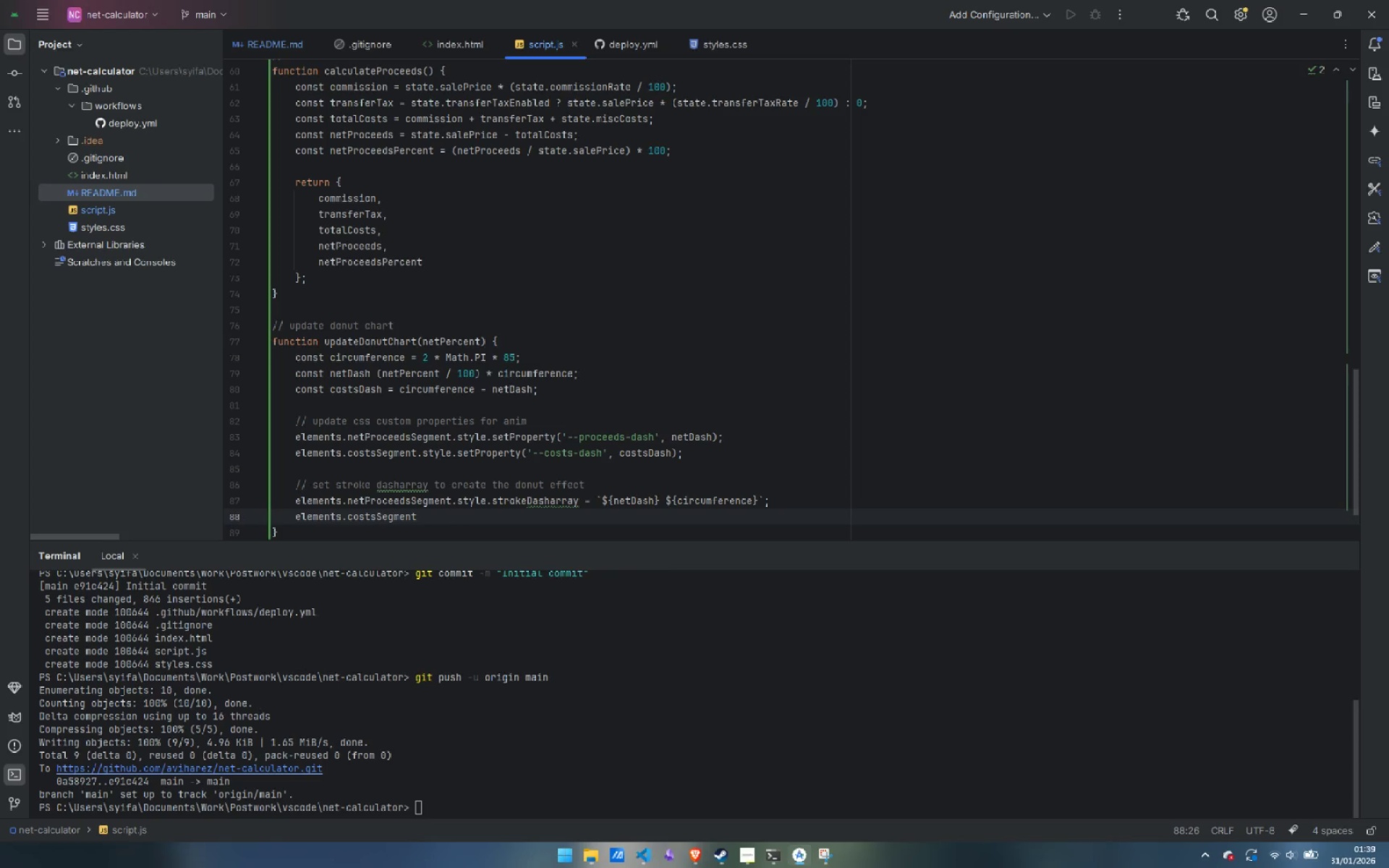 
type(.style.strokDasharray)
 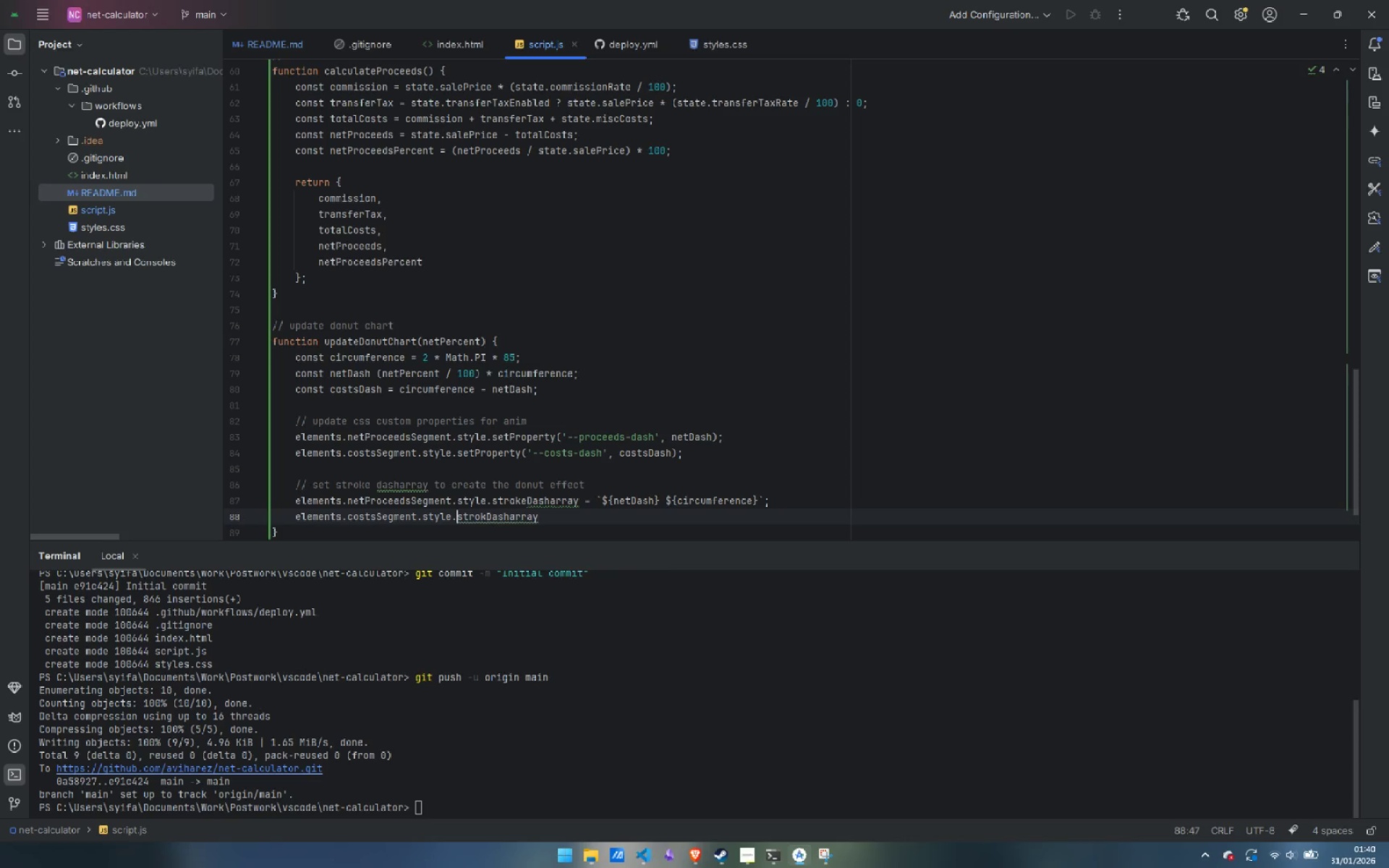 
key(Control+ArrowLeft)
 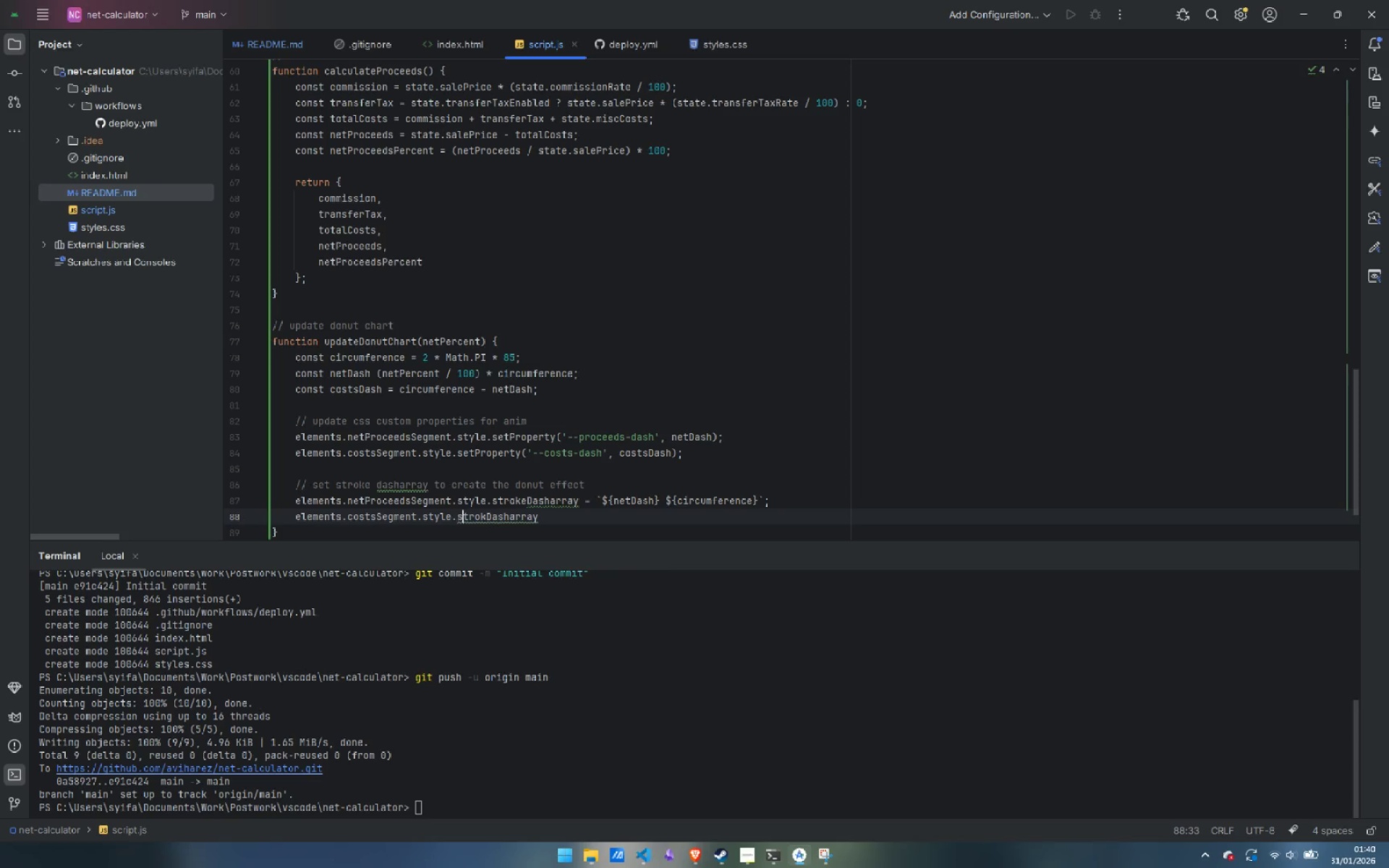 
key(ArrowRight)
 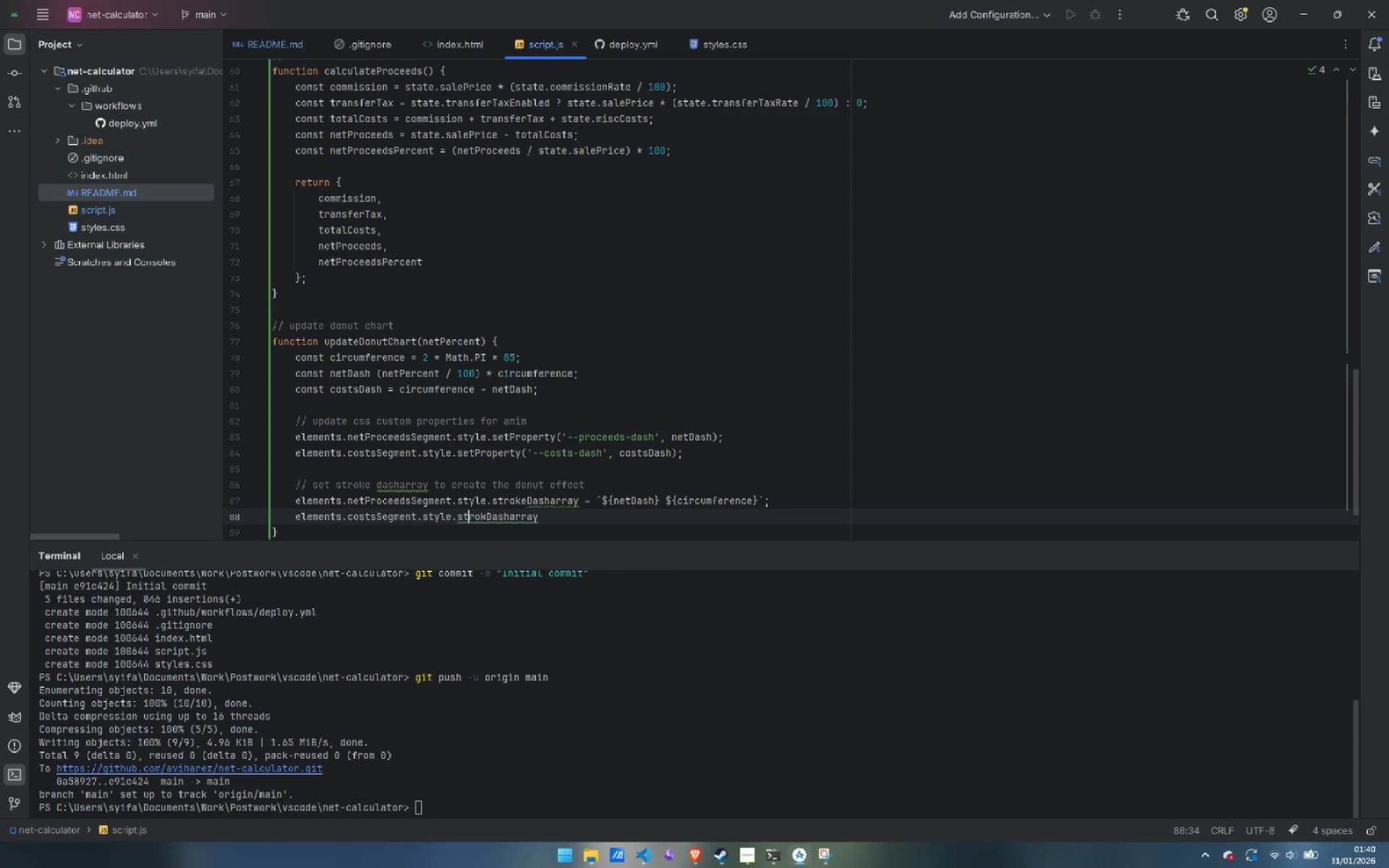 
key(ArrowRight)
 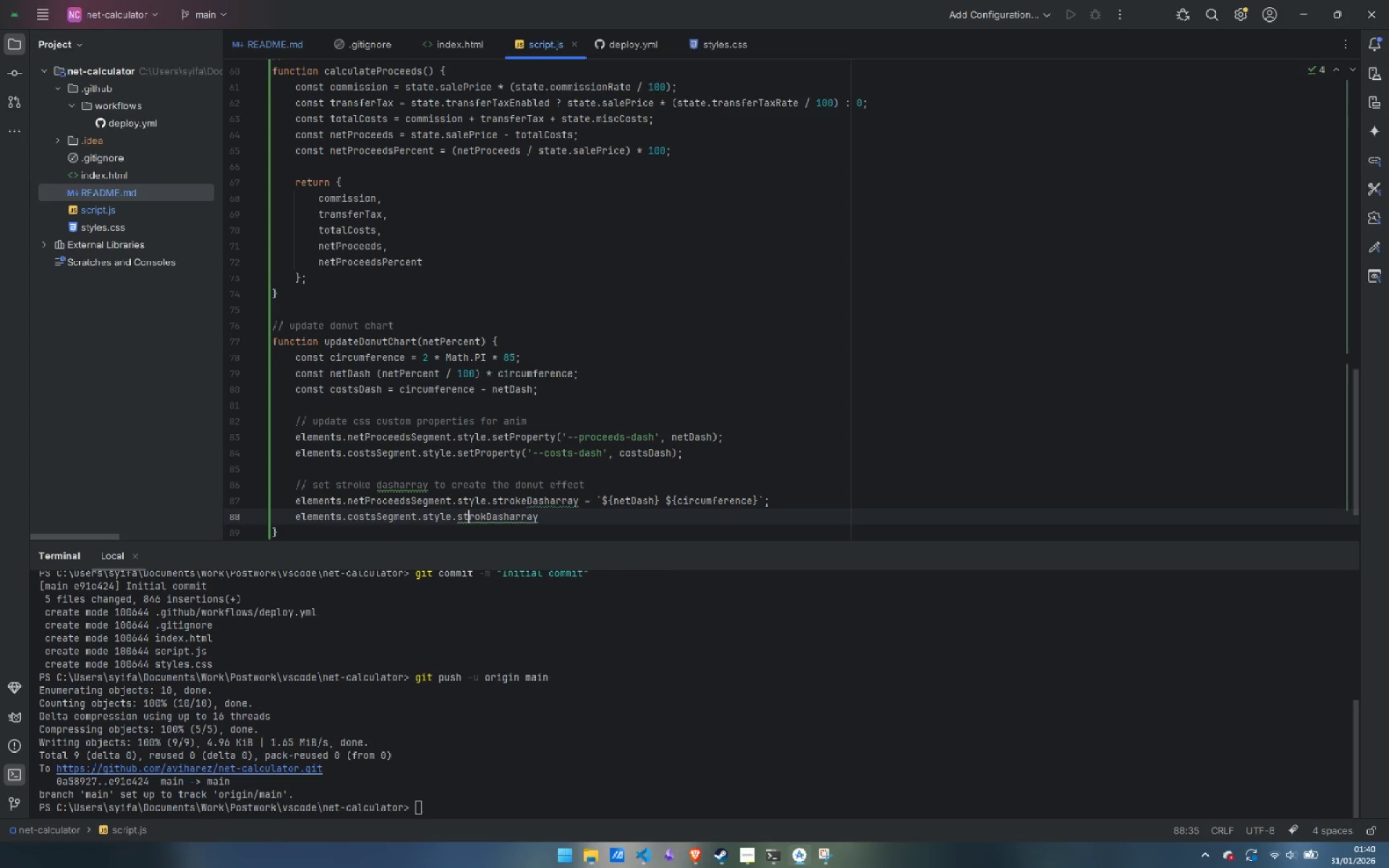 
key(ArrowRight)
 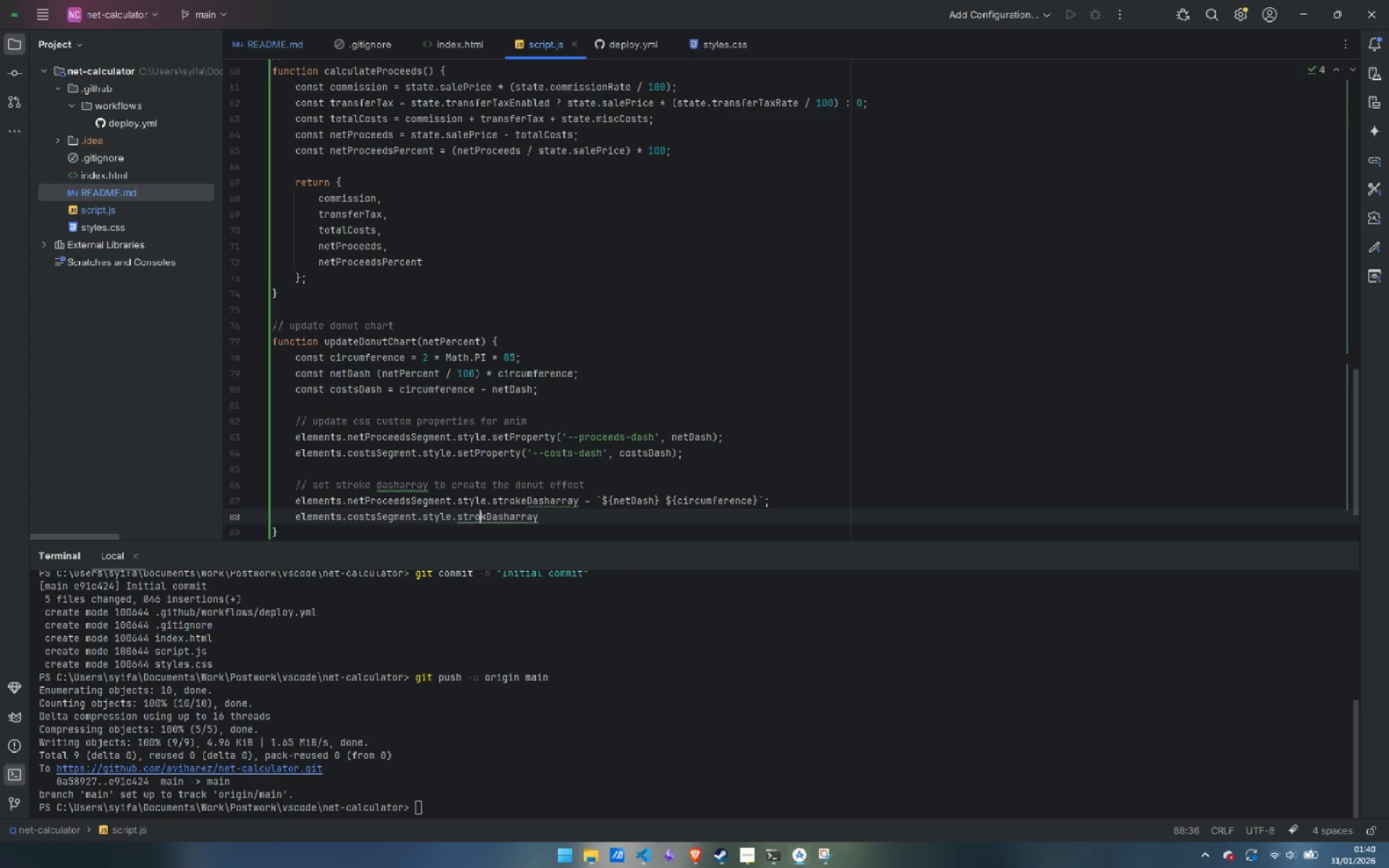 
key(ArrowRight)
 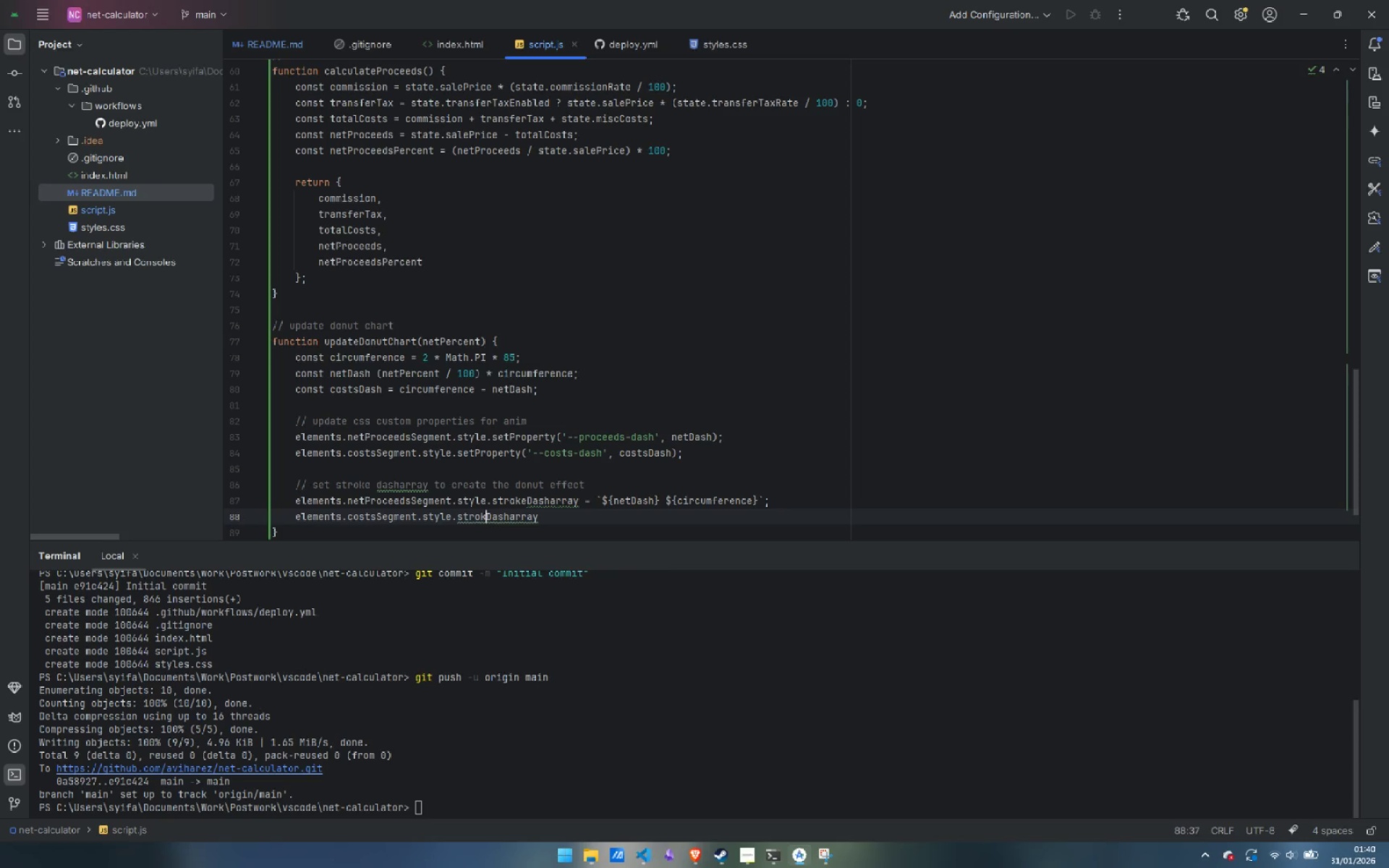 
key(ArrowRight)
 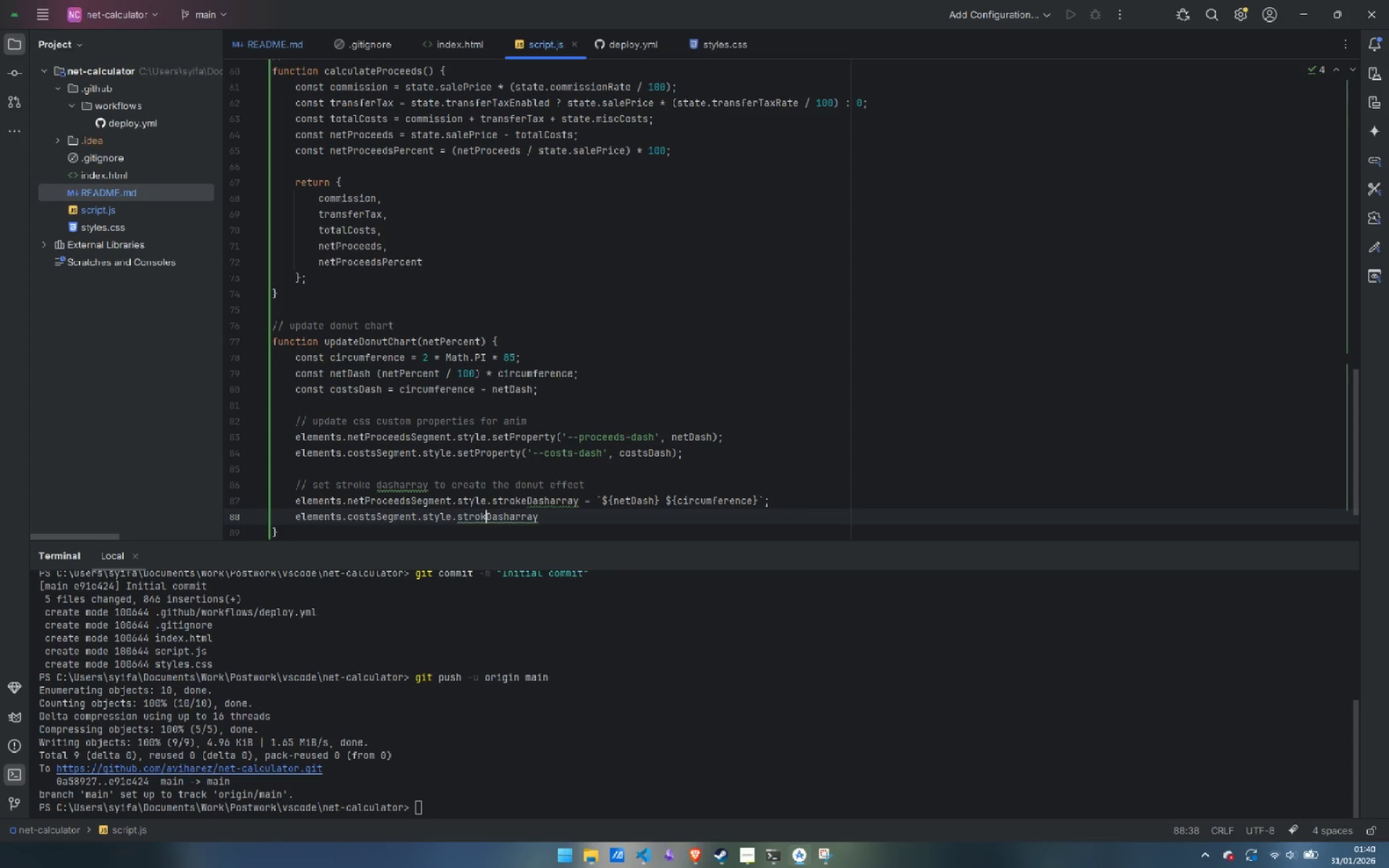 
key(E)
 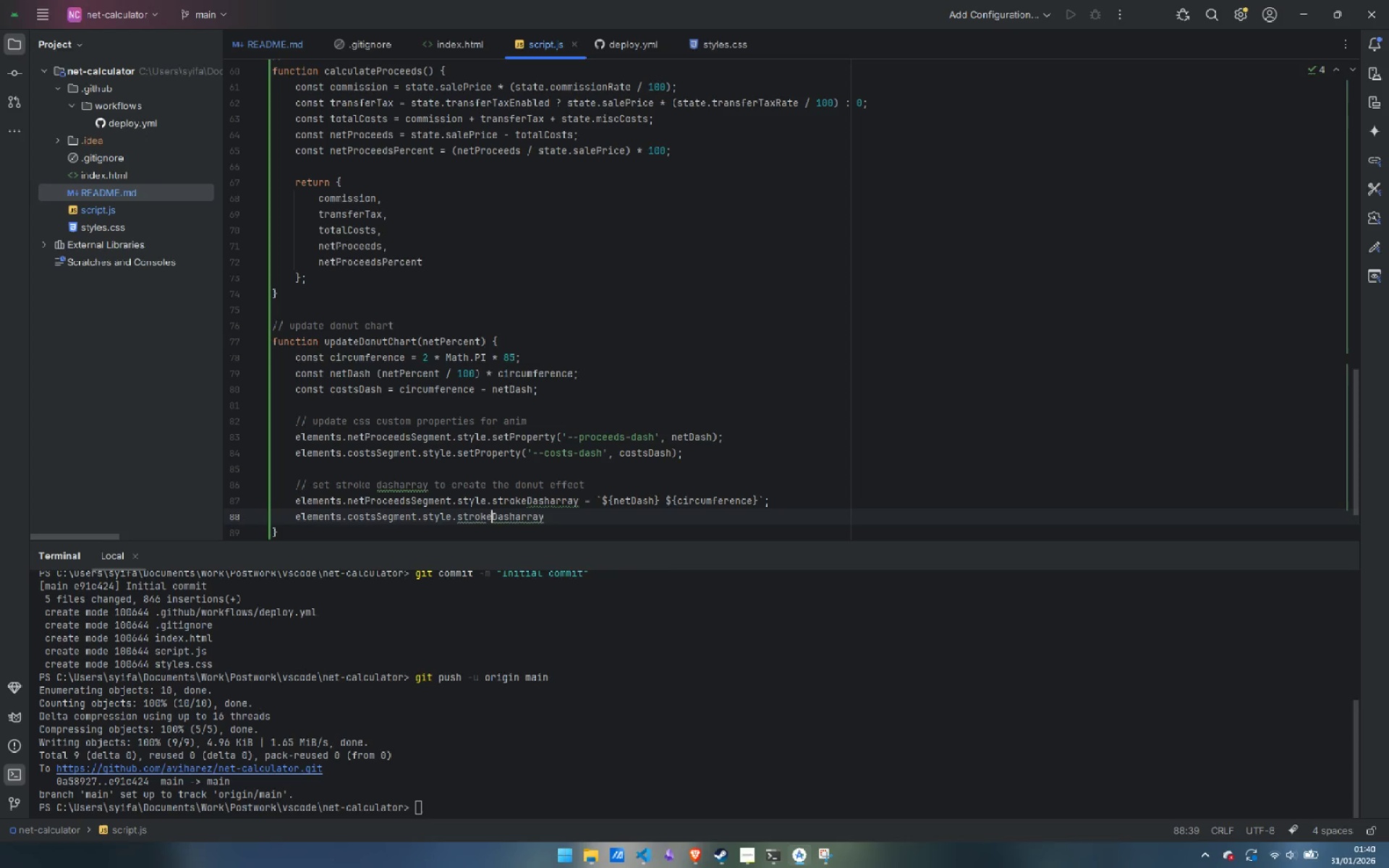 
key(Control+ArrowRight)
 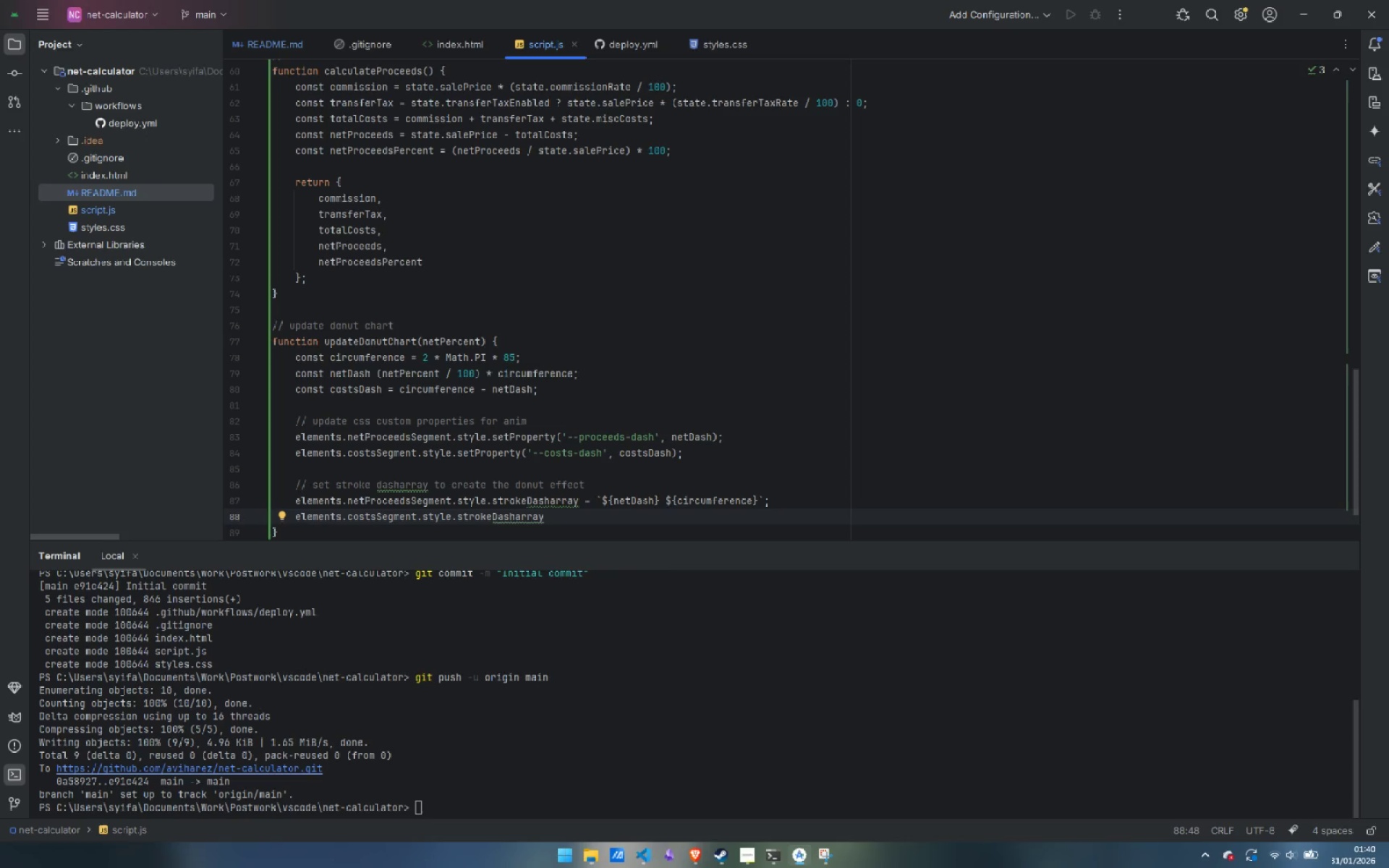 
type( = `$P{)
key(Backspace)
key(Backspace)
type({})
 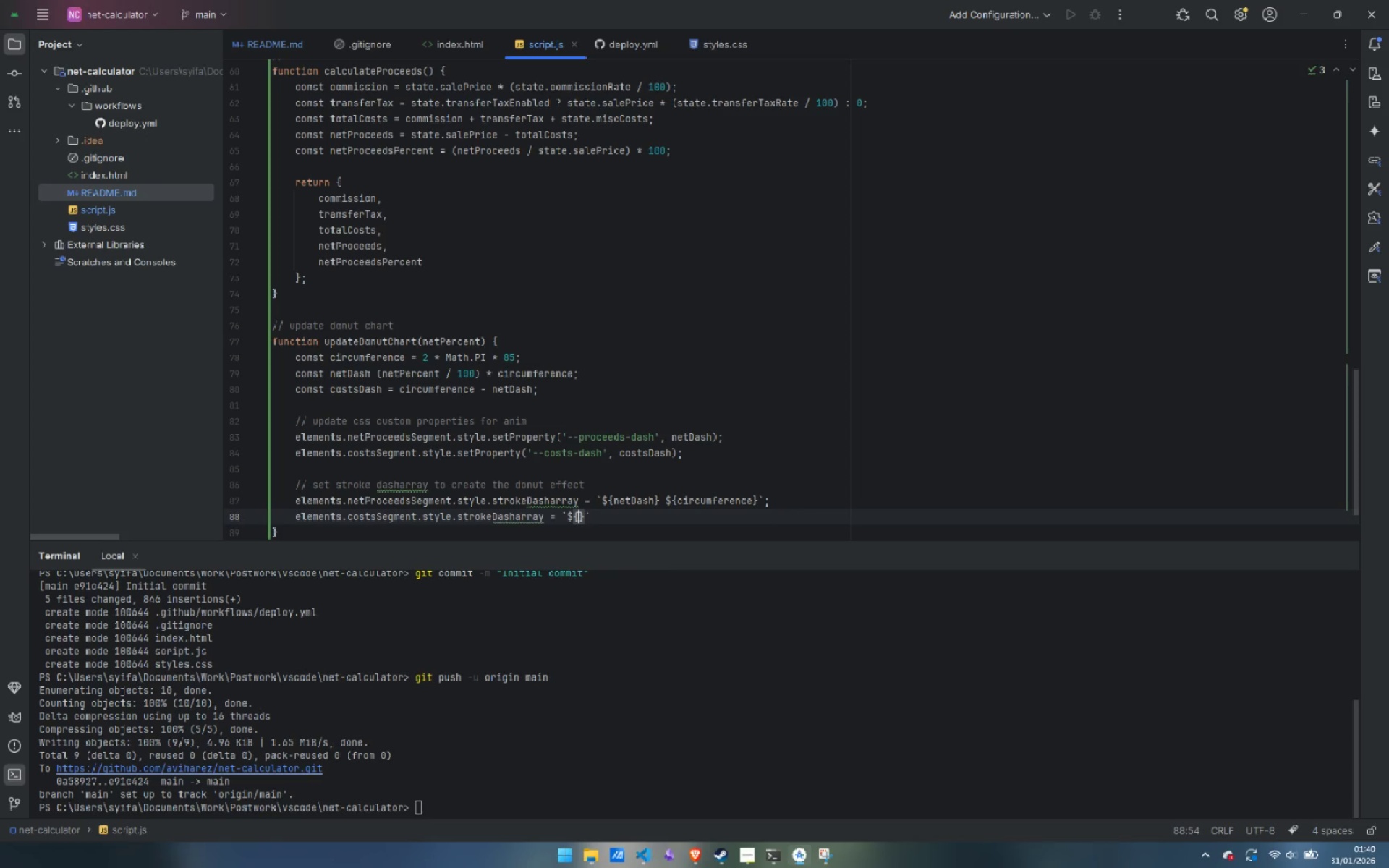 
 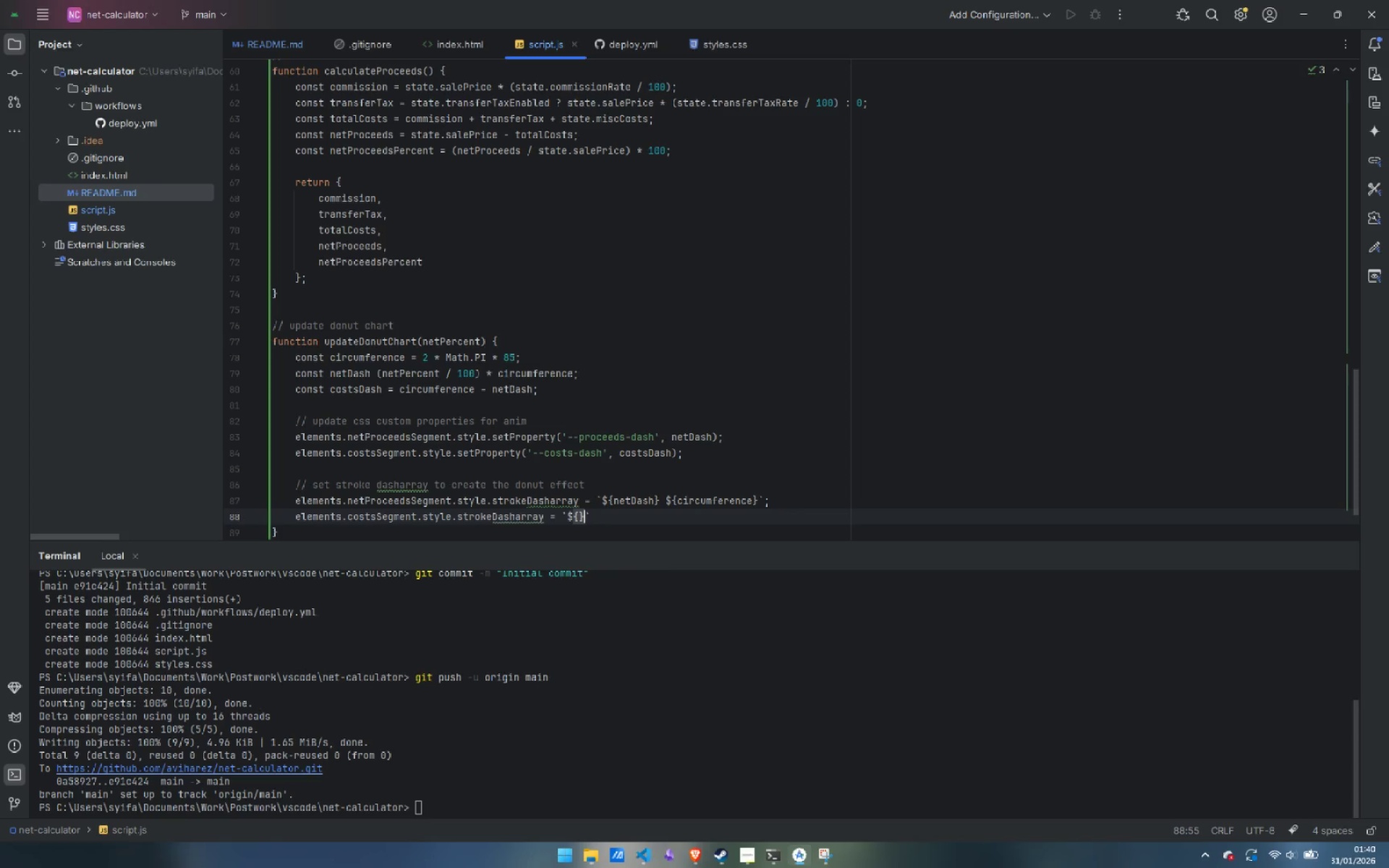 
key(ArrowLeft)
 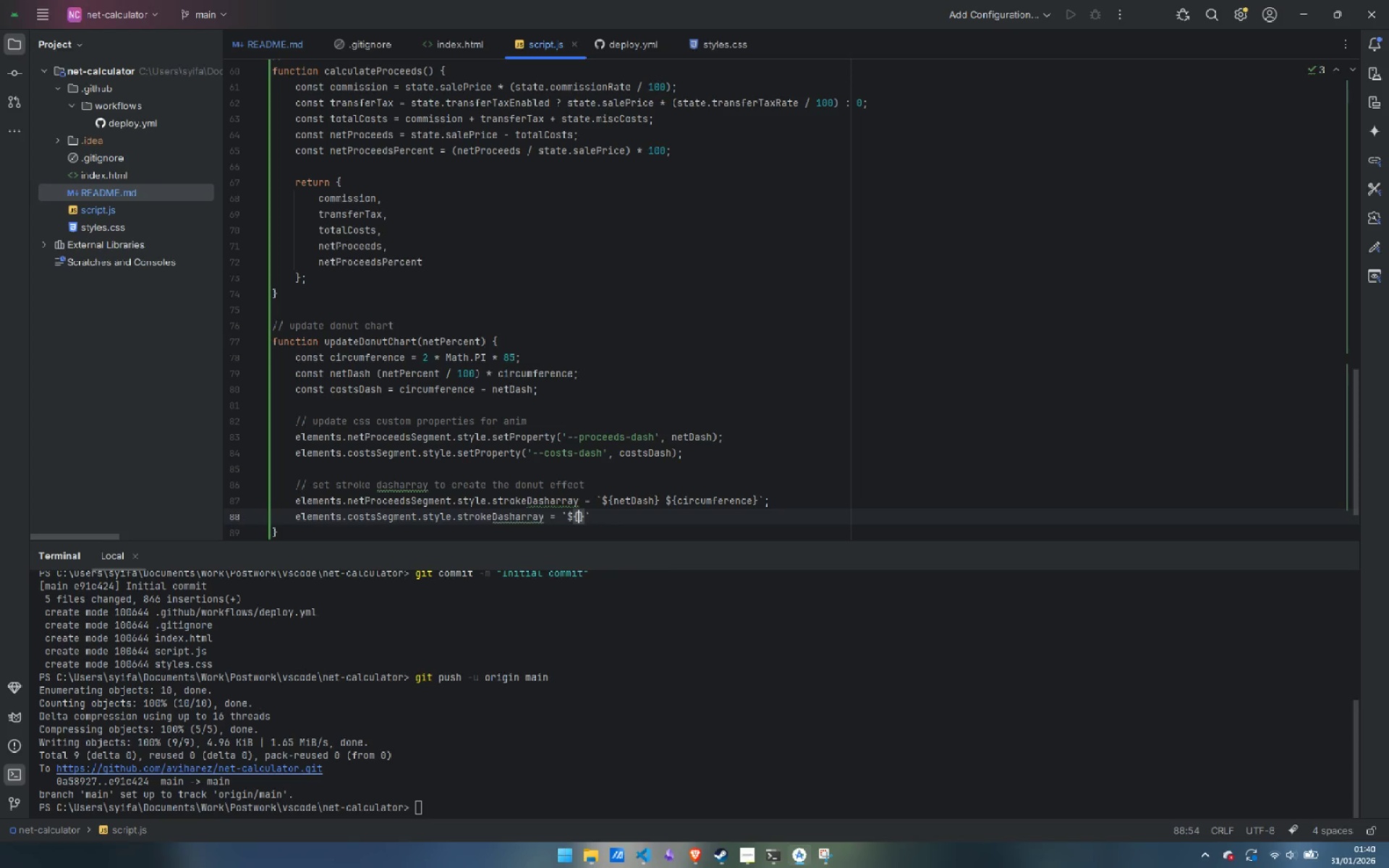 
type(cost)
 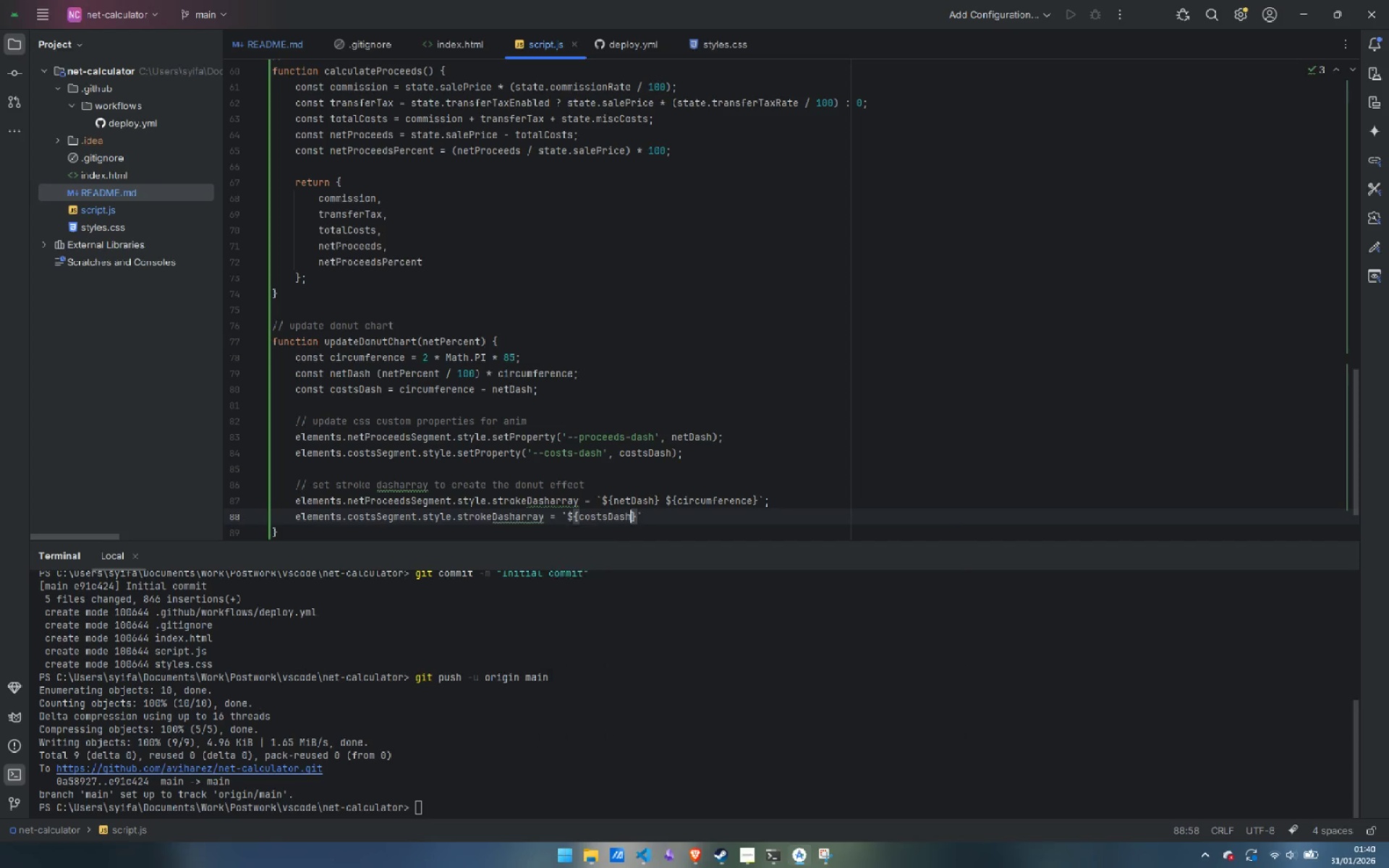 
key(Enter)
 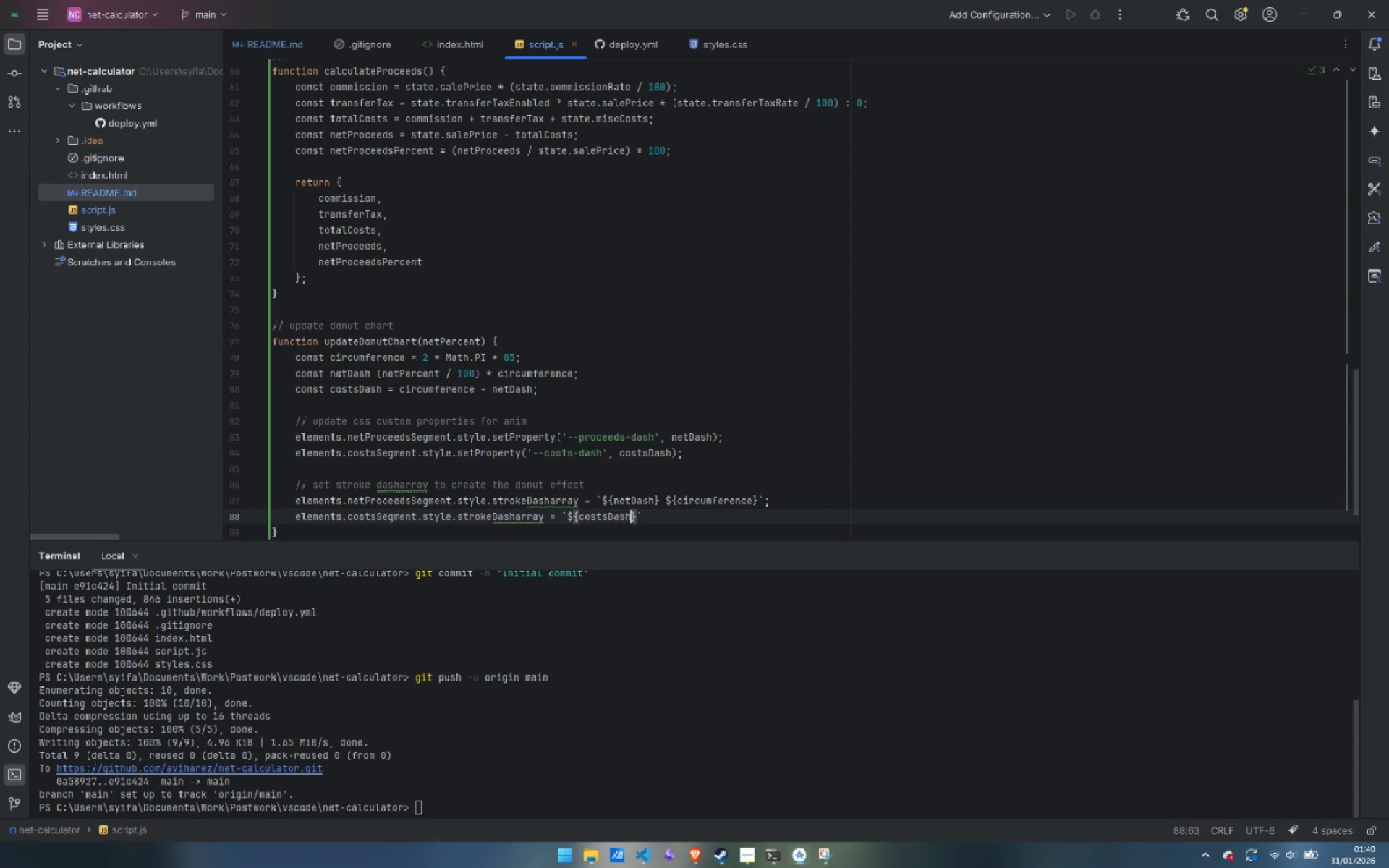 
key(ArrowRight)
 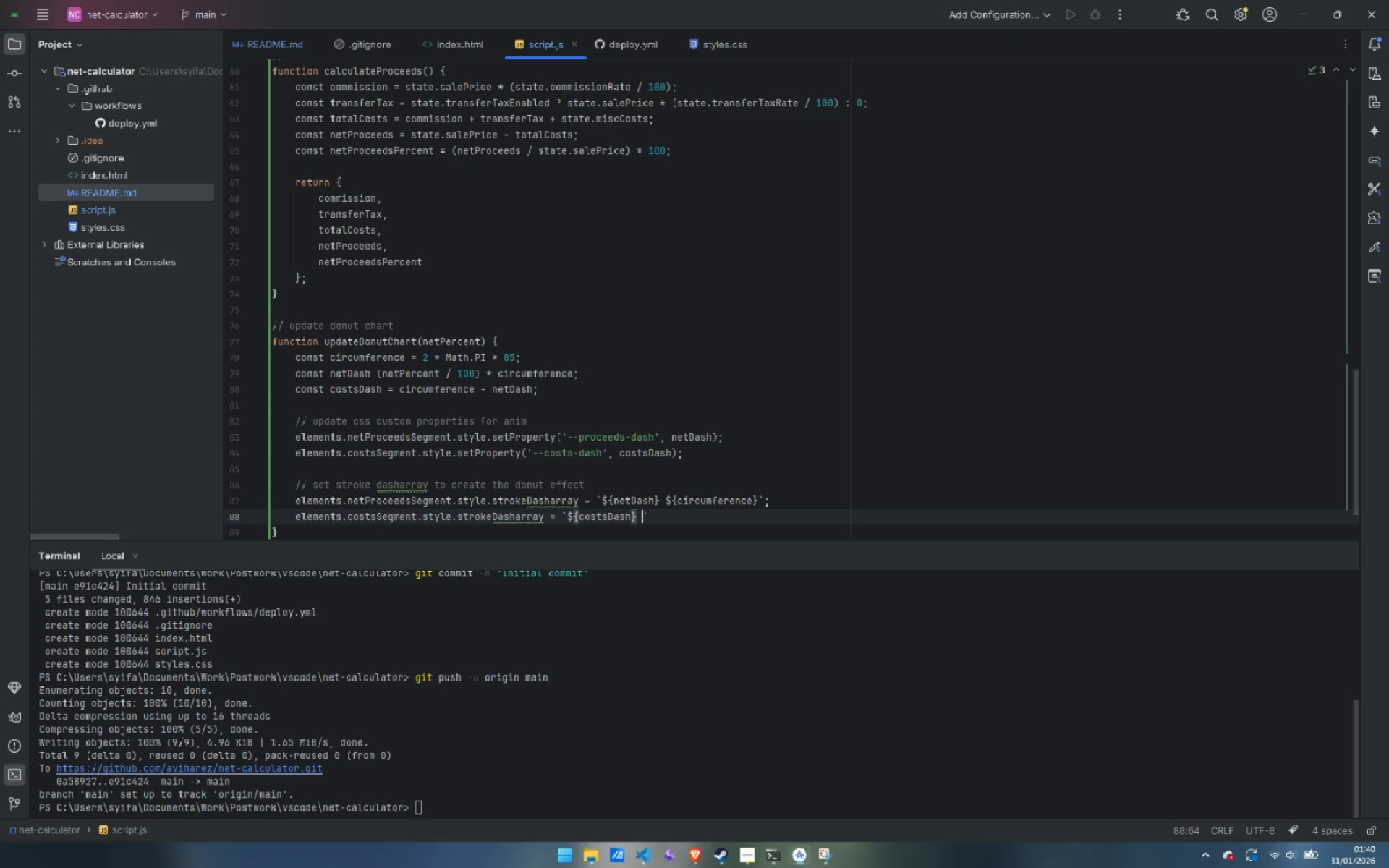 
key(Space)
 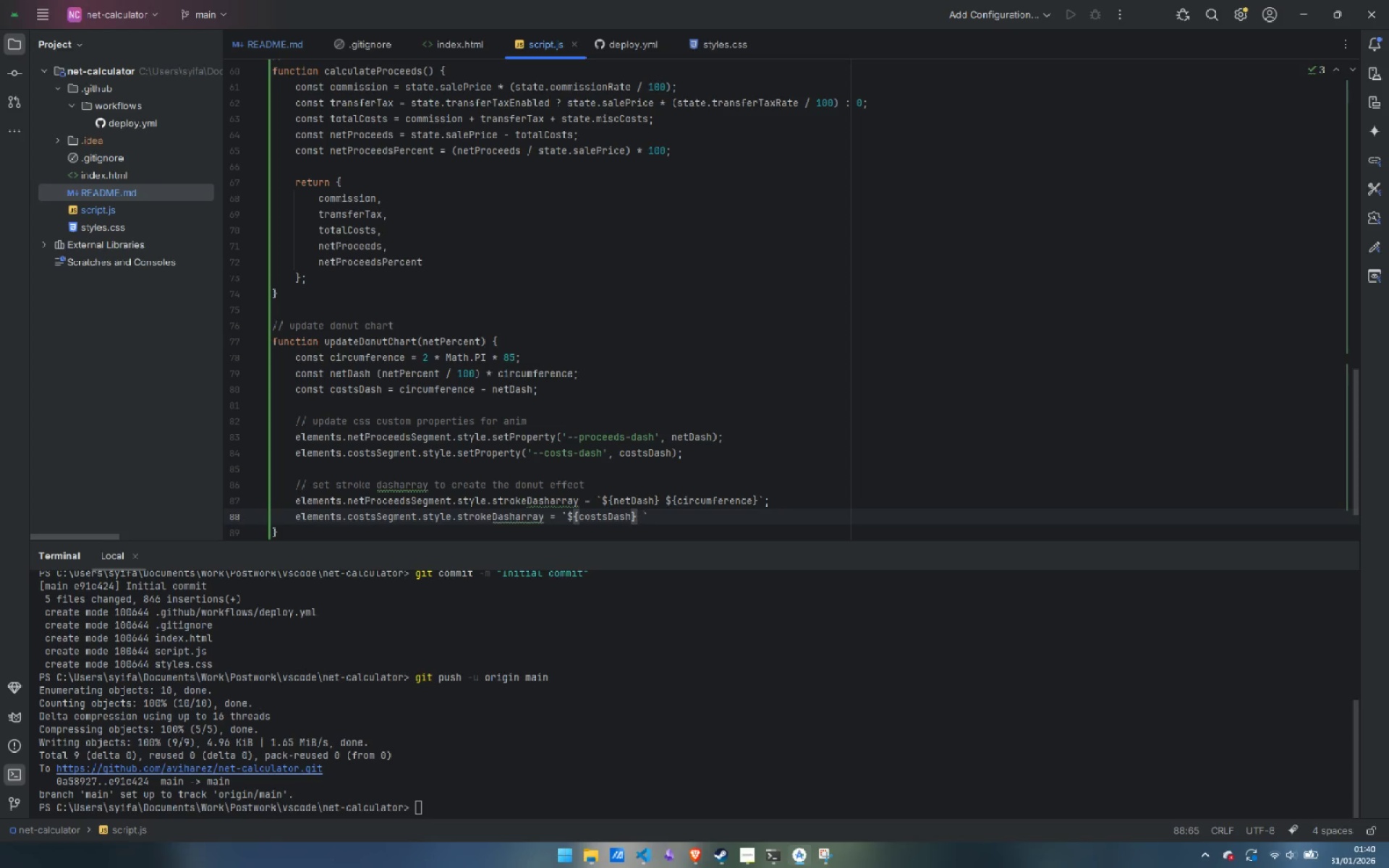 
key(Shift+4)
 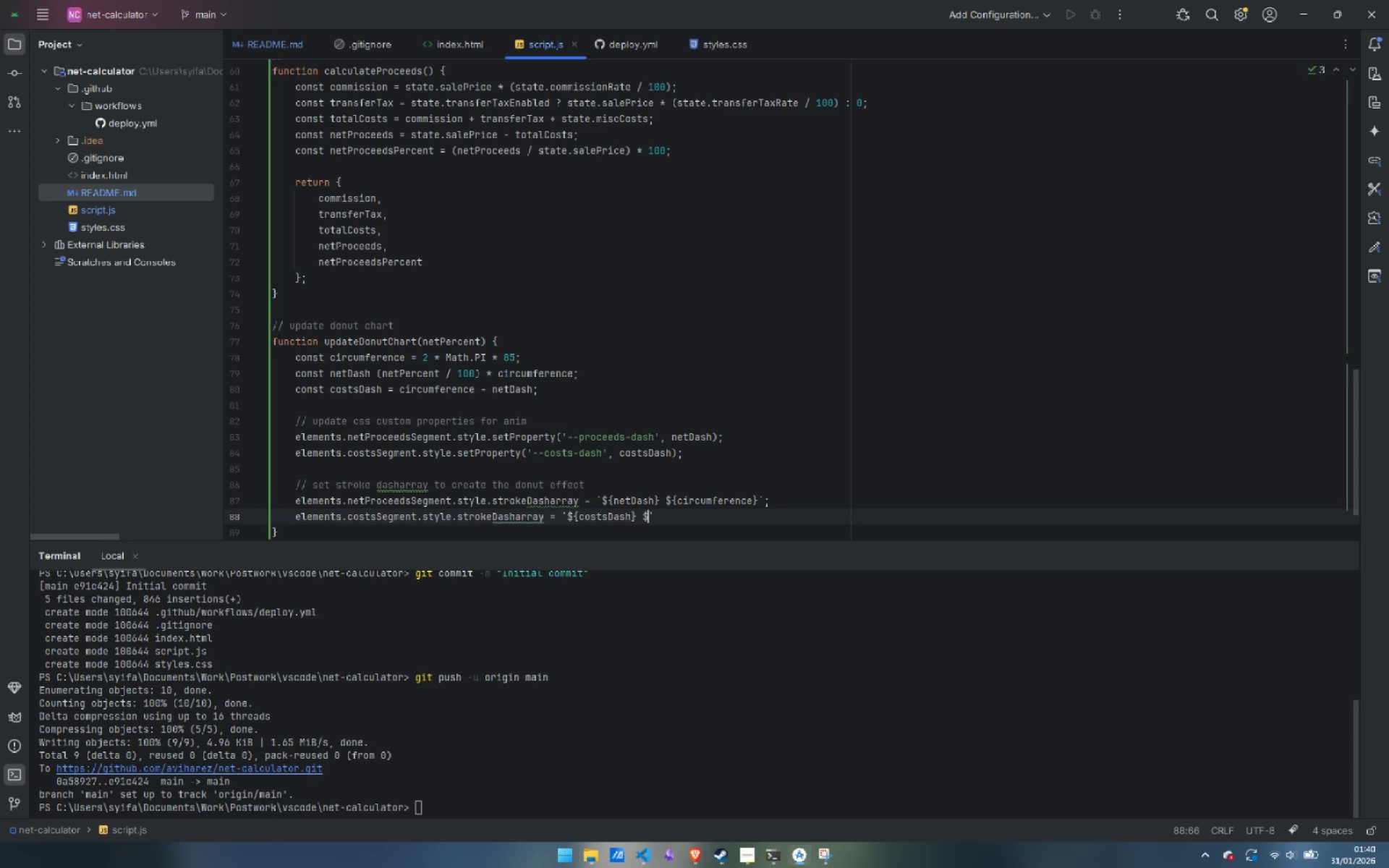 
key(Shift+BracketLeft)
 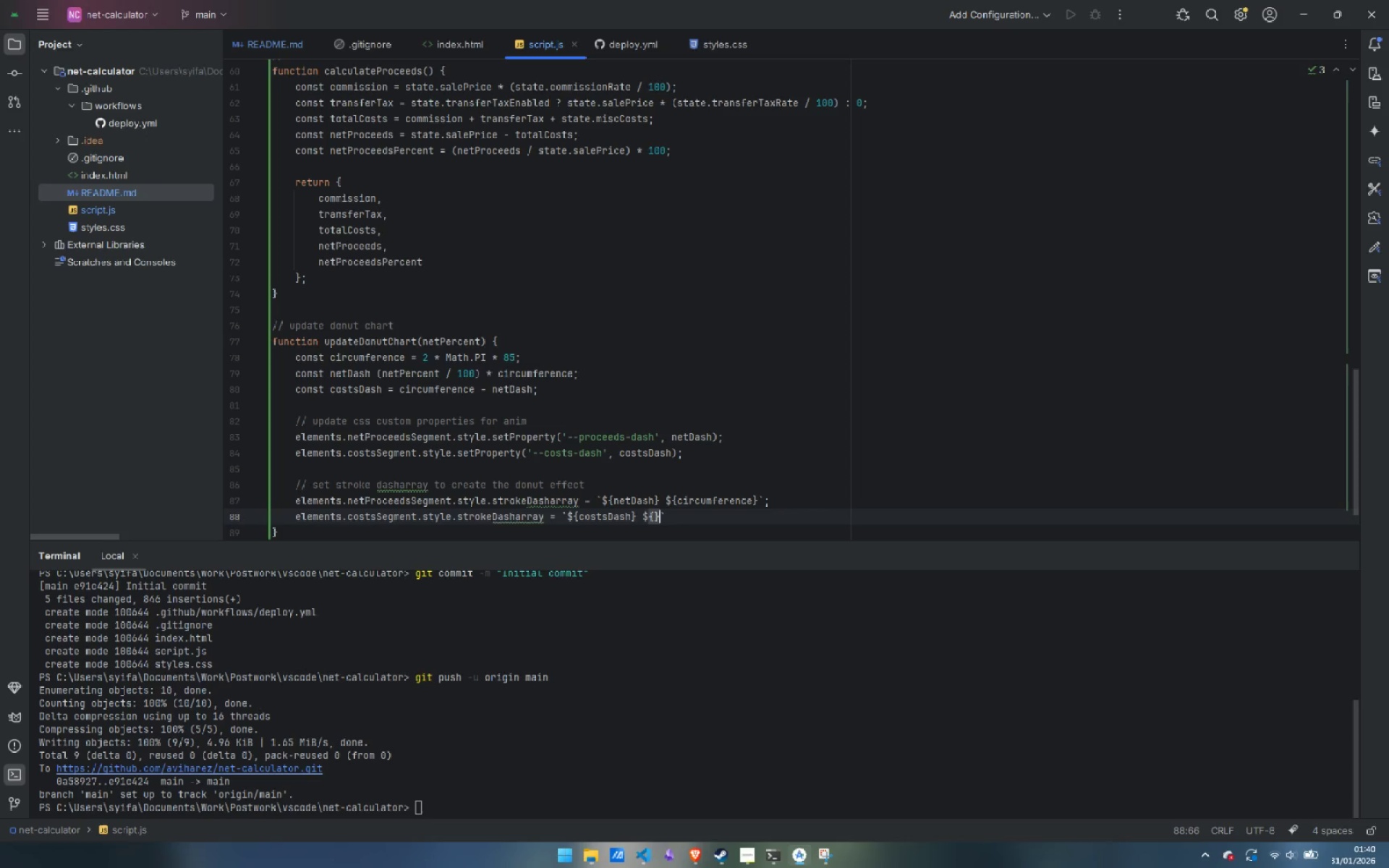 
key(Shift+BracketRight)
 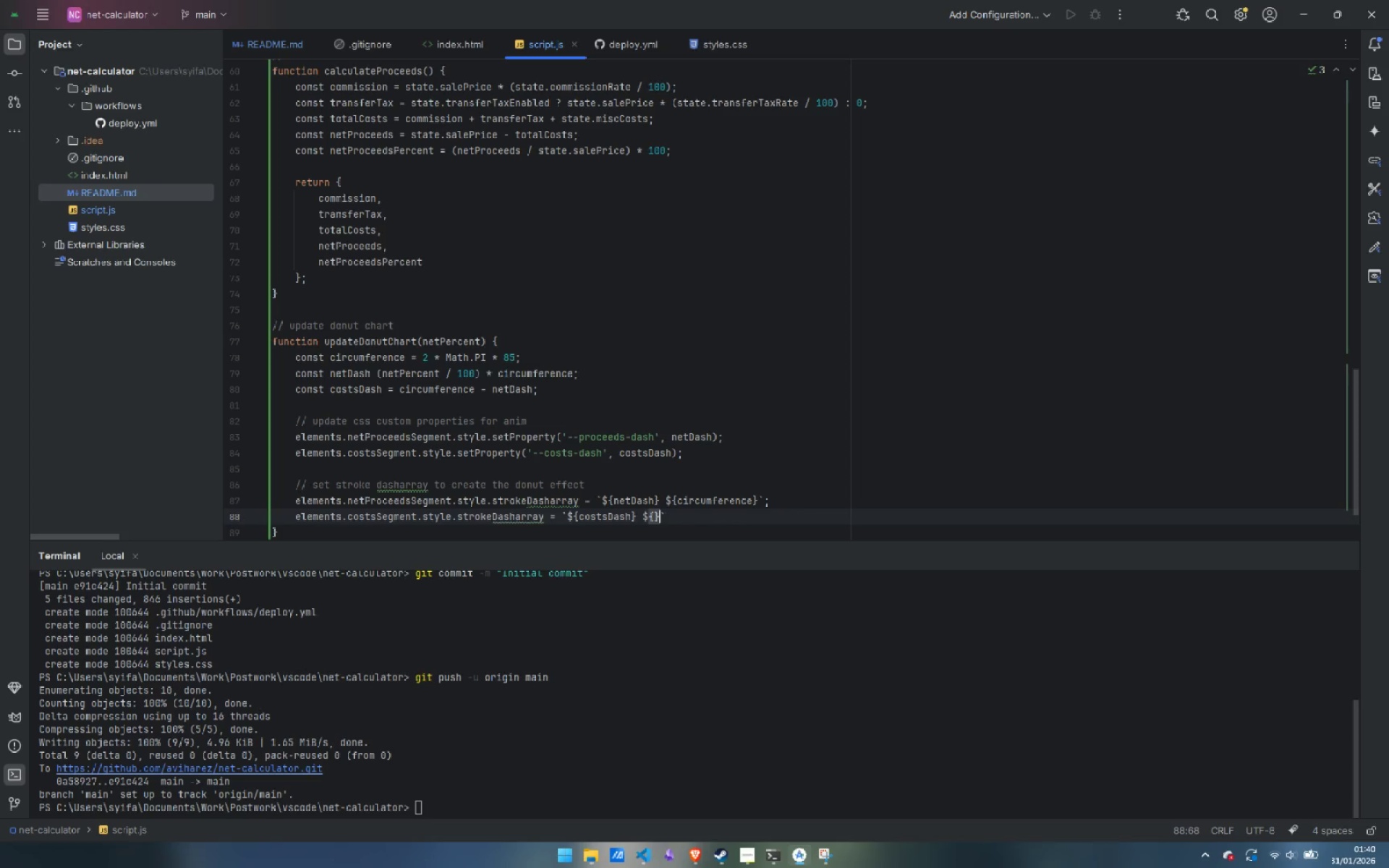 
key(ArrowLeft)
 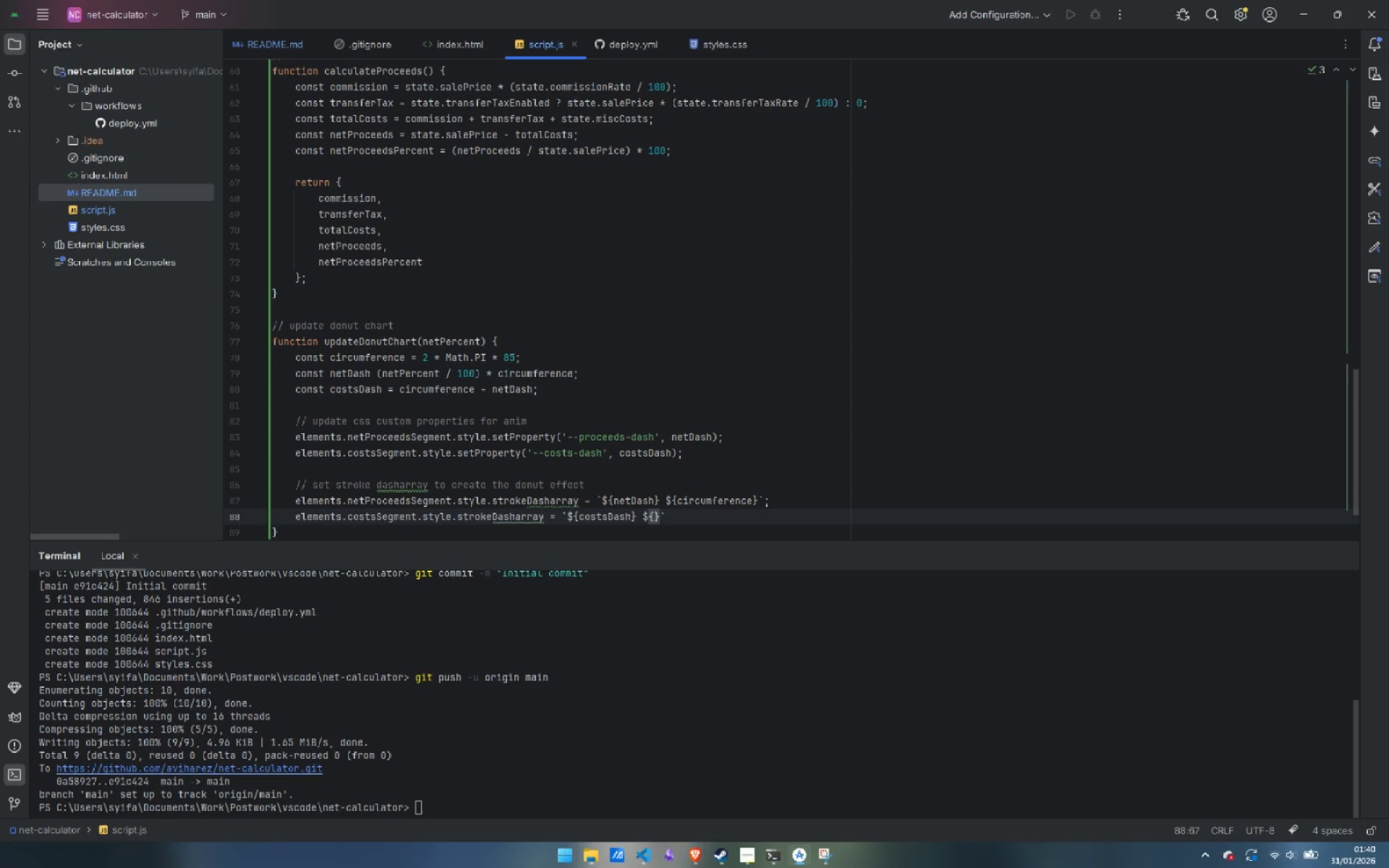 
type(cir)
 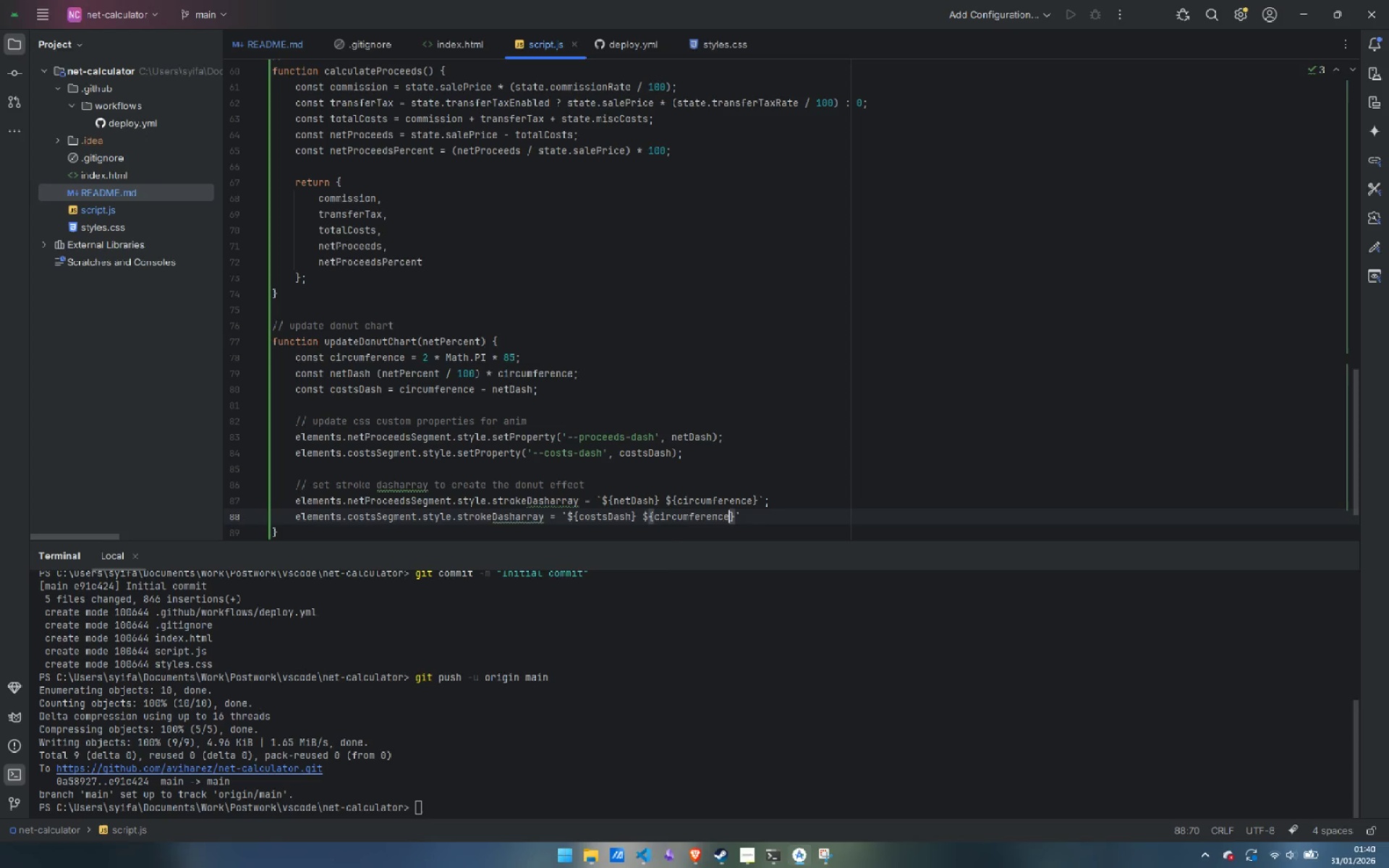 
key(Enter)
 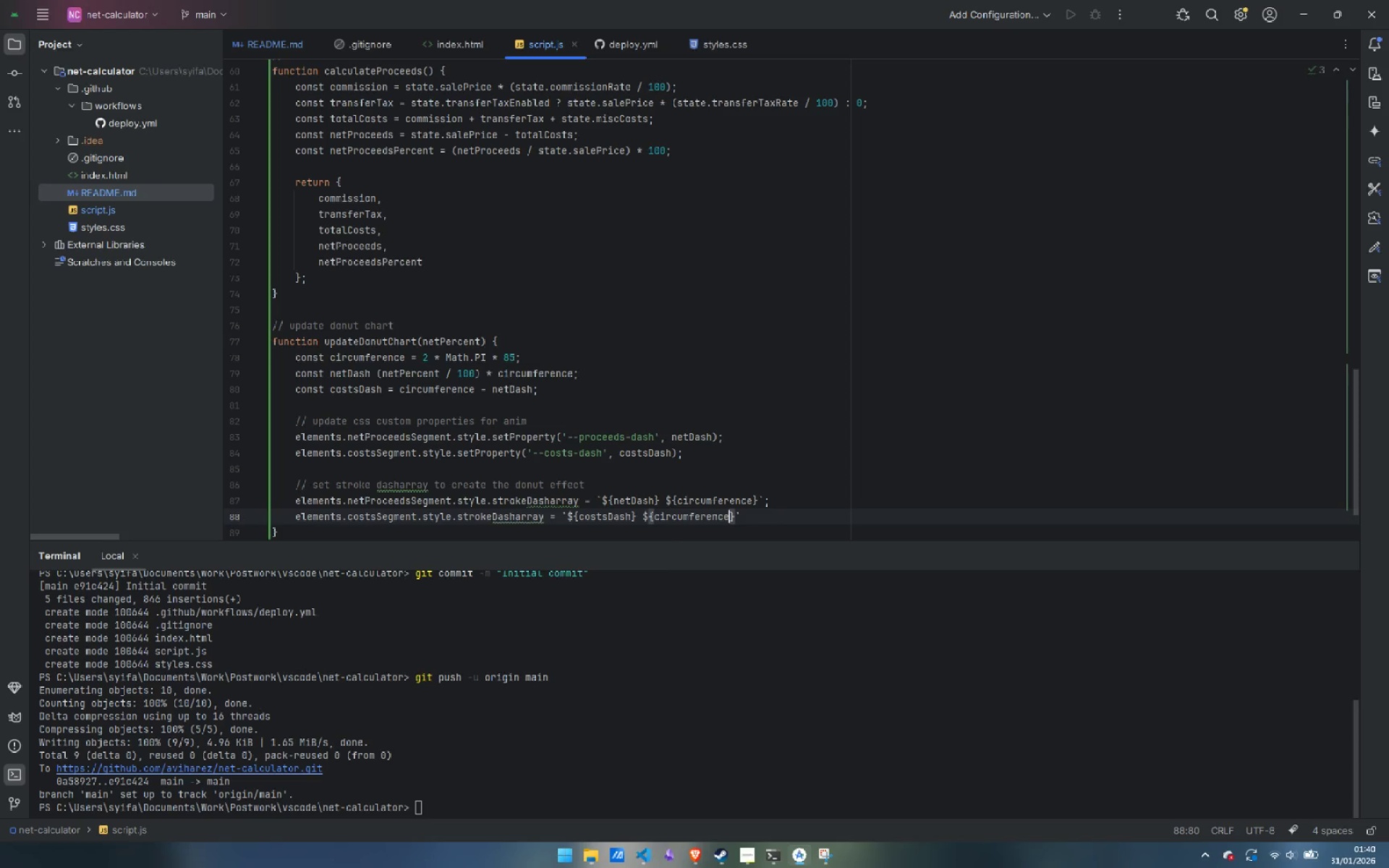 
key(ArrowRight)
 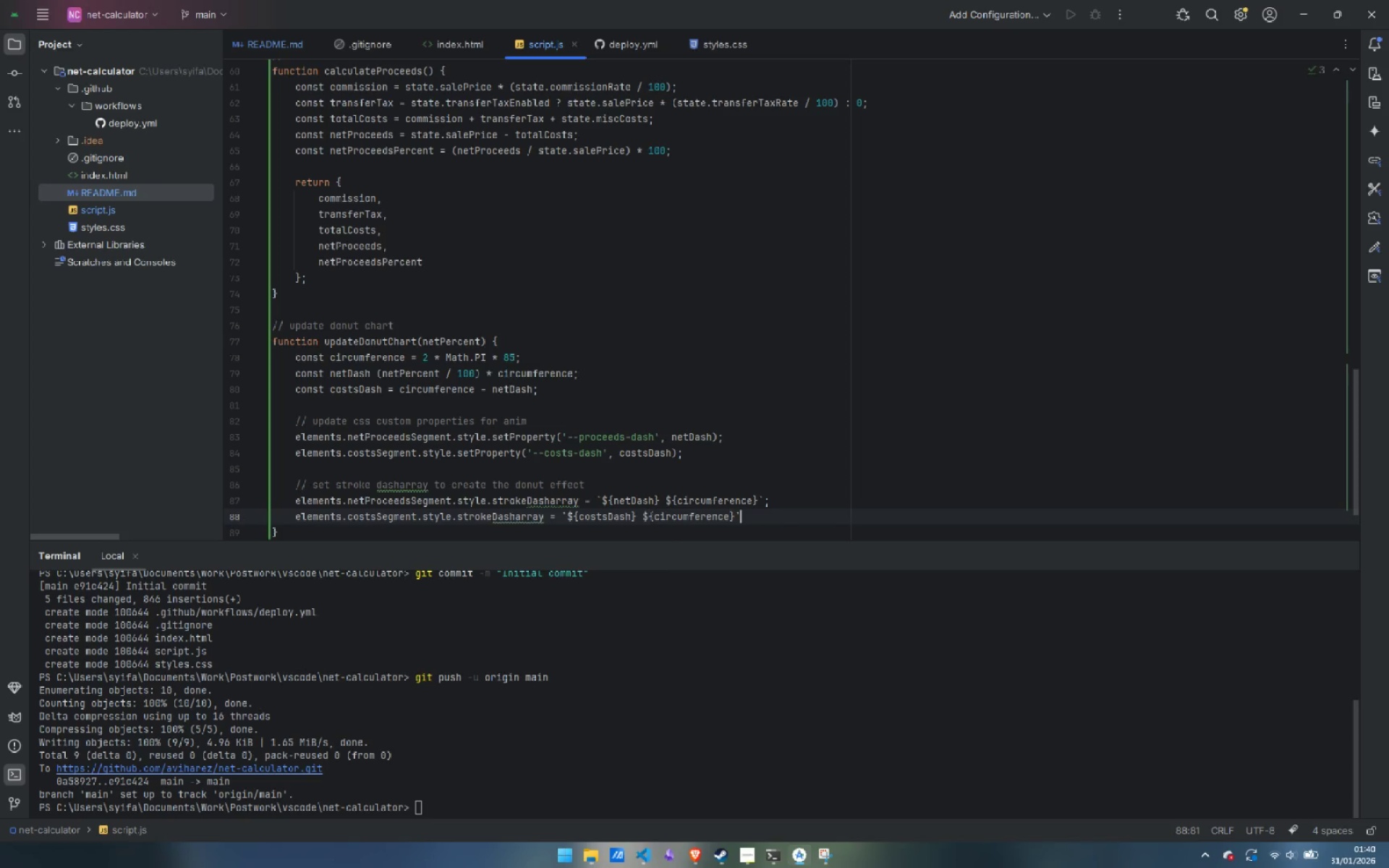 
key(ArrowRight)
 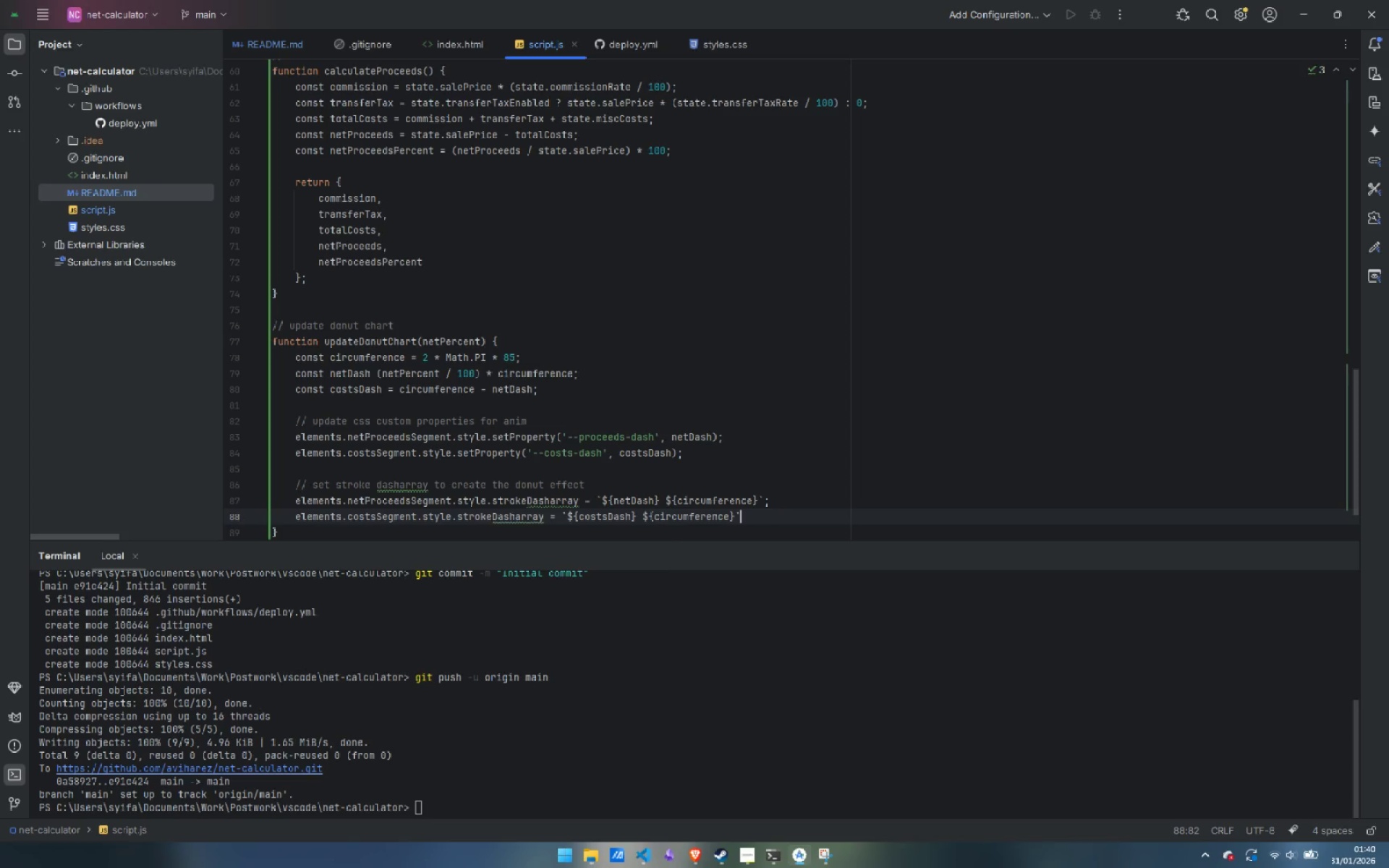 
key(Semicolon)
 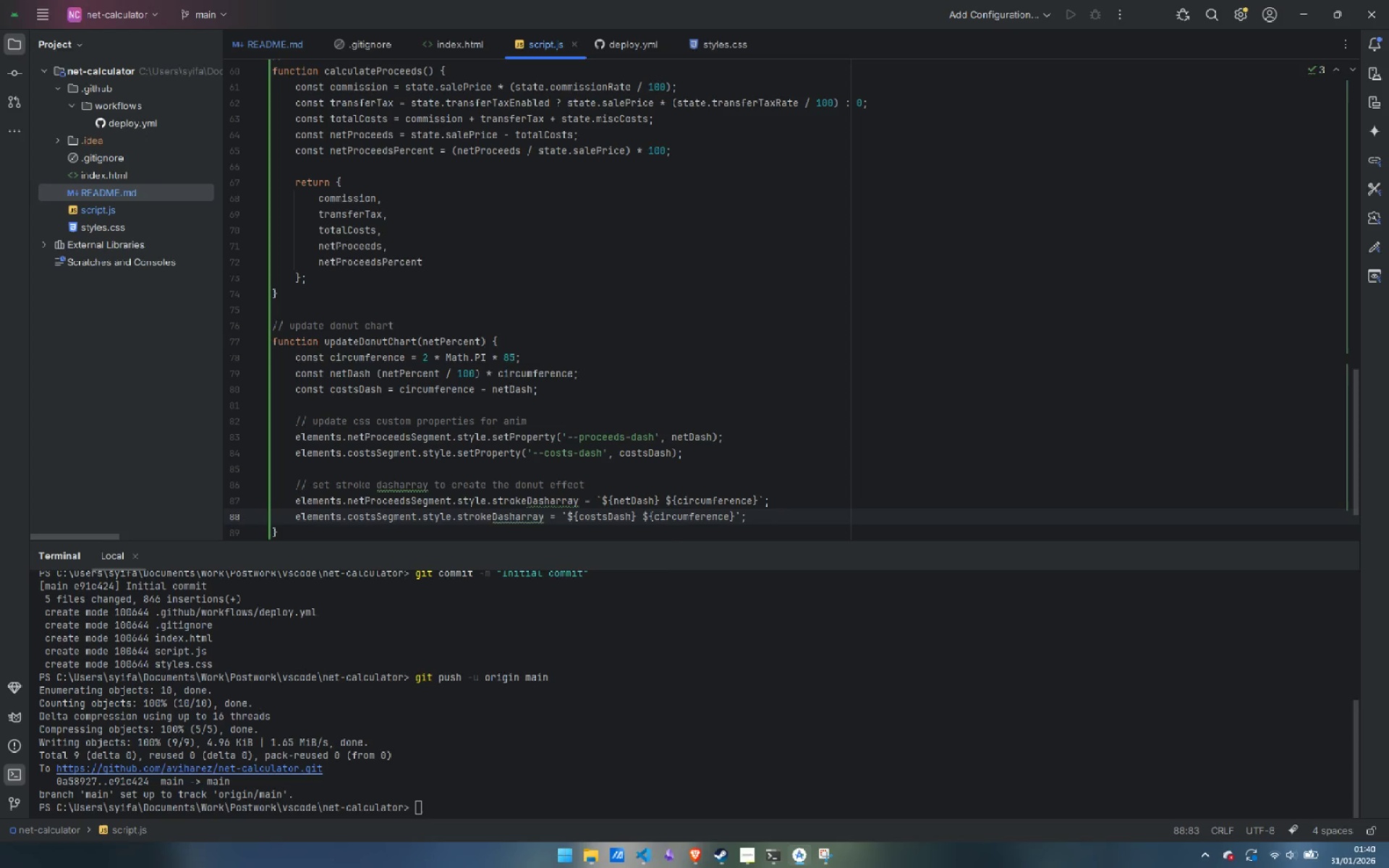 
key(Enter)
 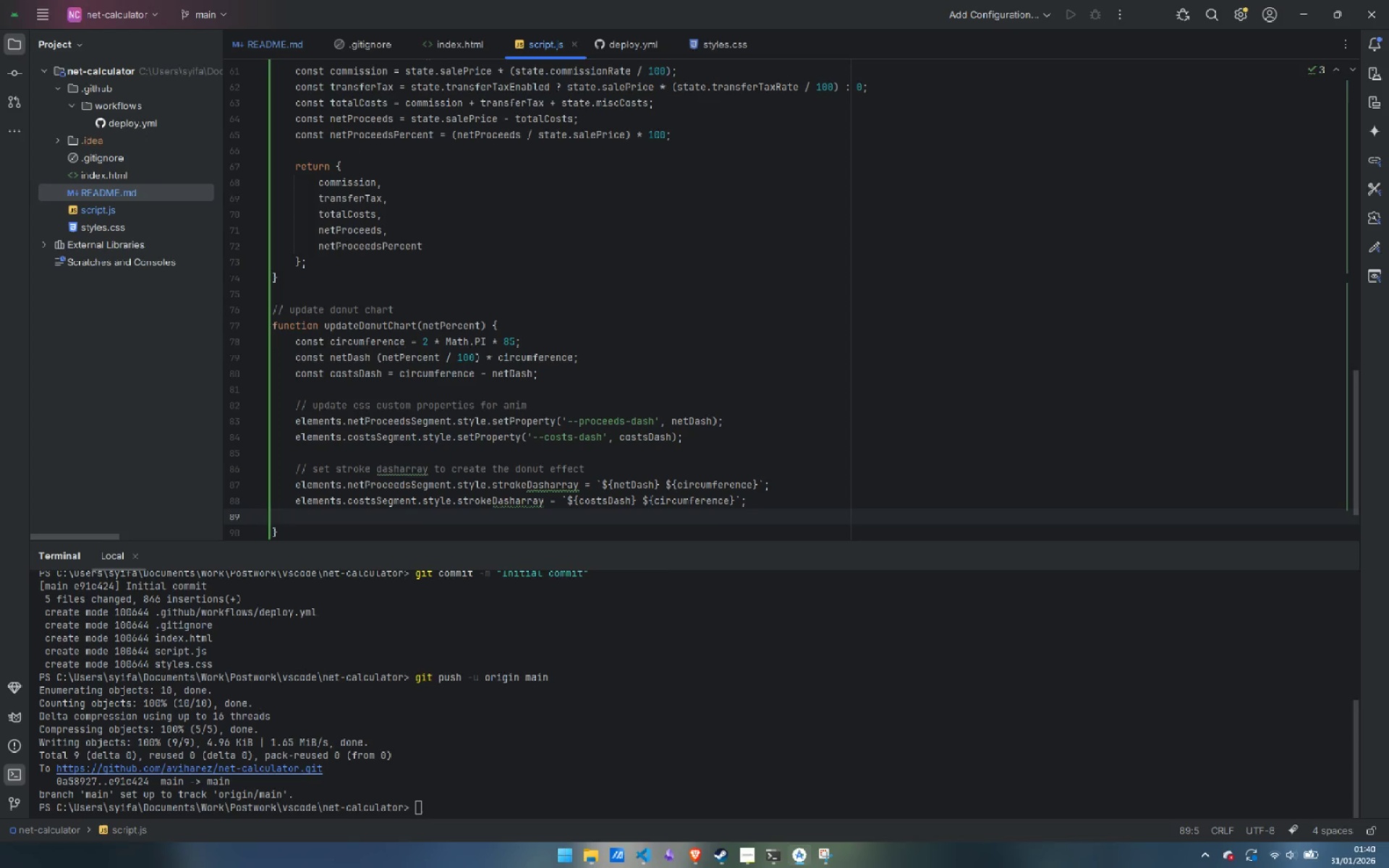 
type(elem)
 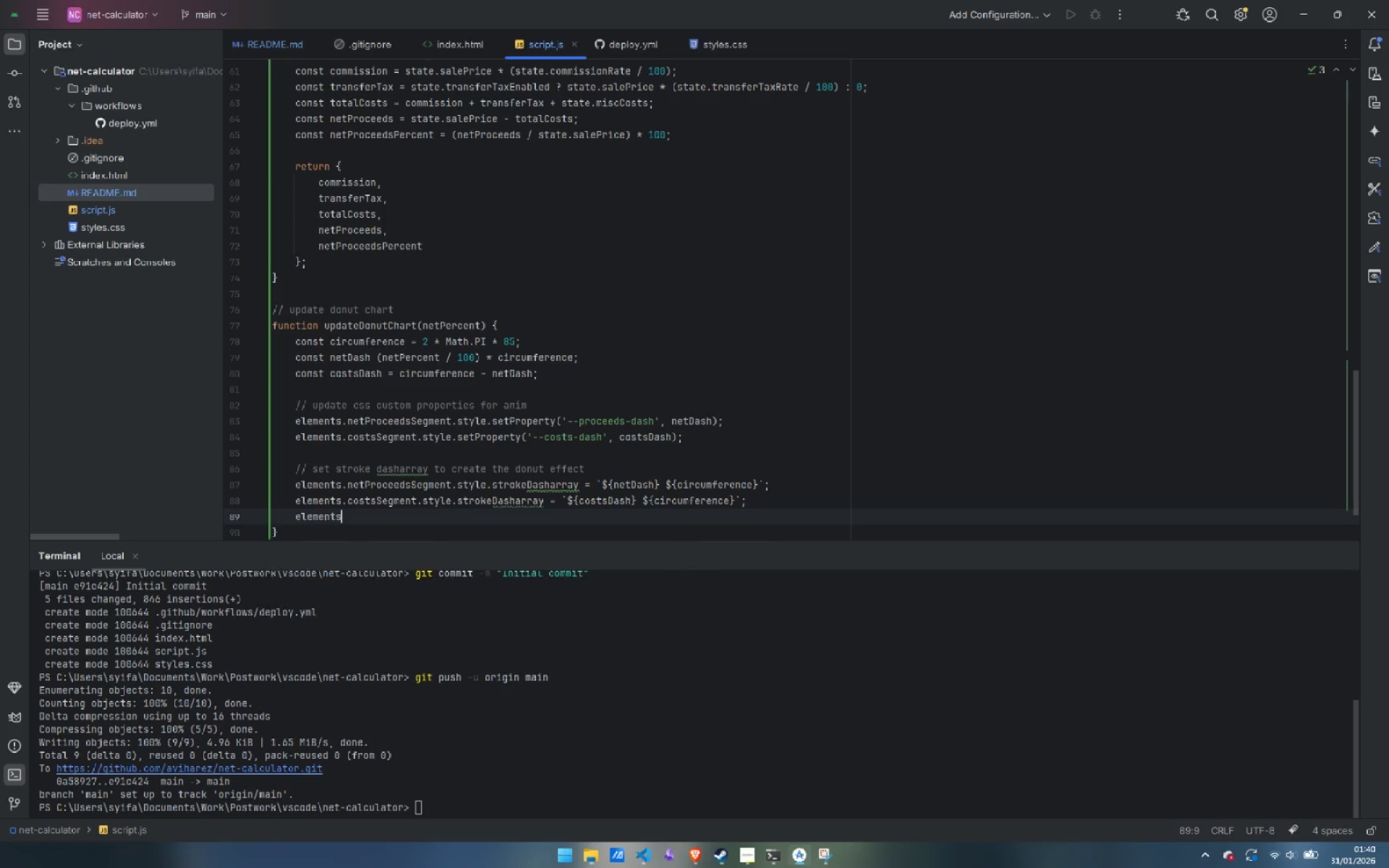 
key(Enter)
 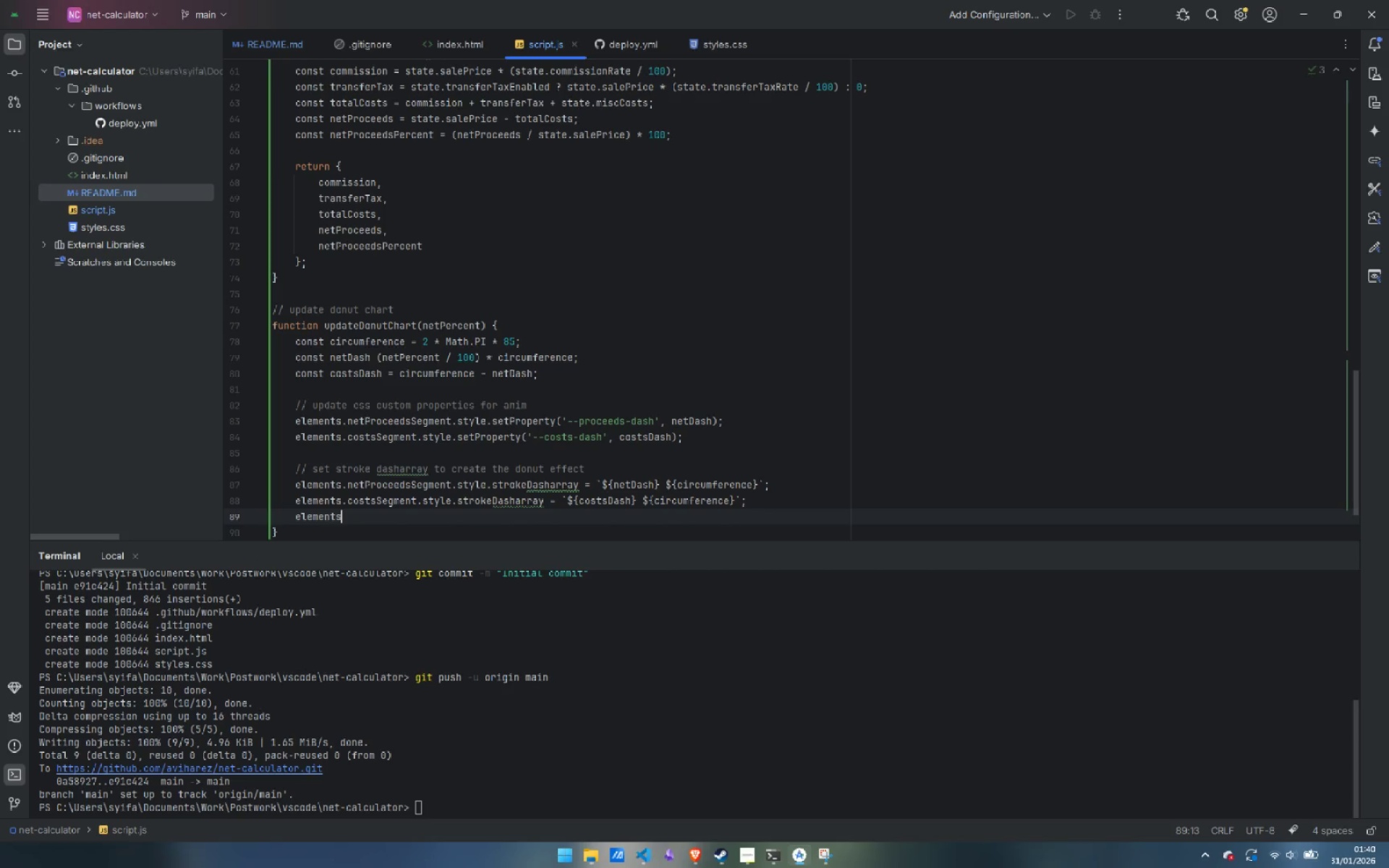 
type(.consts)
key(Backspace)
key(Backspace)
key(Backspace)
key(Backspace)
type(stsSe)
 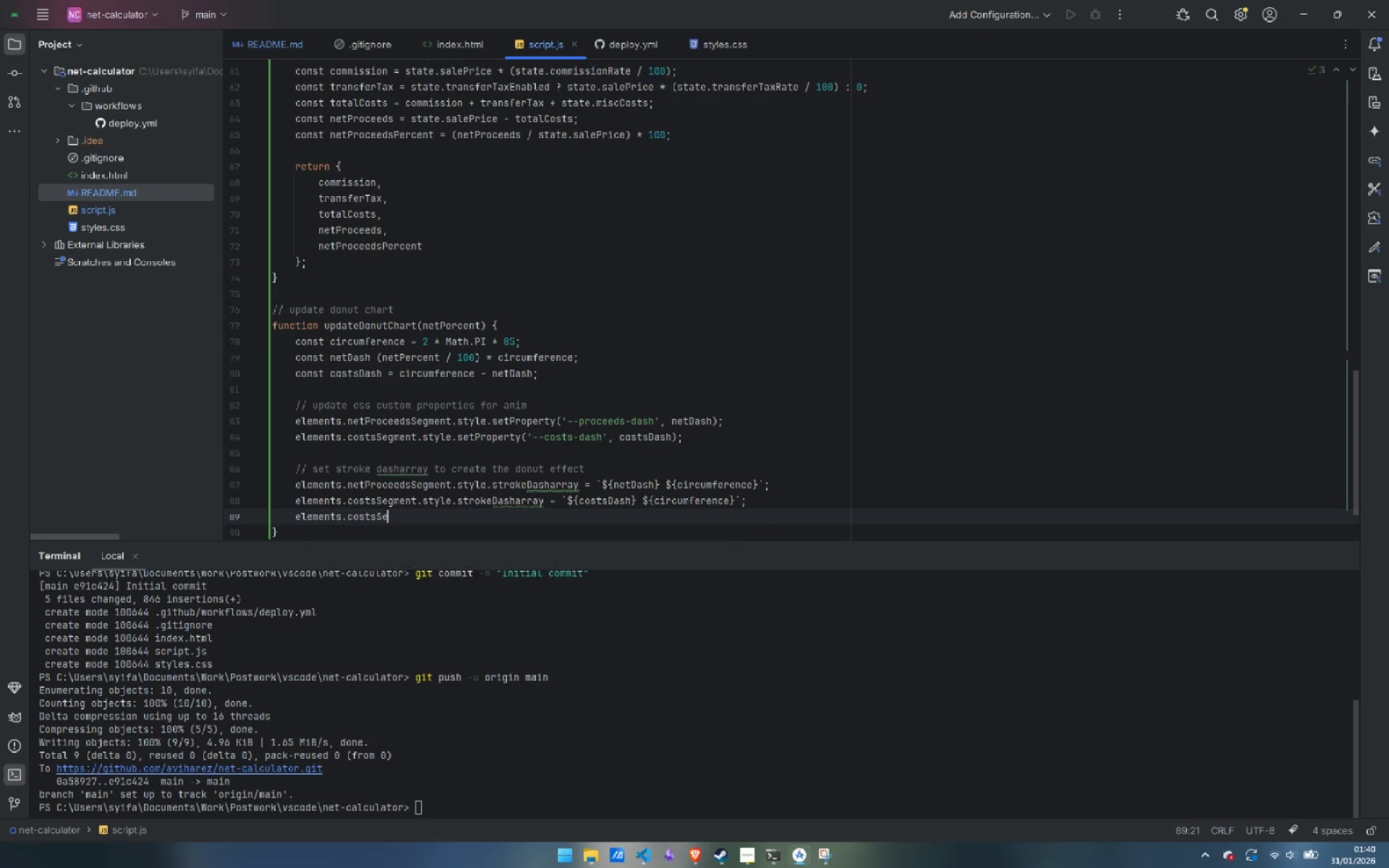 
key(Enter)
 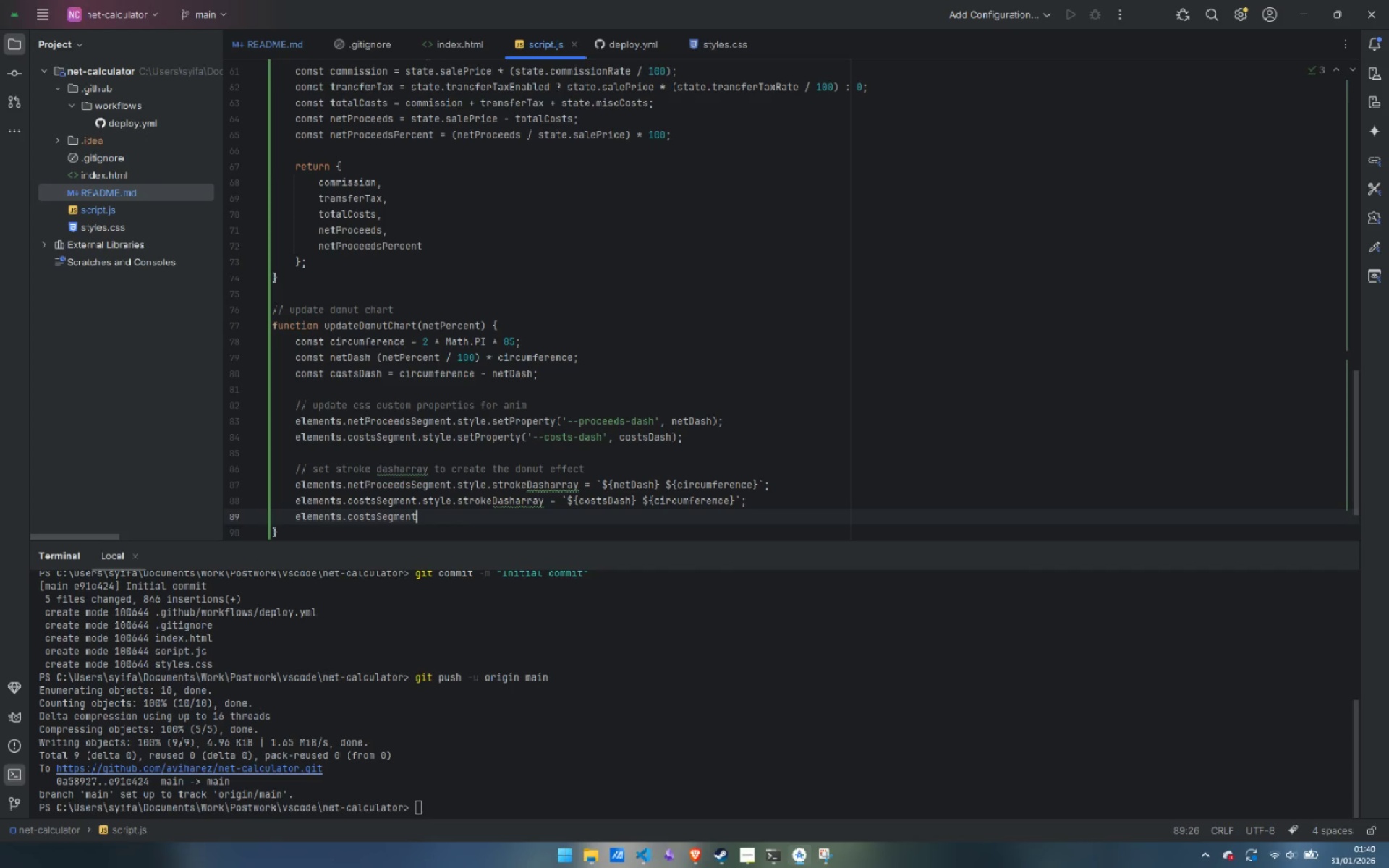 
type(.style.strokeDashoffset = -net)
 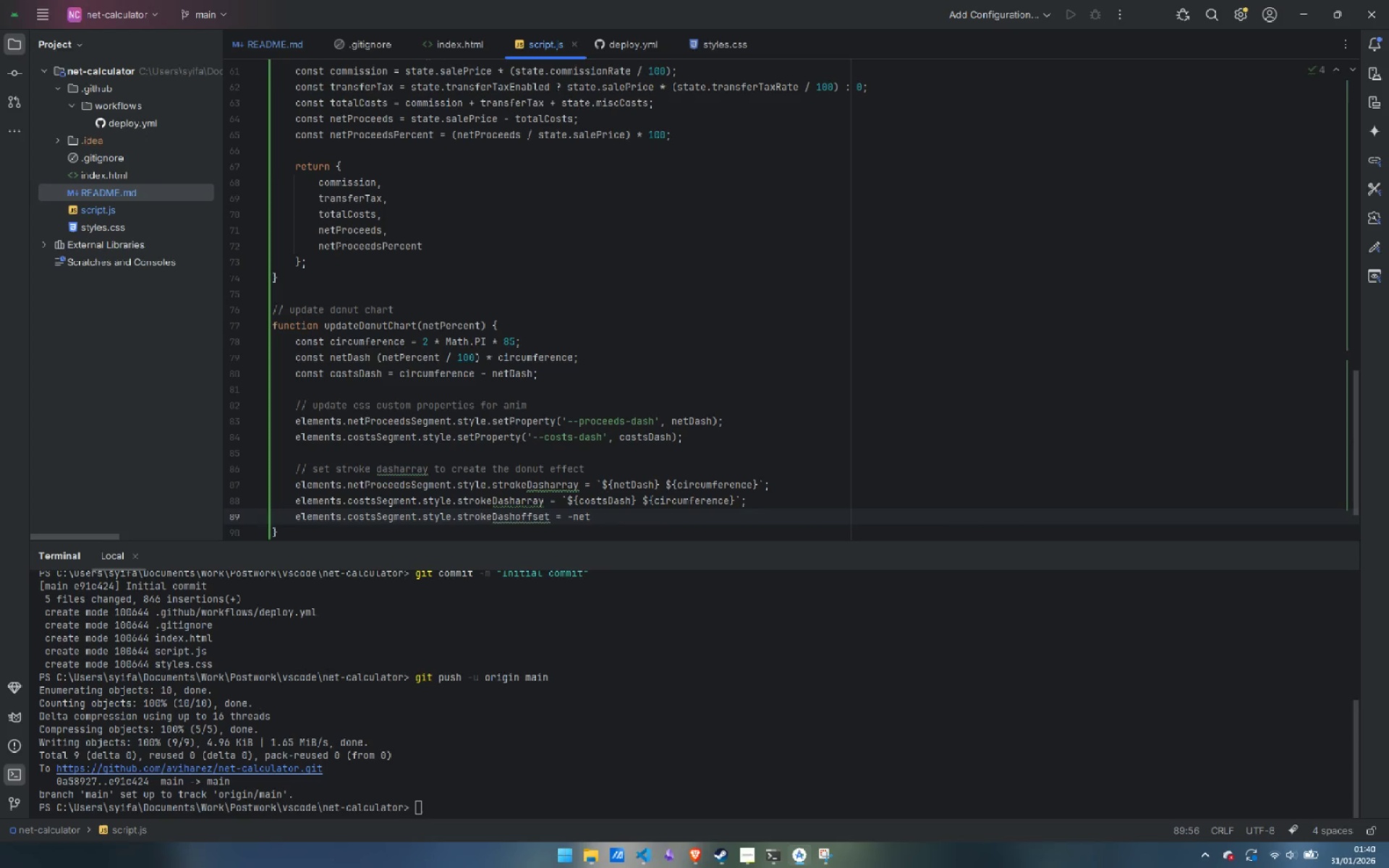 
key(Enter)
 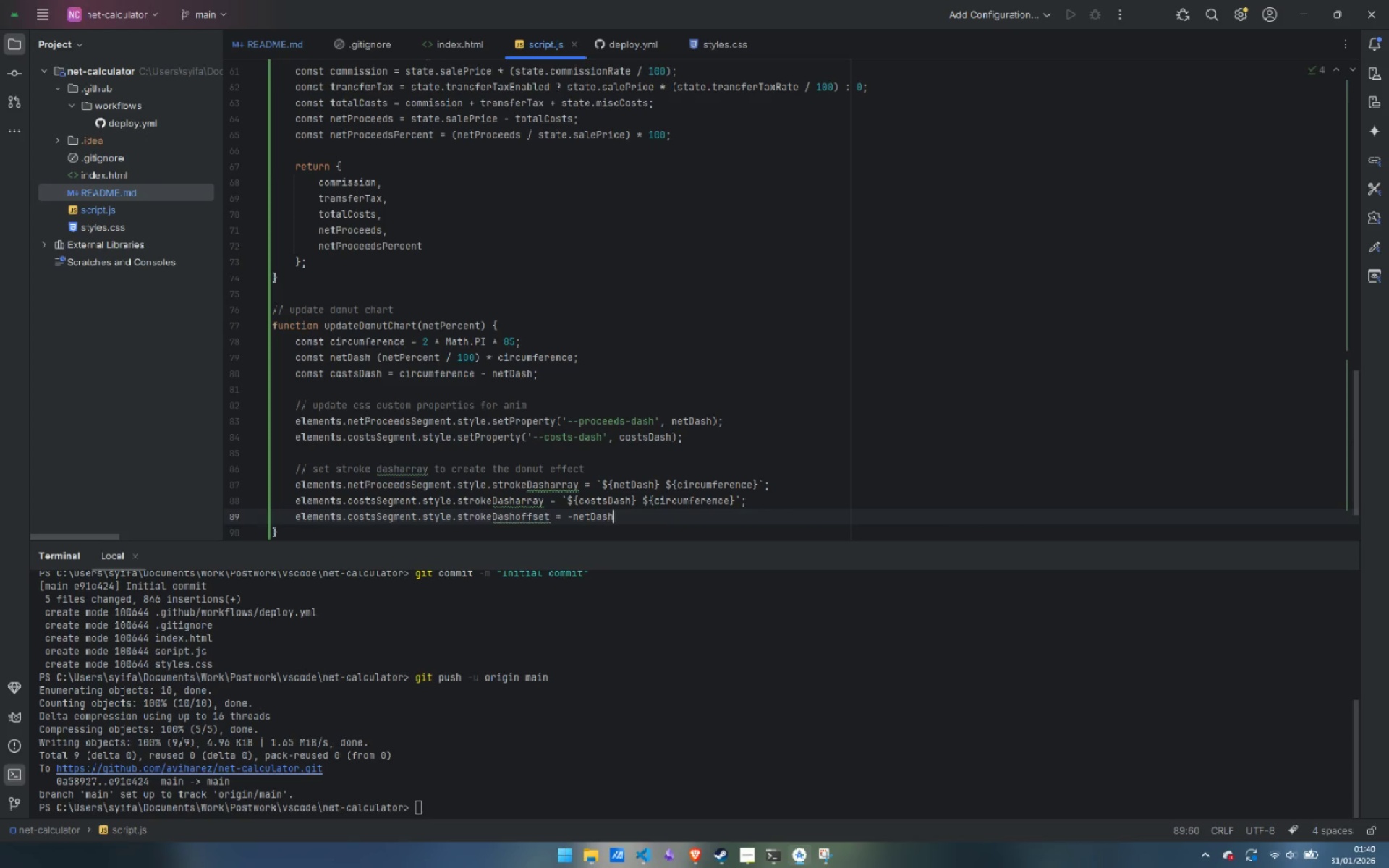 
key(Semicolon)
 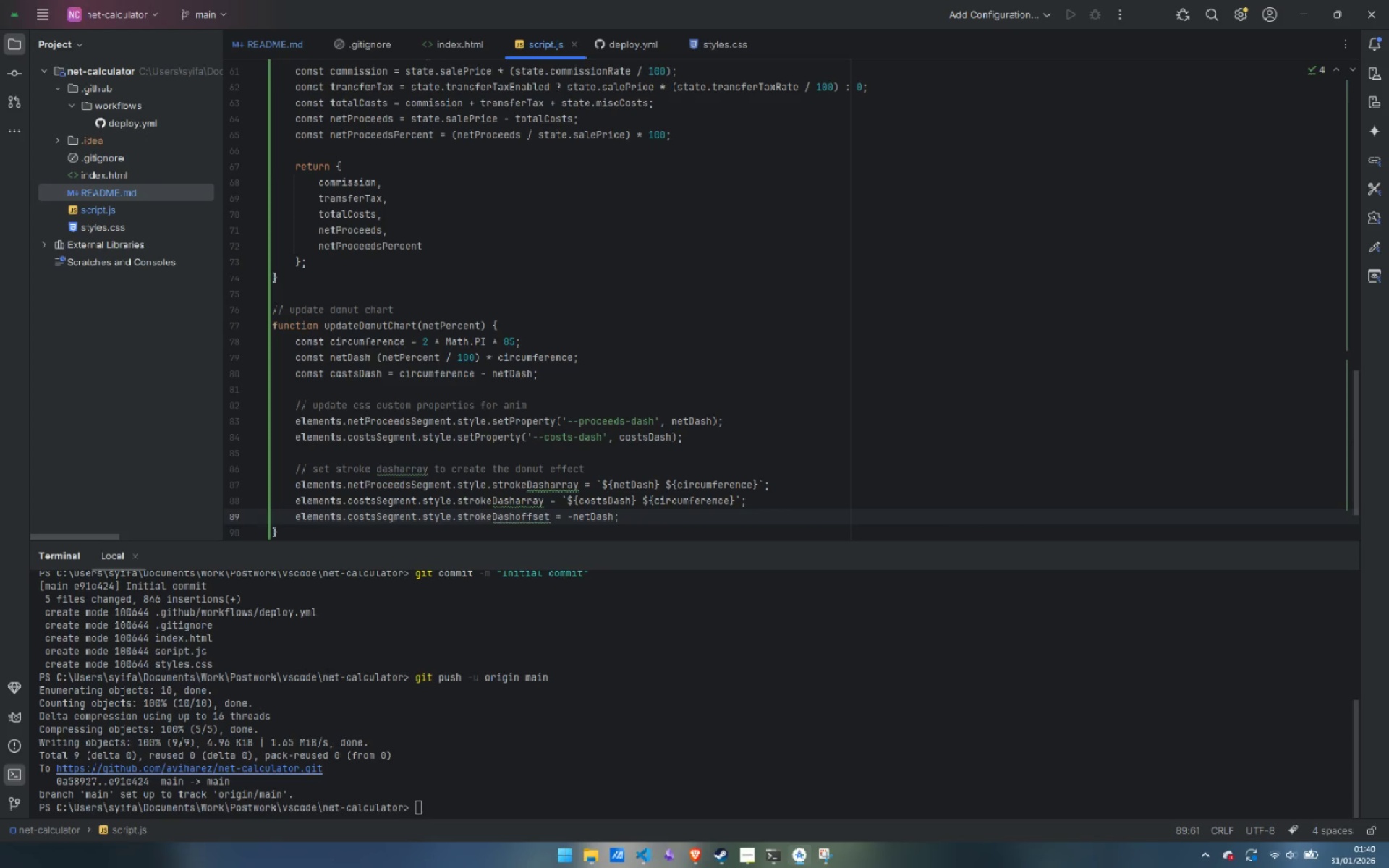 
key(ArrowDown)
 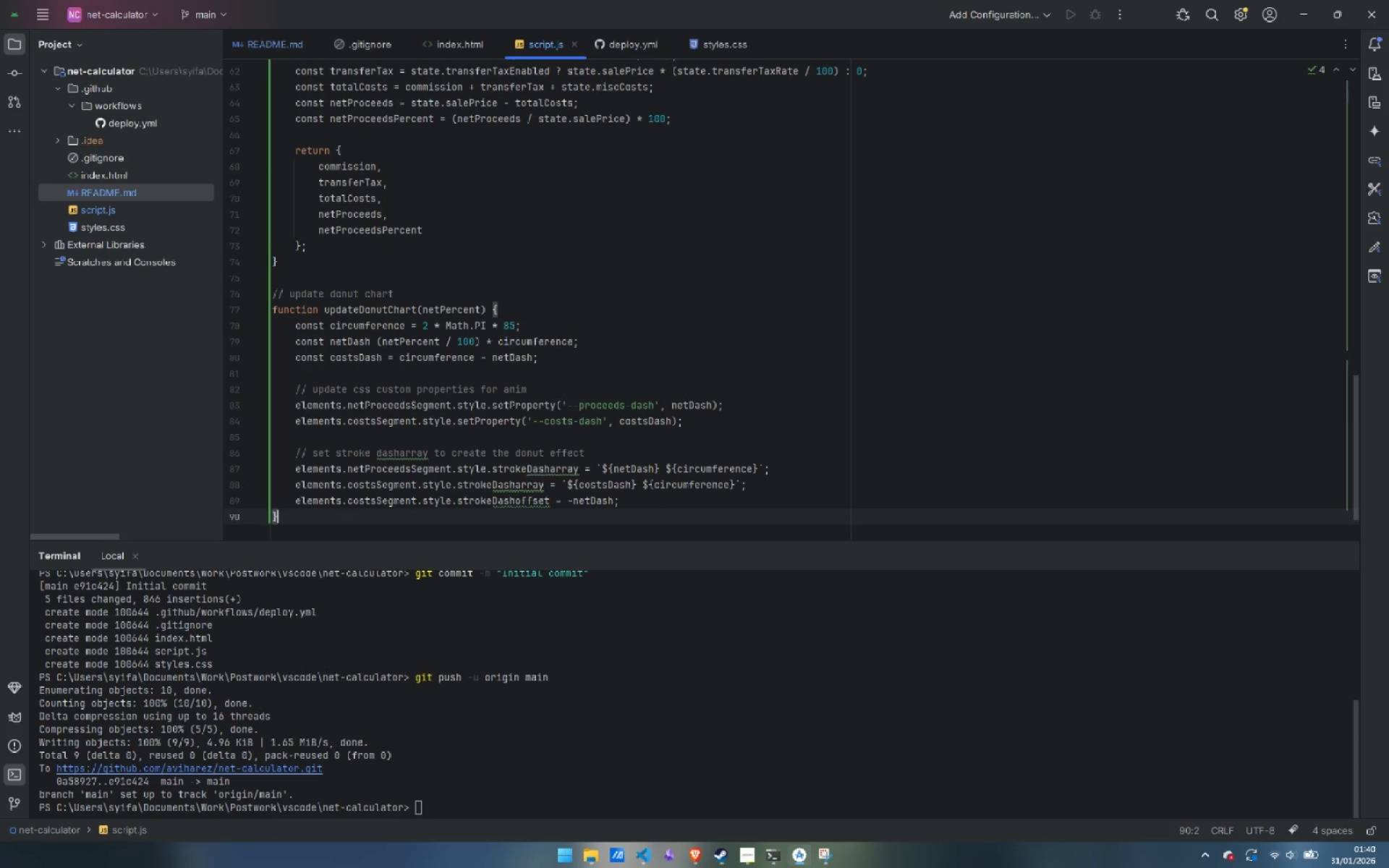 
key(Enter)
 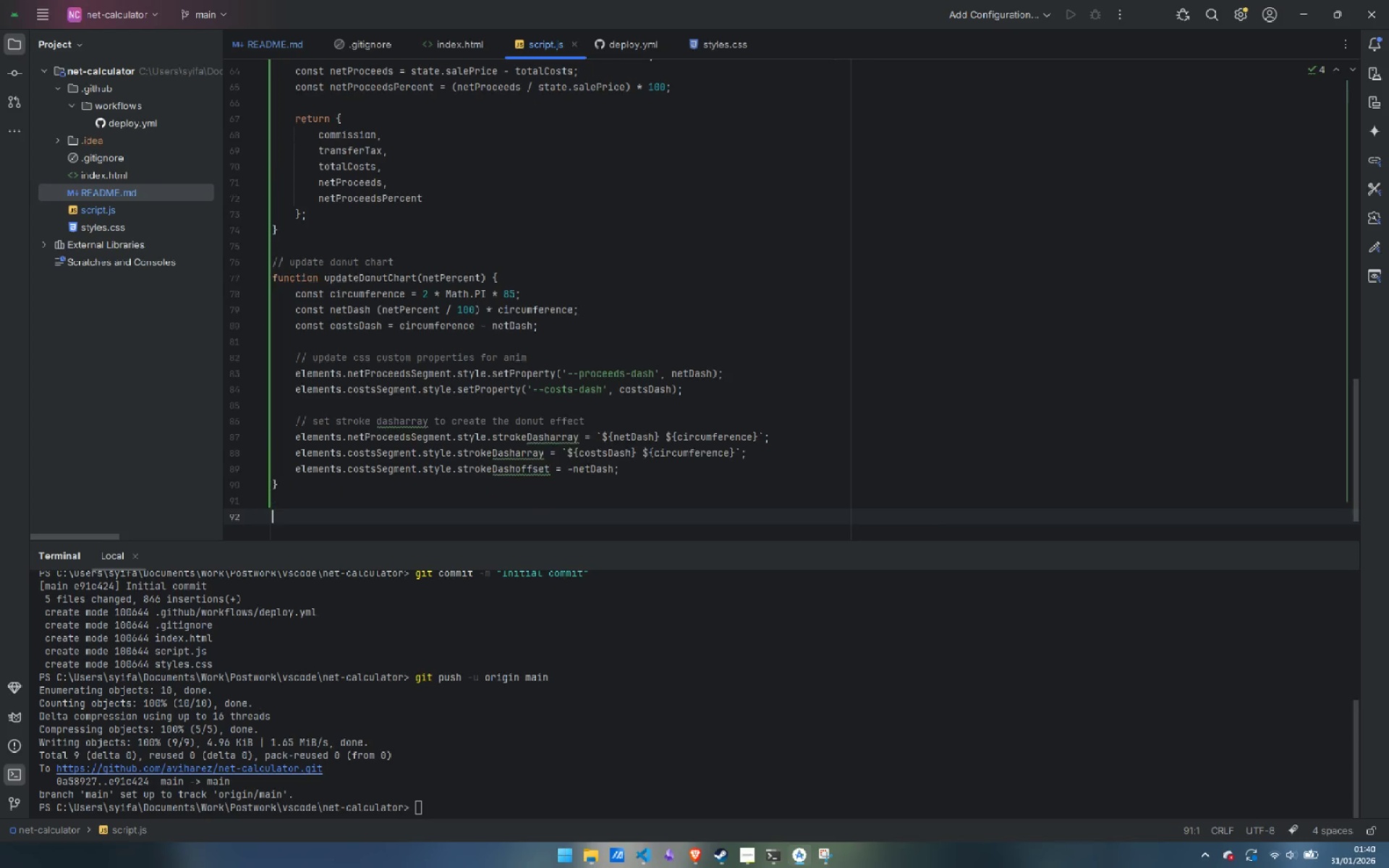 
key(Enter)
 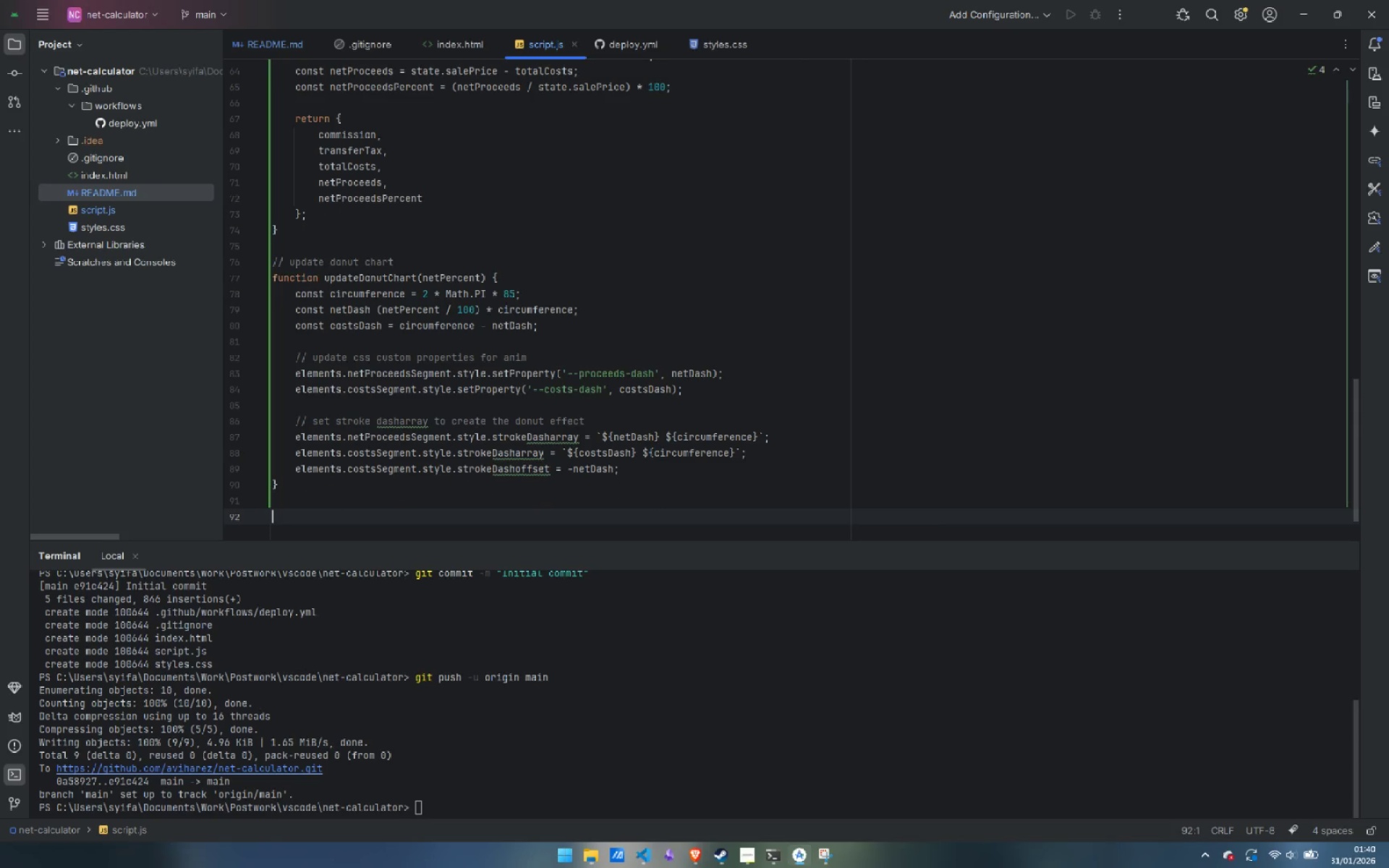 
type(update all display element with a)
key(Backspace)
 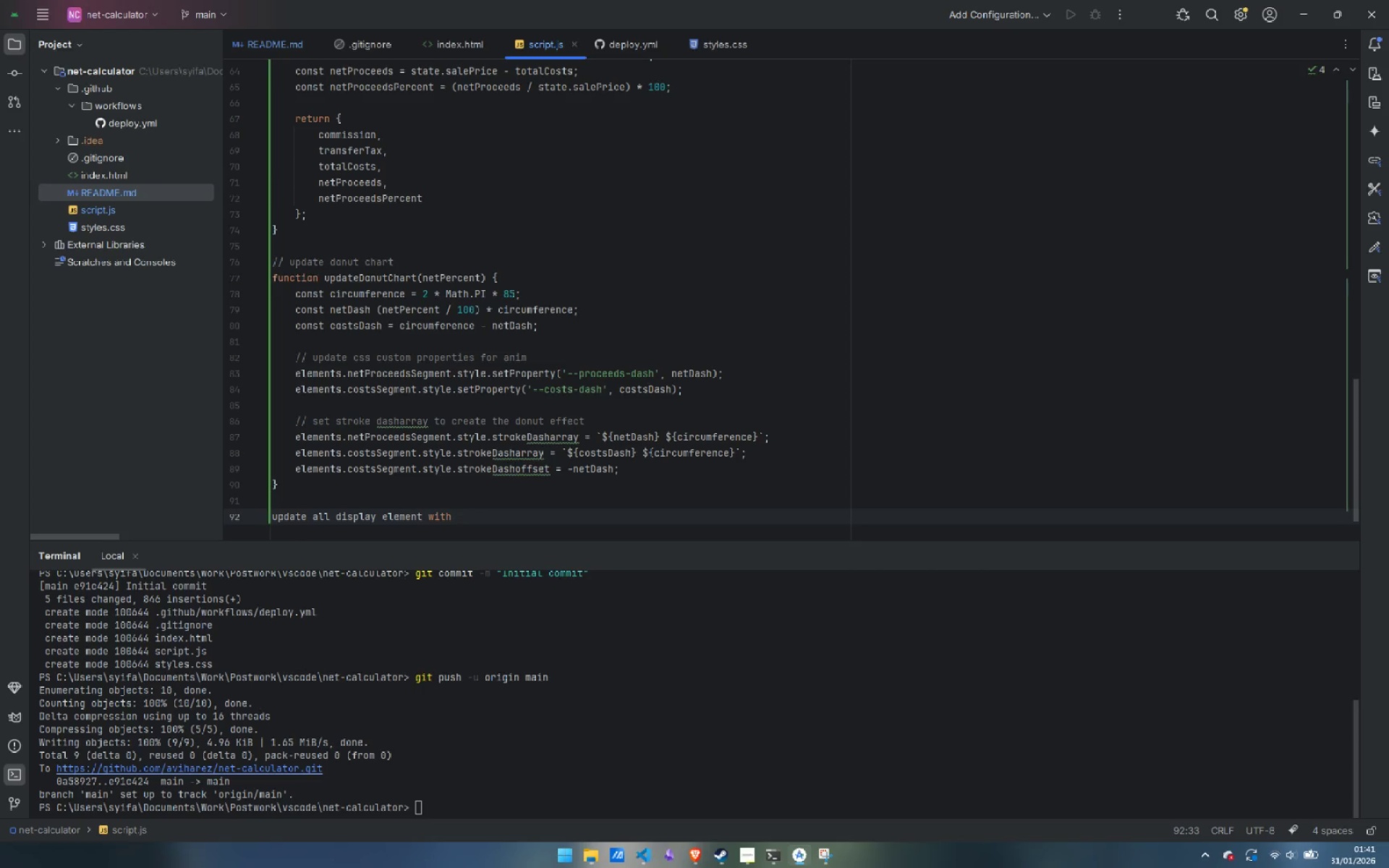 
key(ArrowUp)
 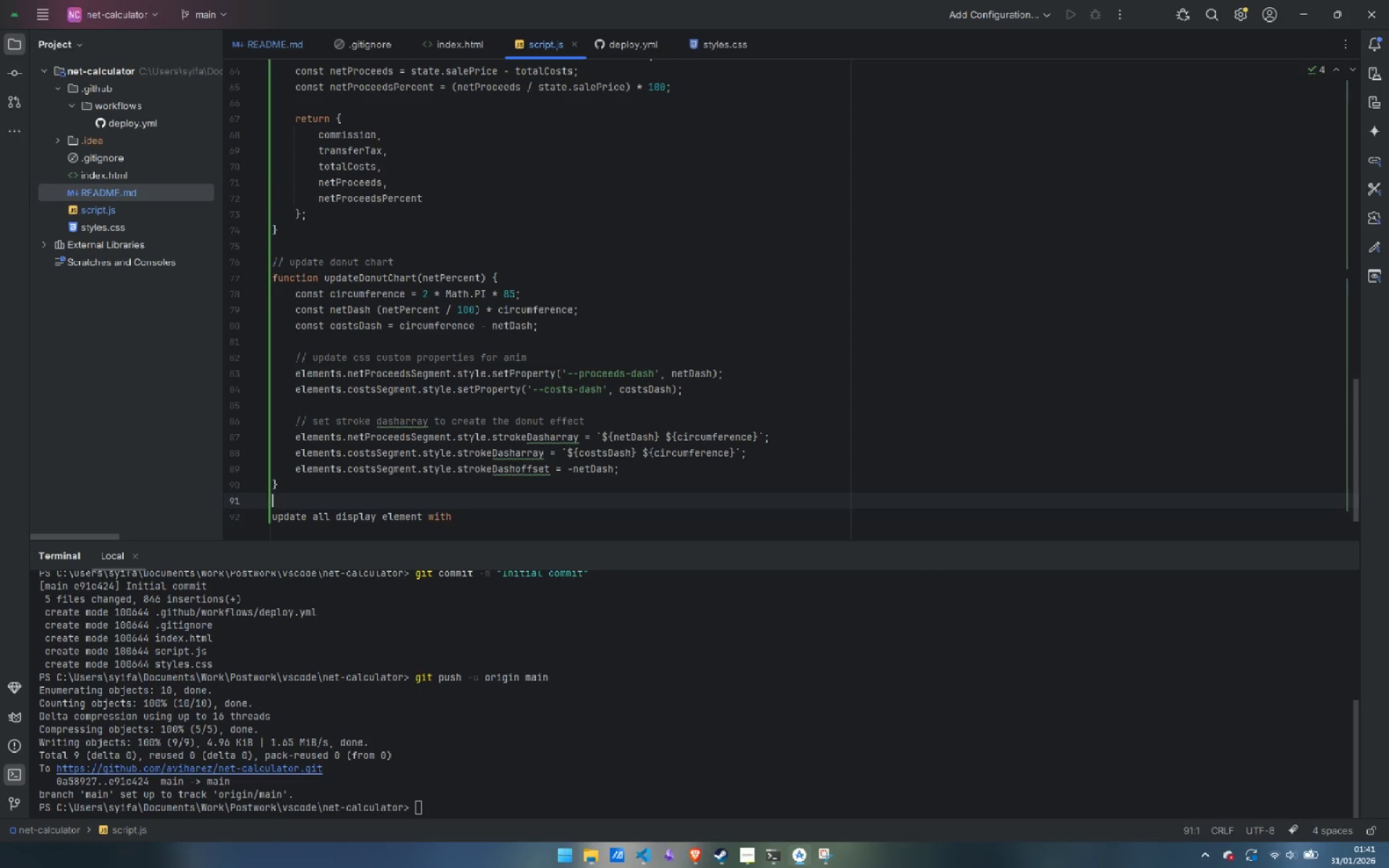 
key(ArrowDown)
 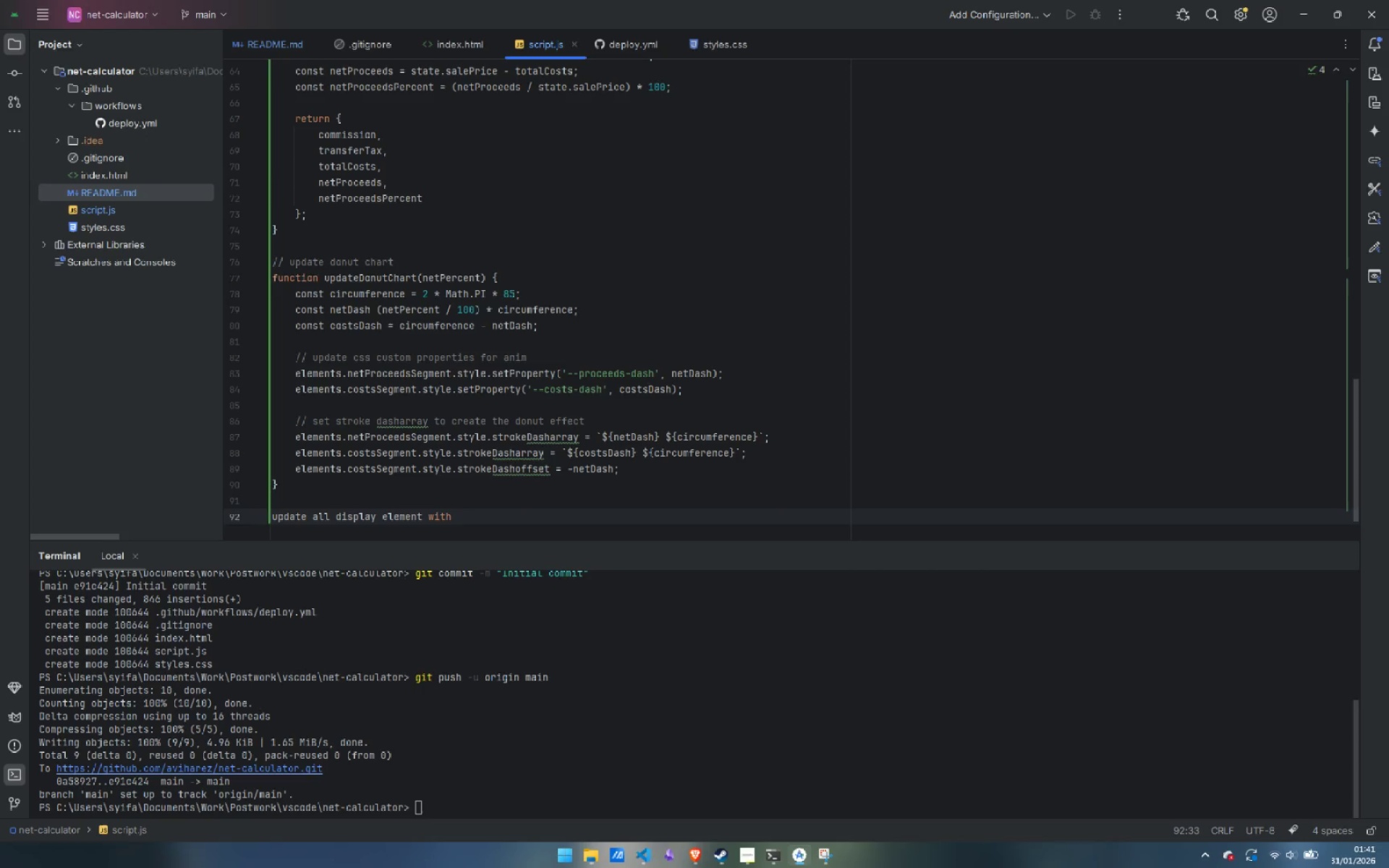 
key(ArrowUp)
 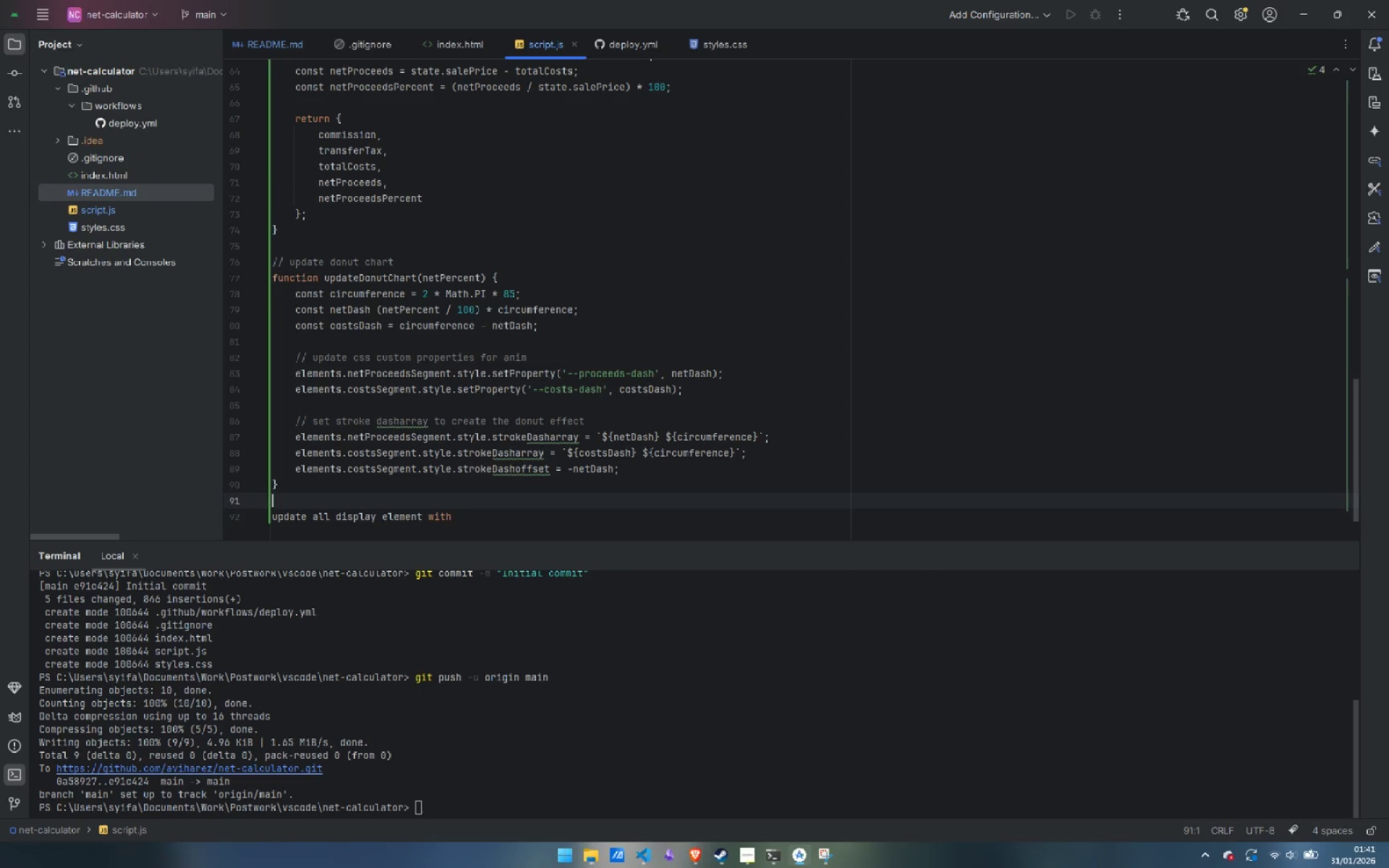 
key(ArrowDown)
 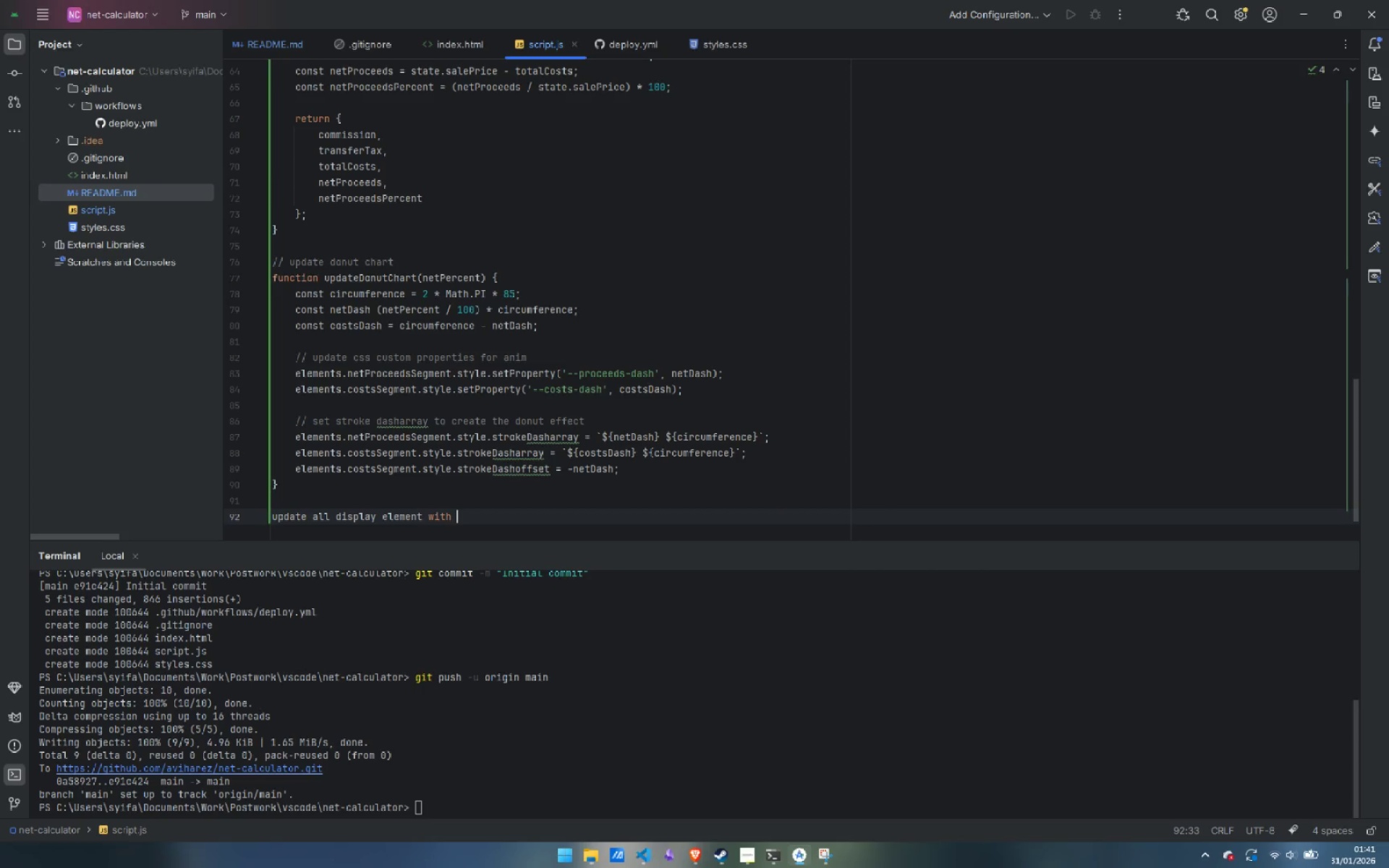 
key(Control+ArrowLeft)
 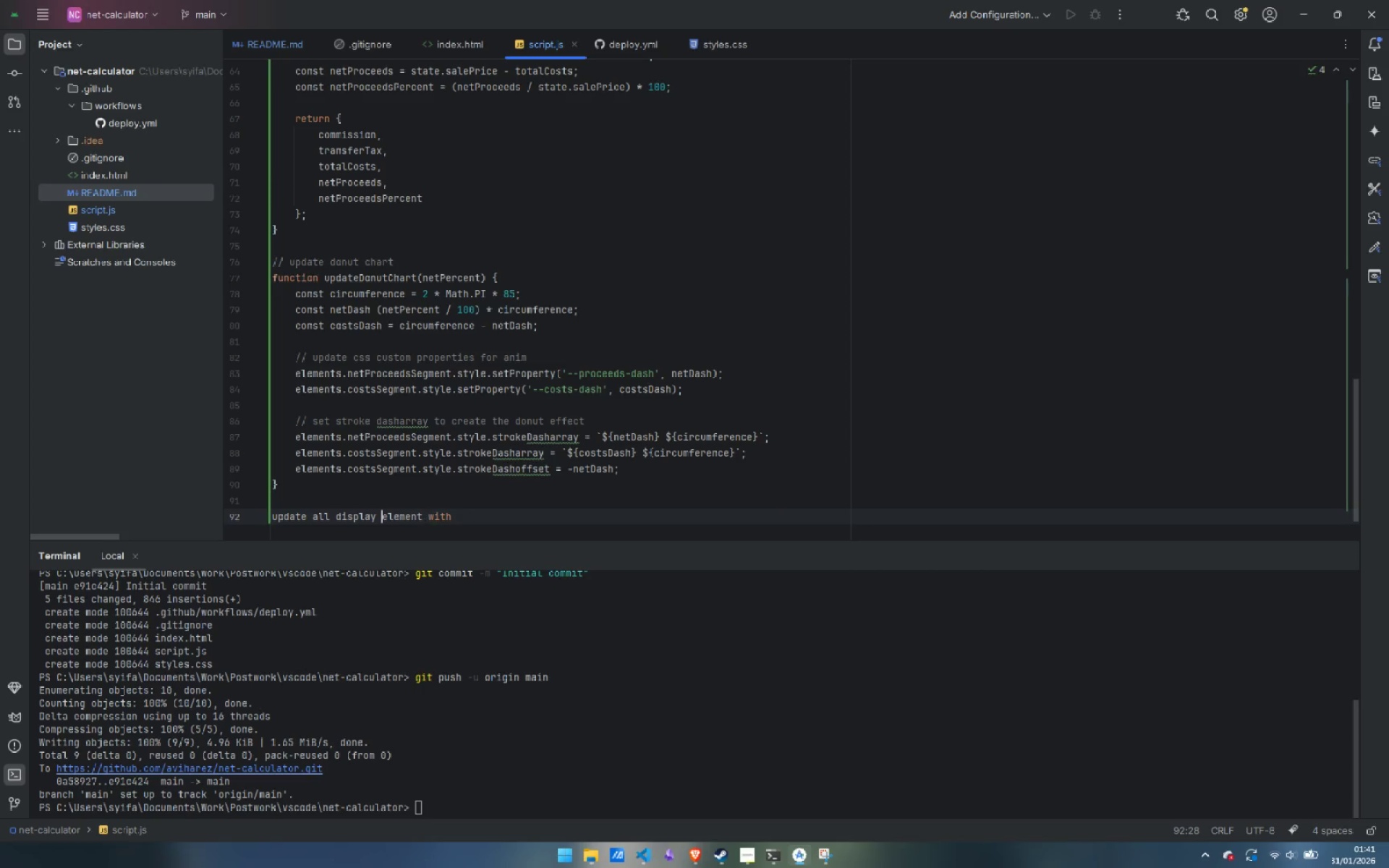 
key(Control+ArrowLeft)
 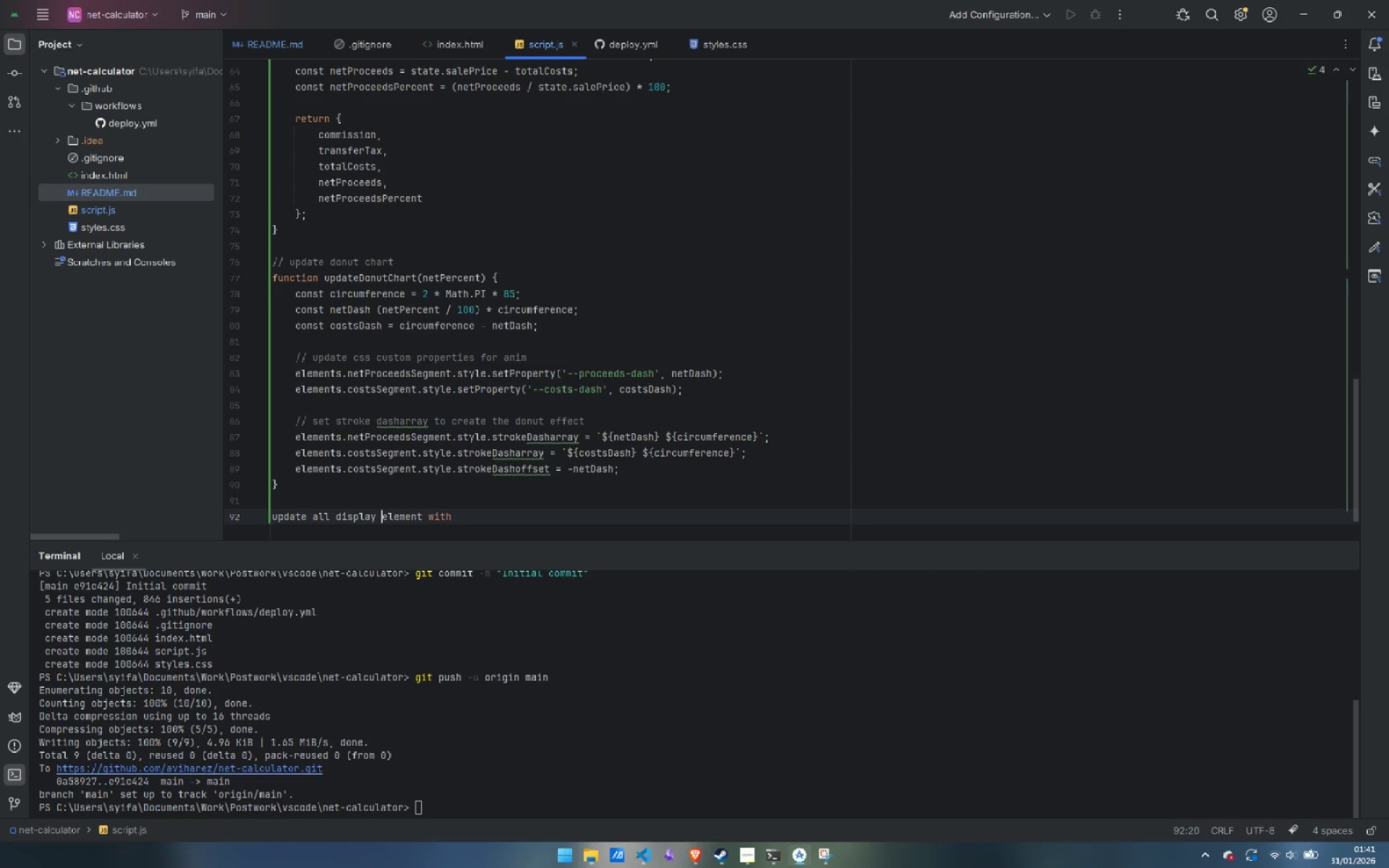 
key(Control+ArrowLeft)
 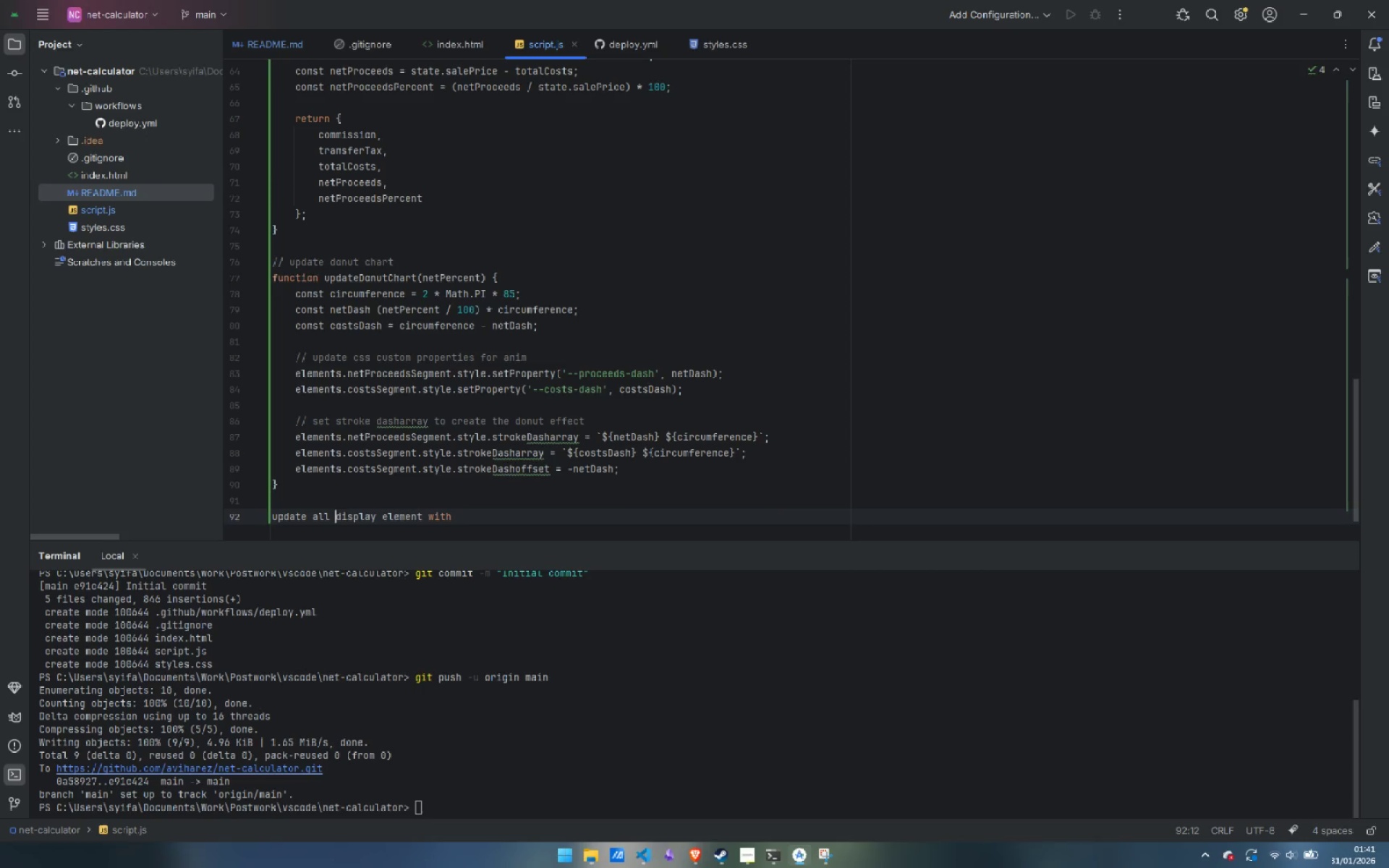 
key(Control+ArrowLeft)
 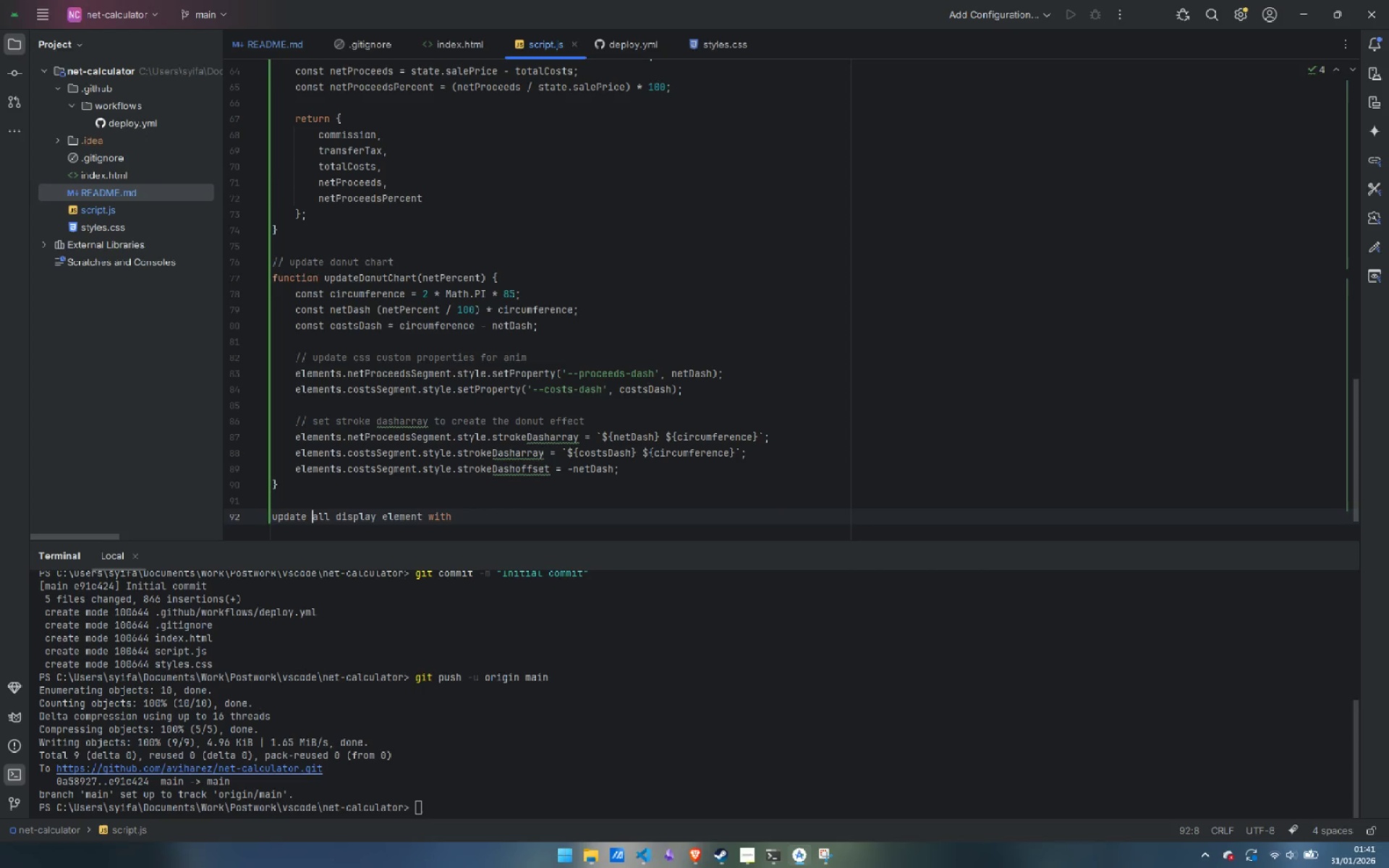 
key(Control+ArrowLeft)
 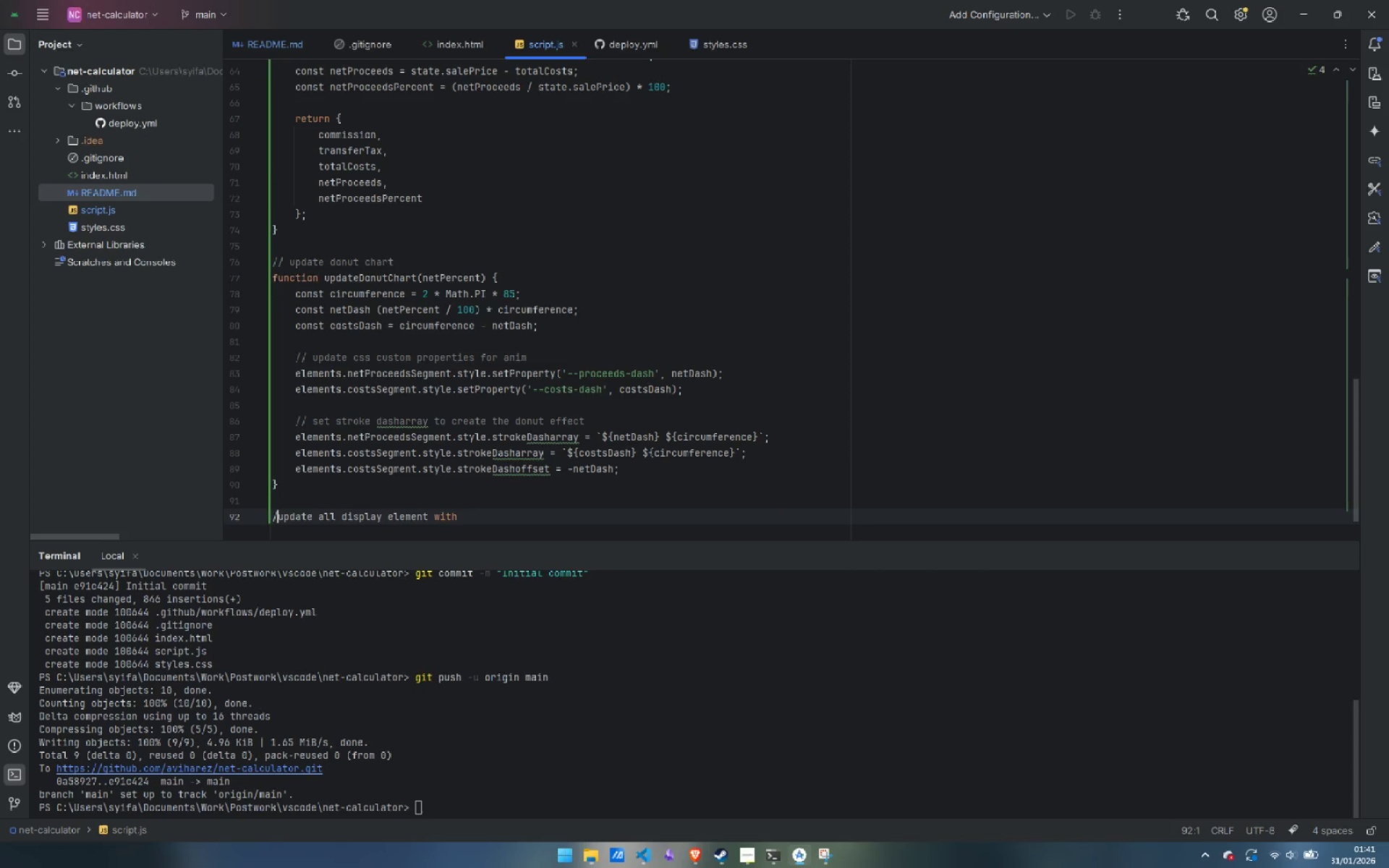 
key(Slash)
 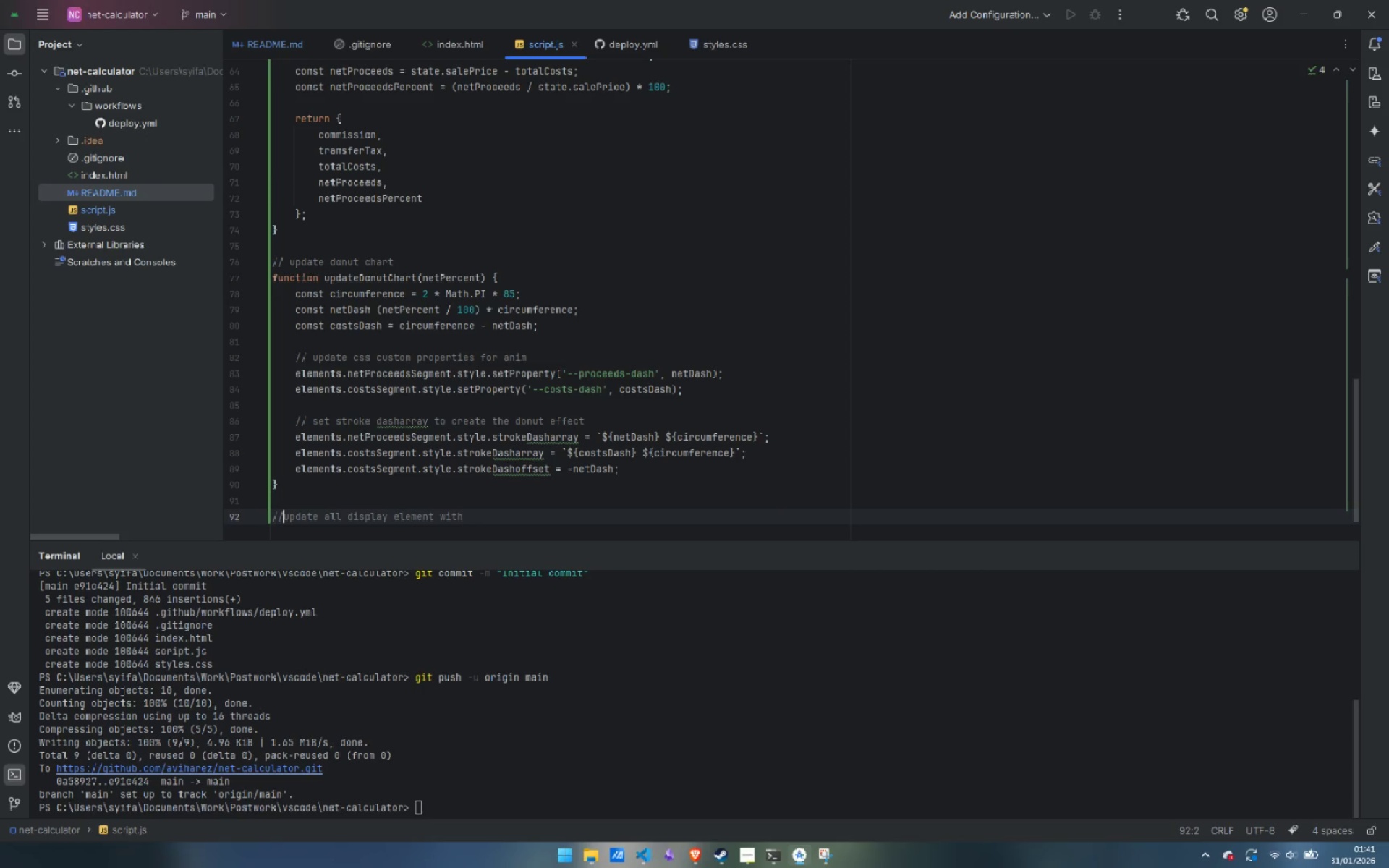 
key(Slash)
 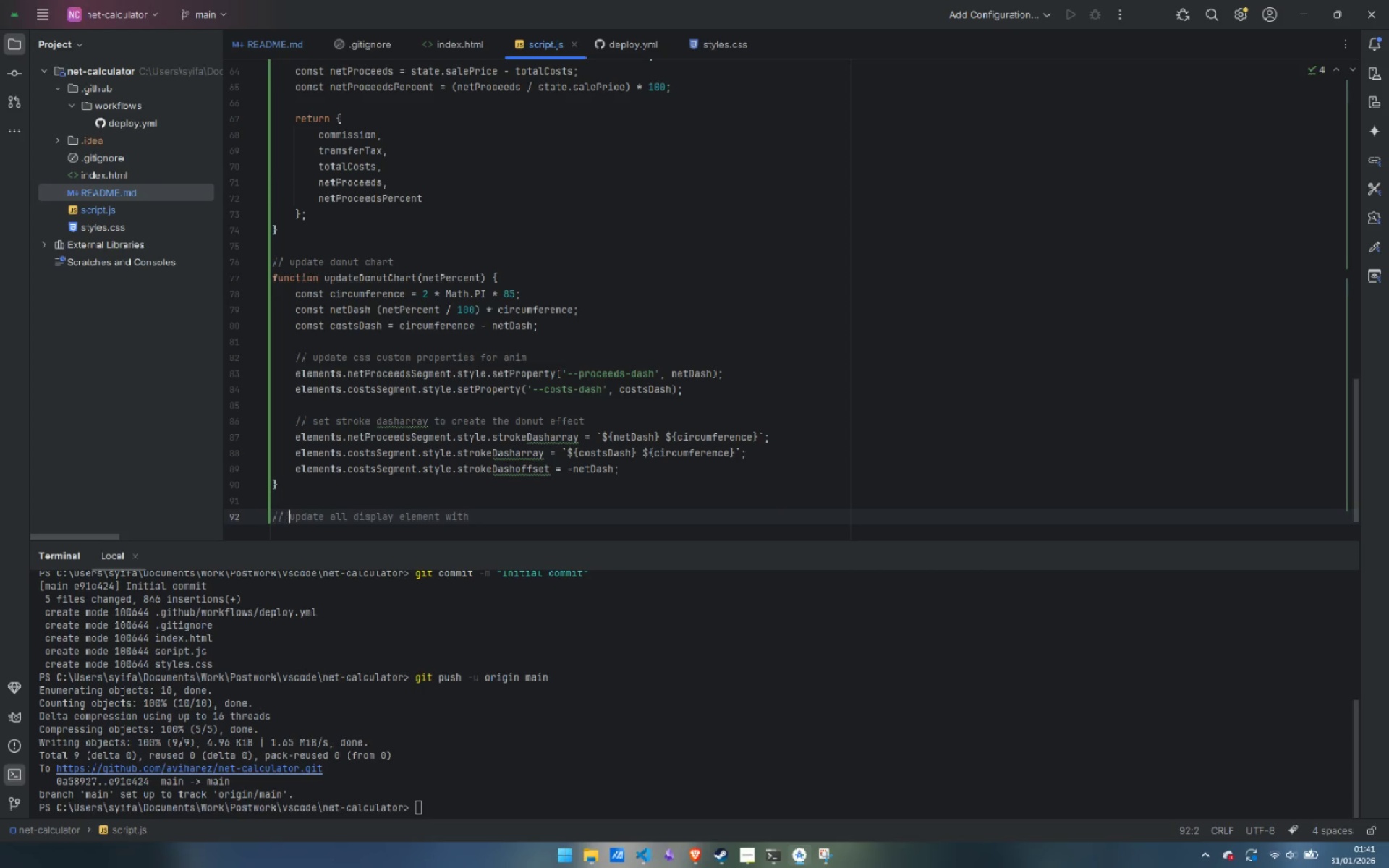 
key(Space)
 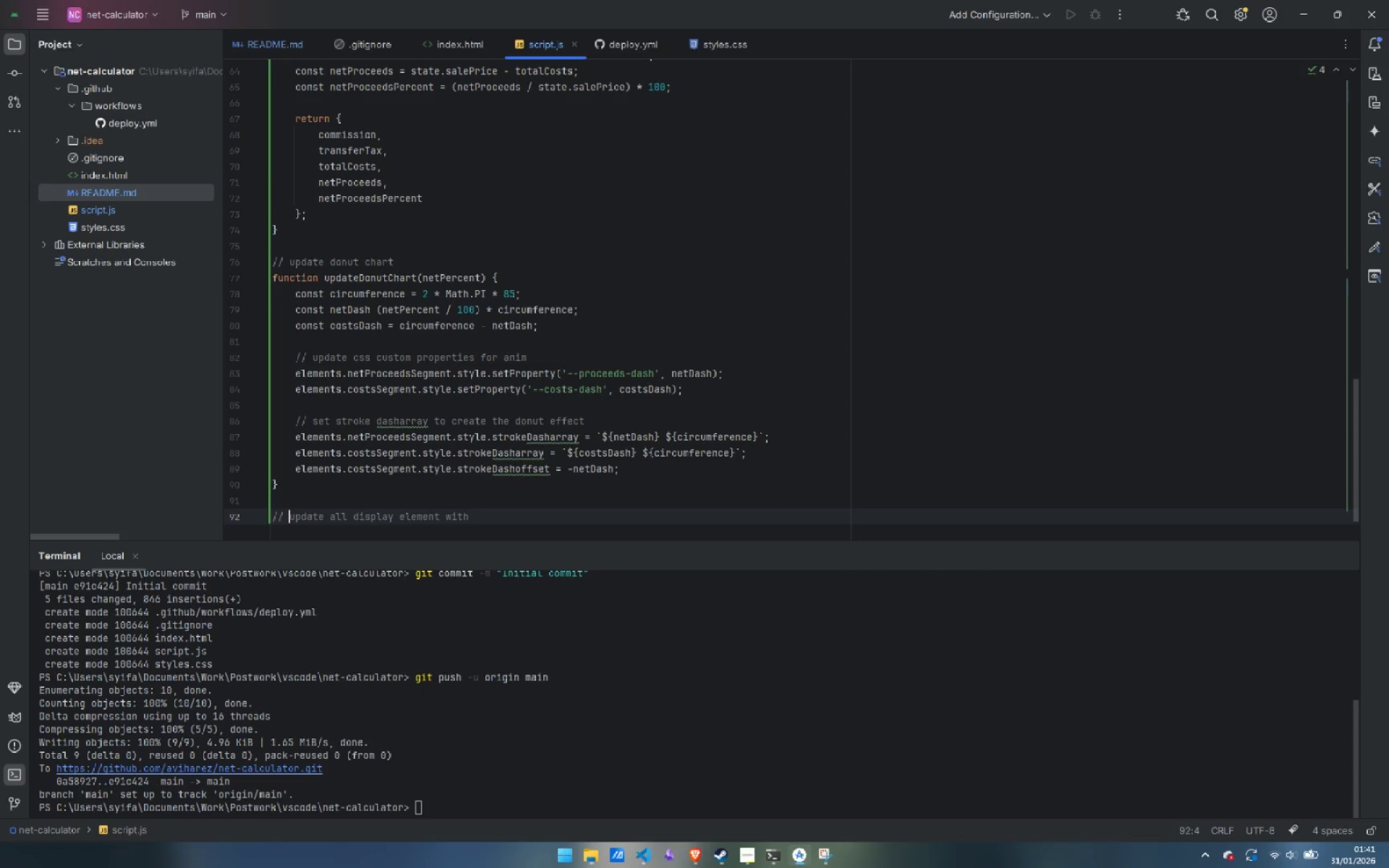 
key(Control+ArrowRight)
 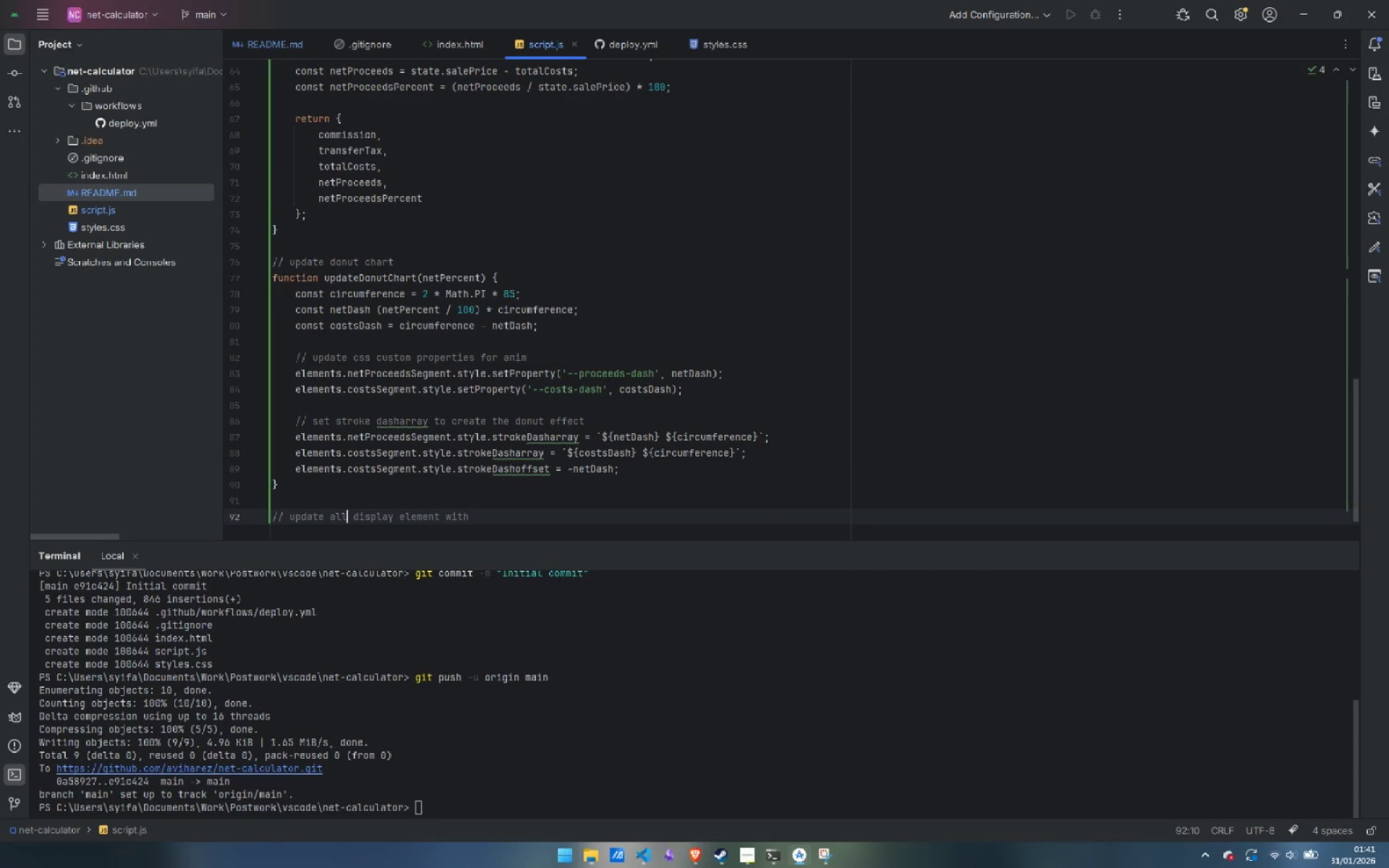 
key(Control+ArrowRight)
 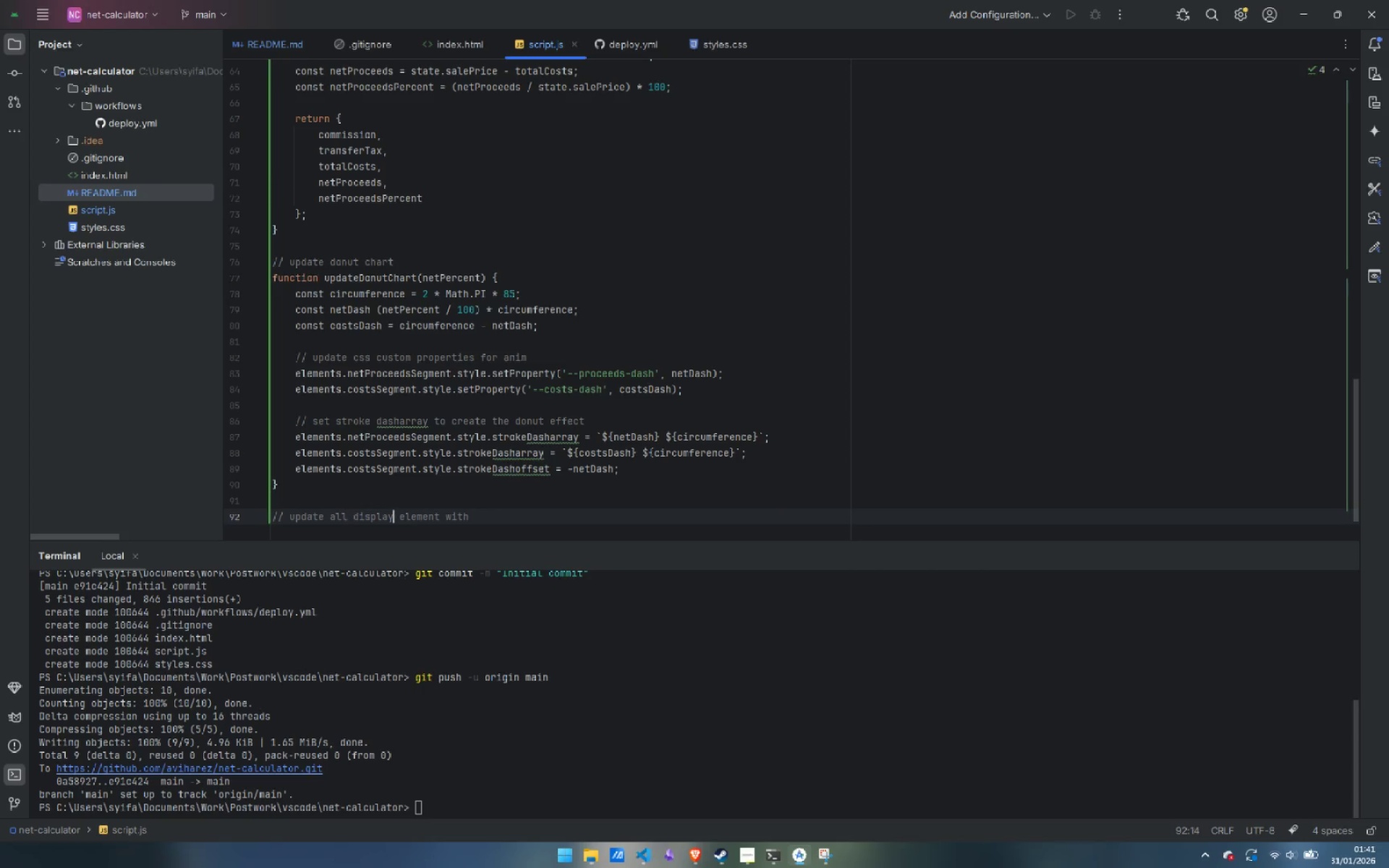 
key(Control+ArrowRight)
 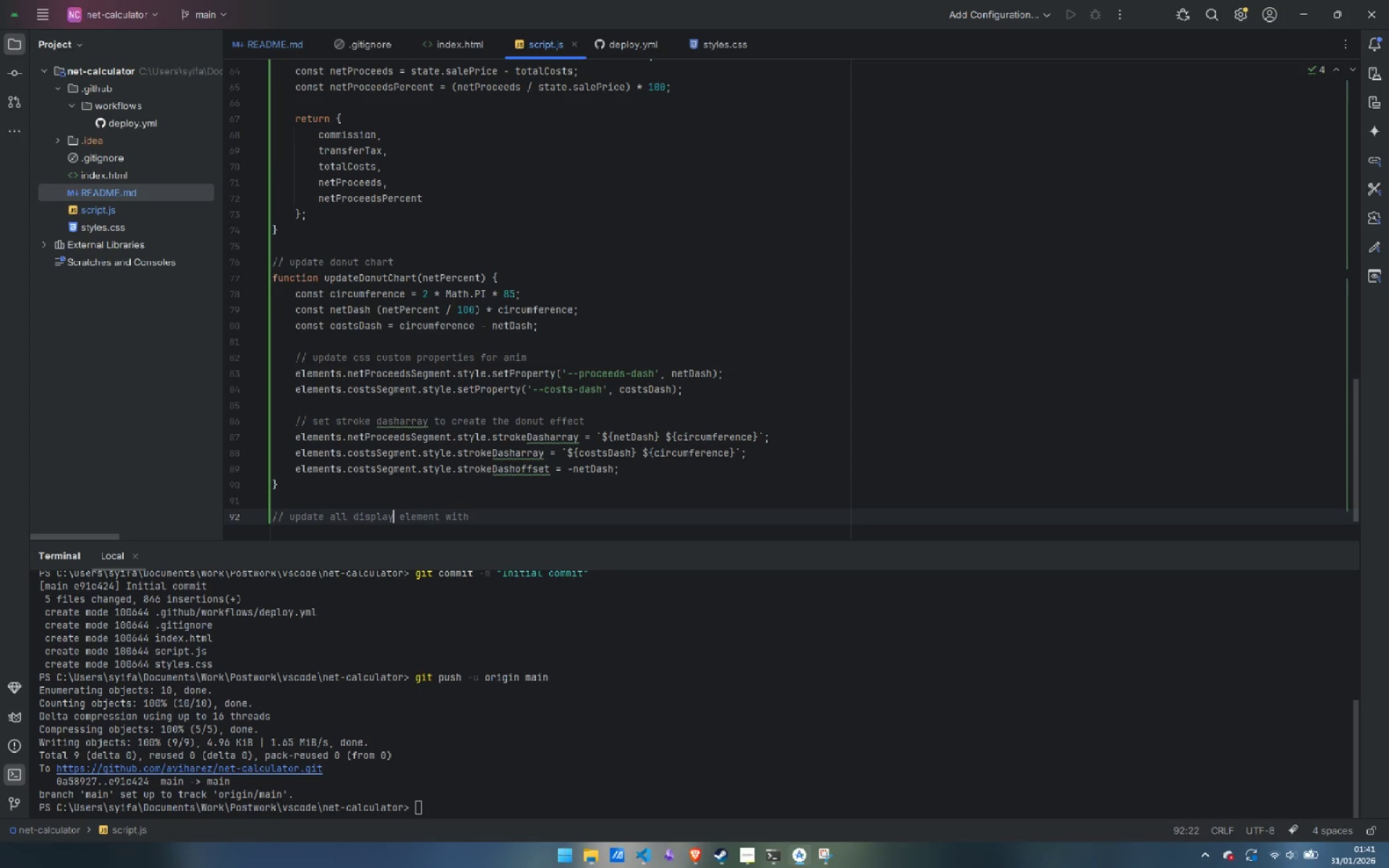 
key(Control+ArrowRight)
 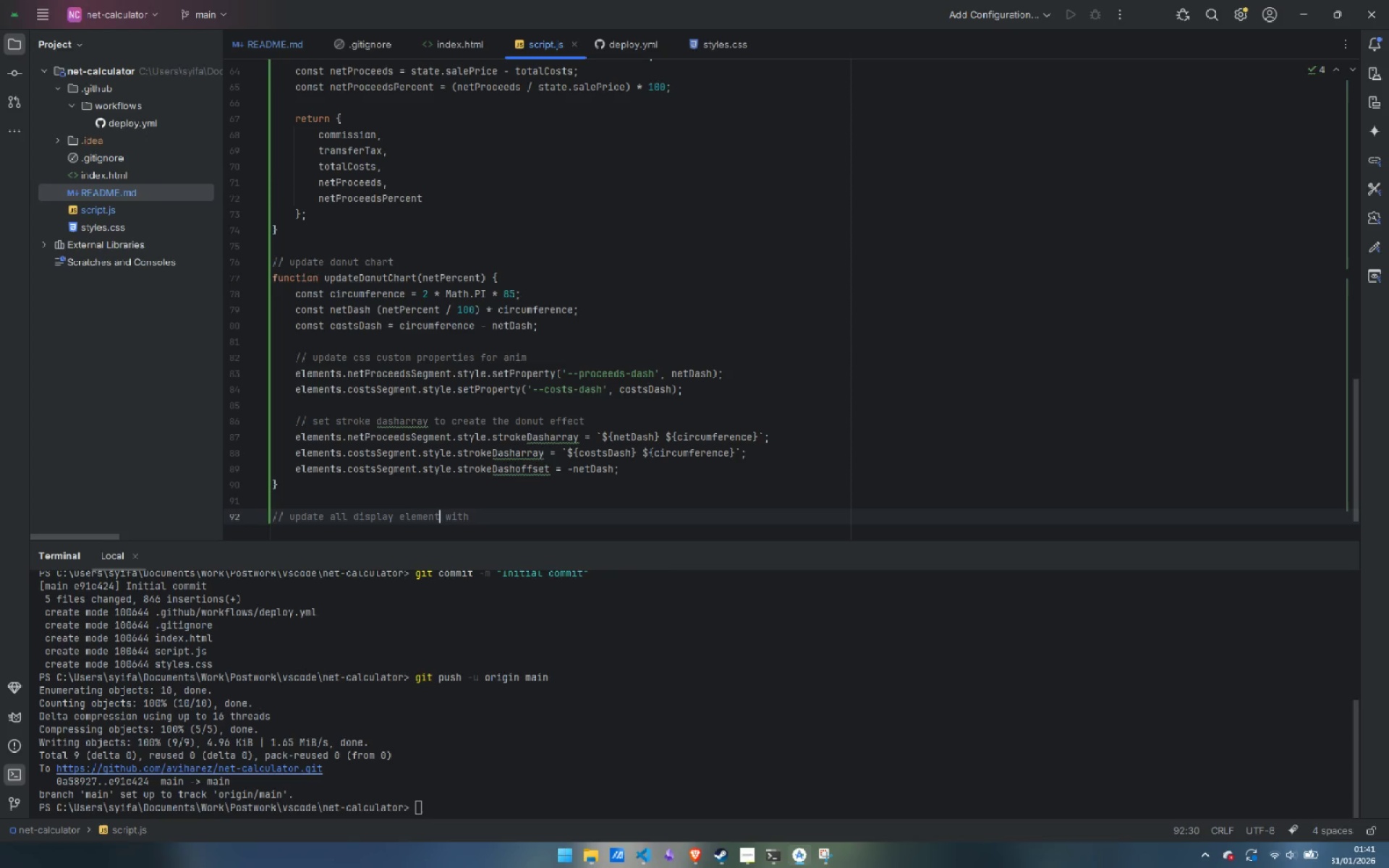 
key(Control+ArrowRight)
 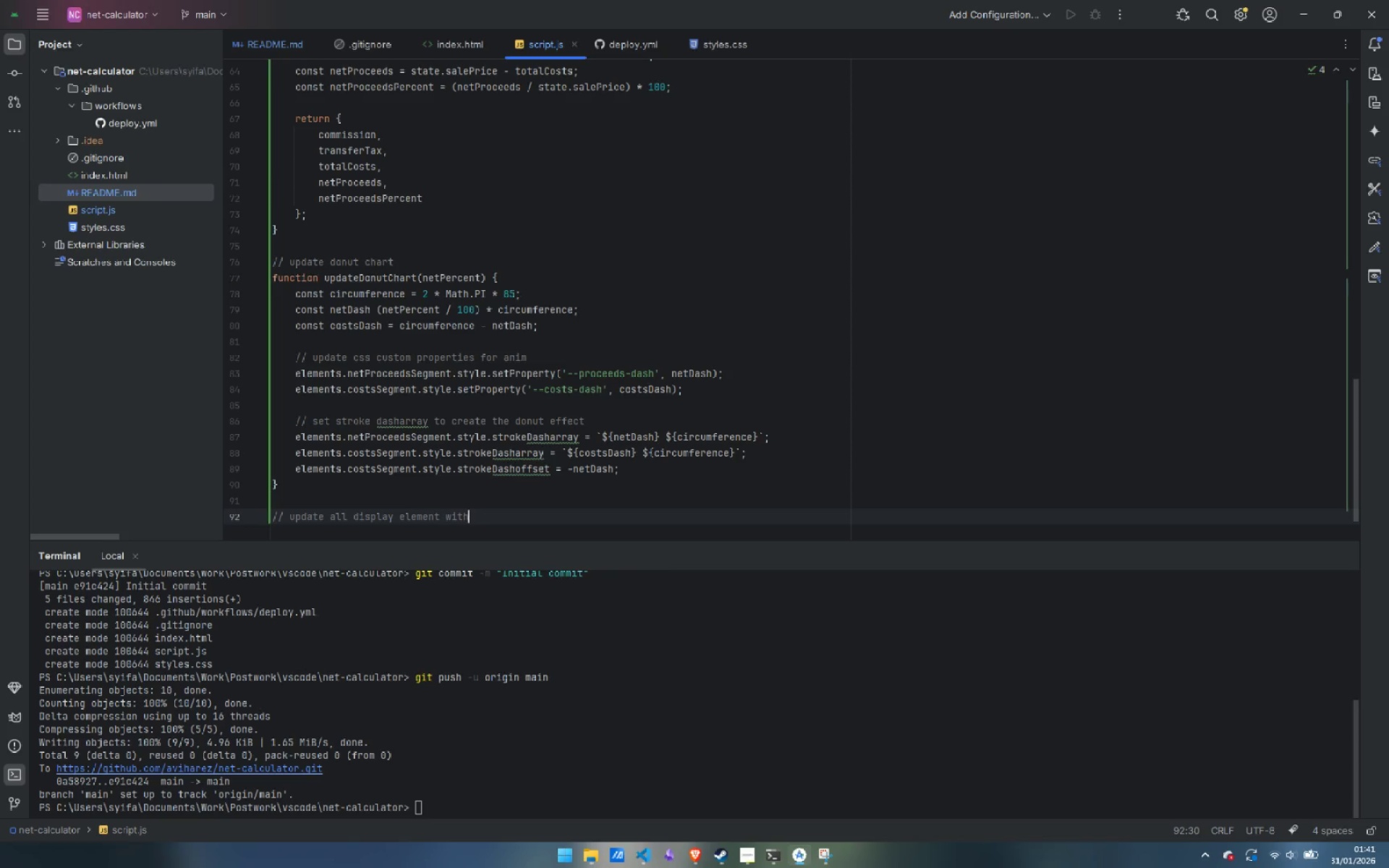 
key(Control+ArrowRight)
 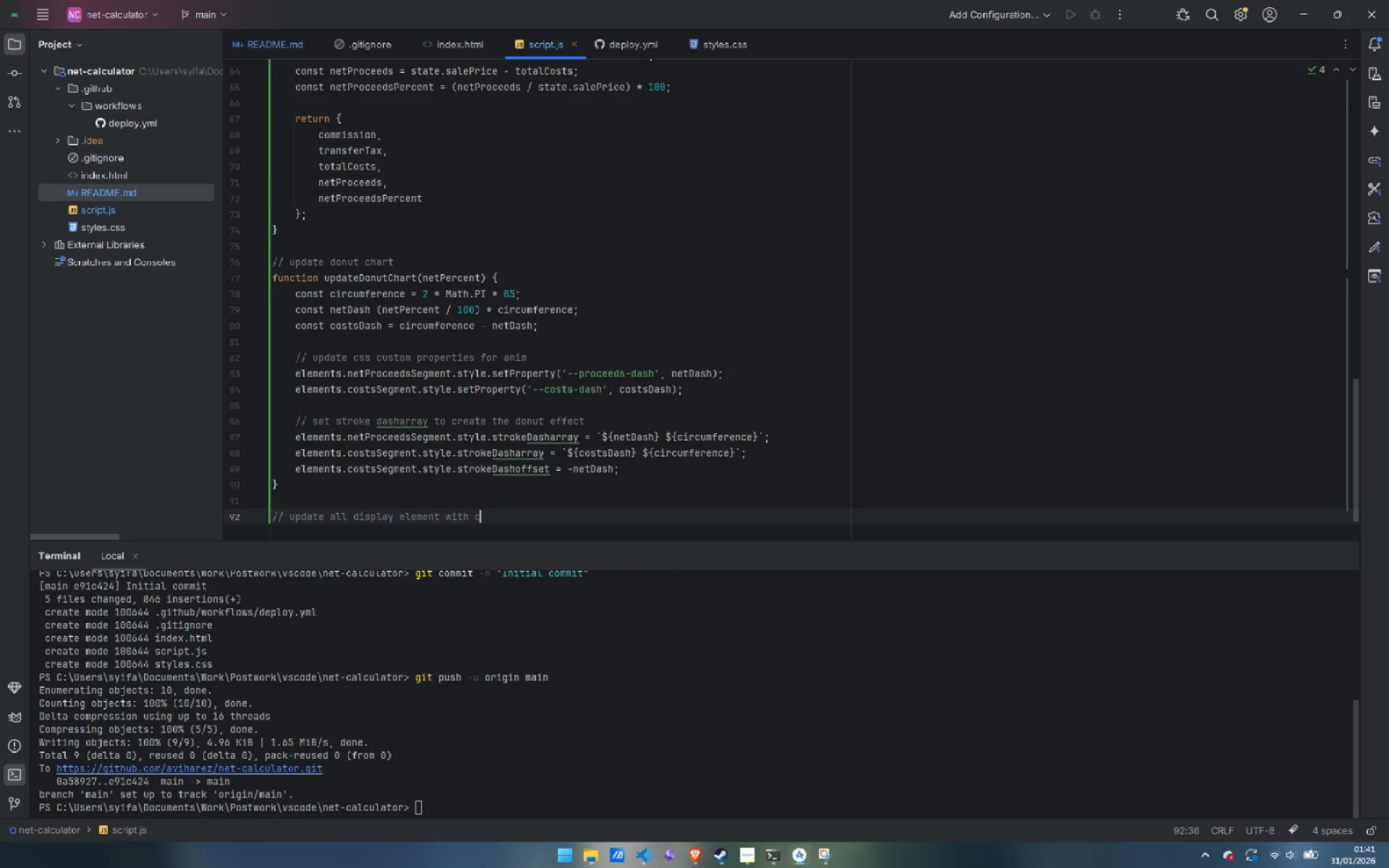 
type(calculated values)
 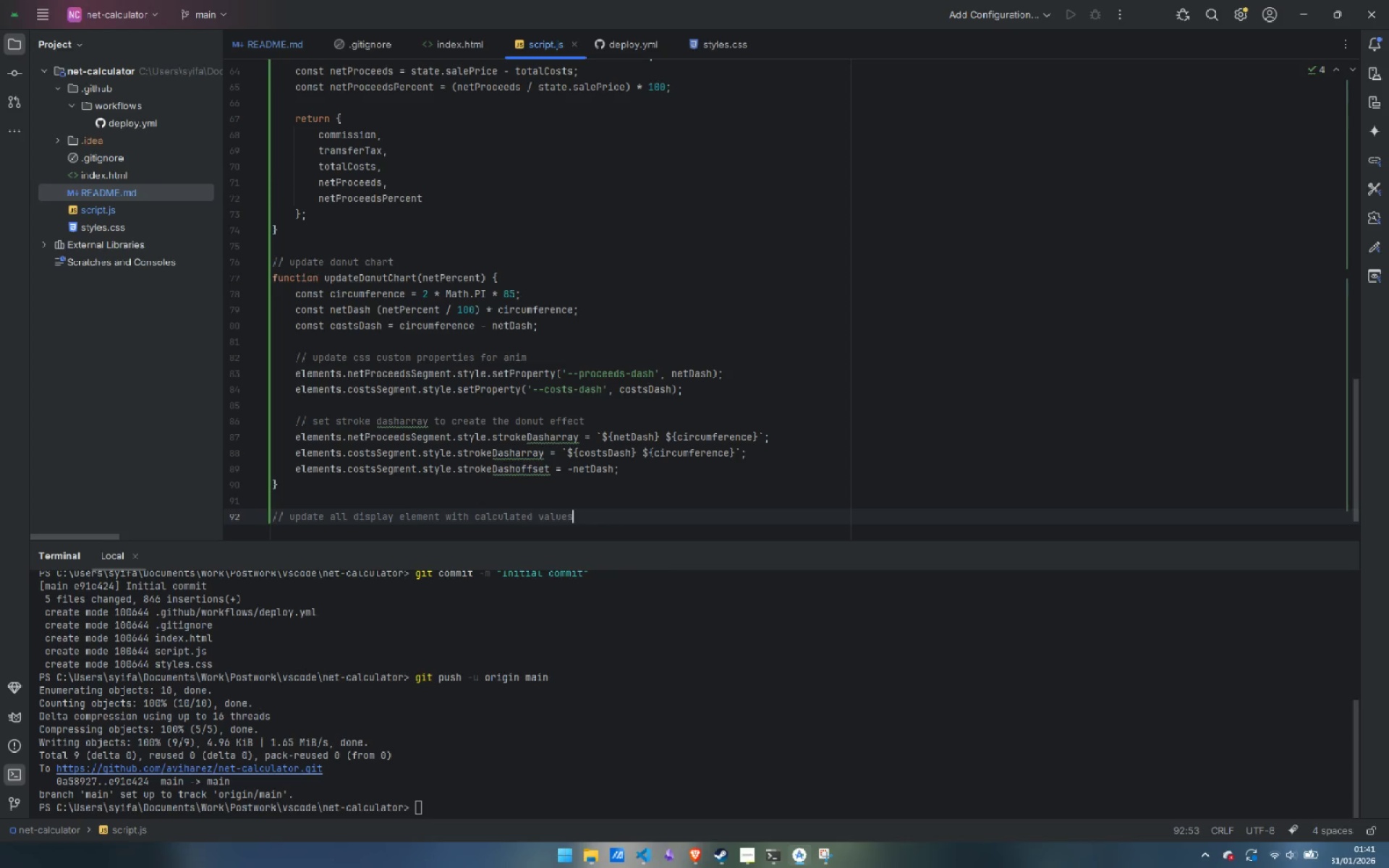 
key(Enter)
 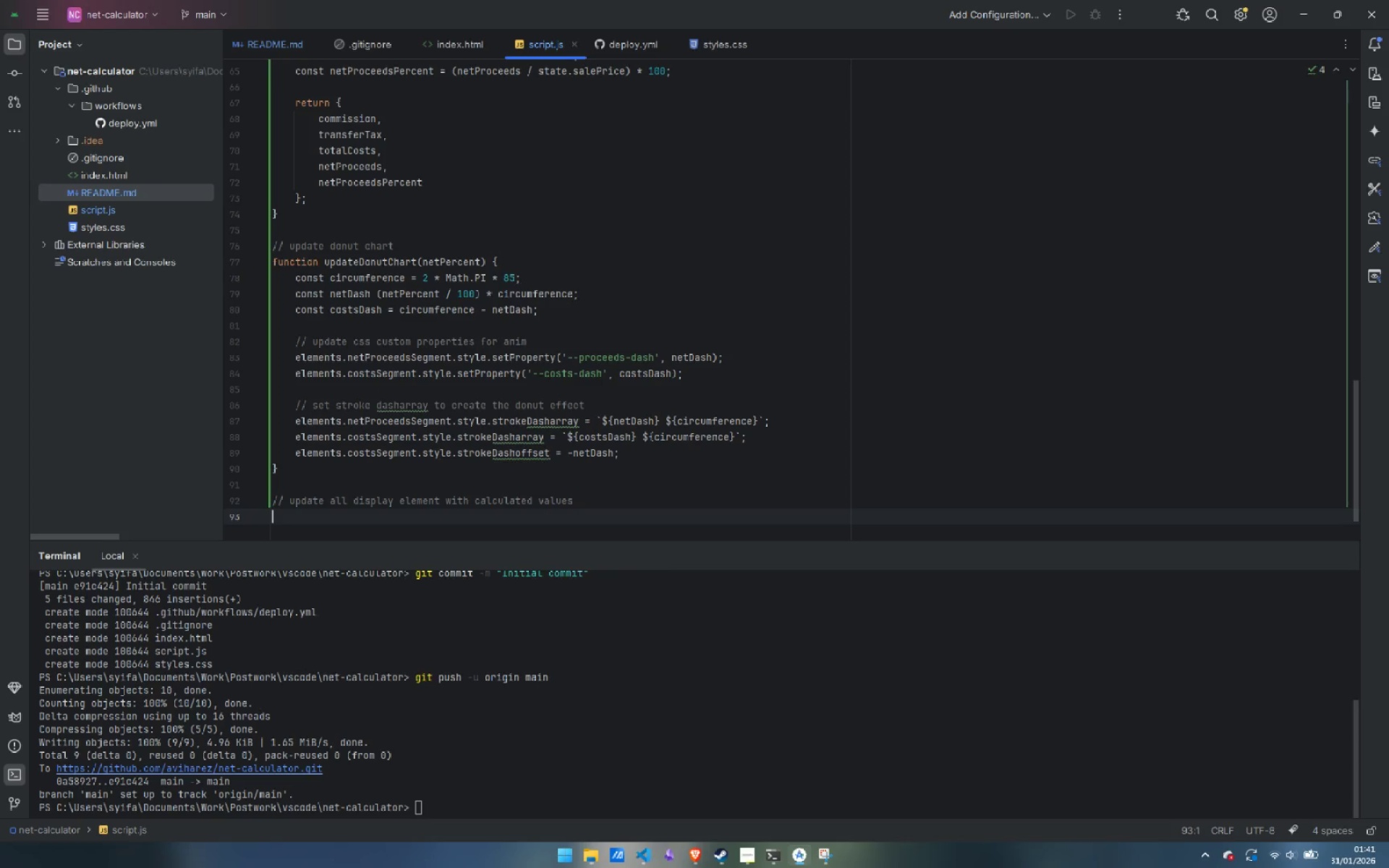 
type(function updateDisplay() {)
 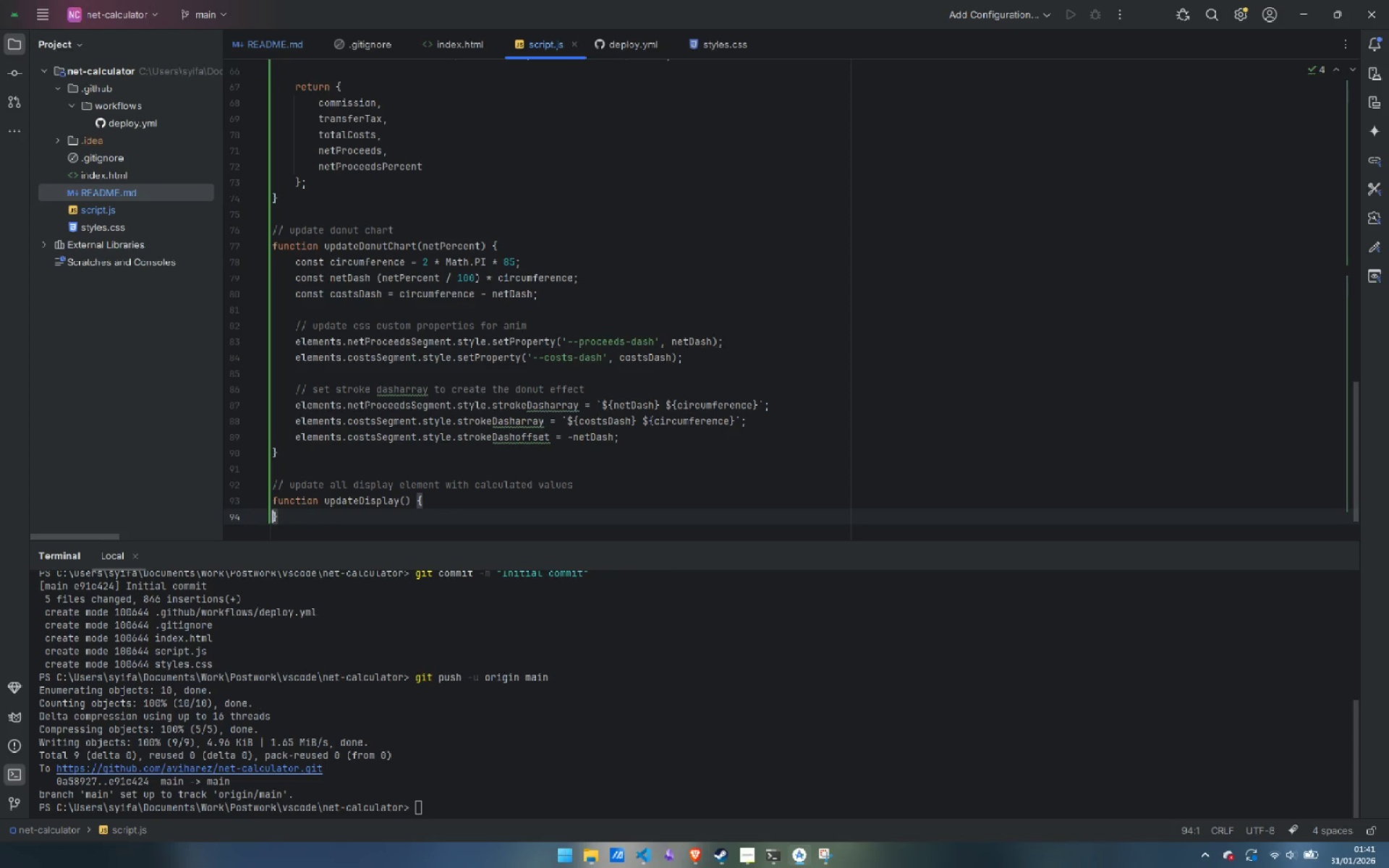 
 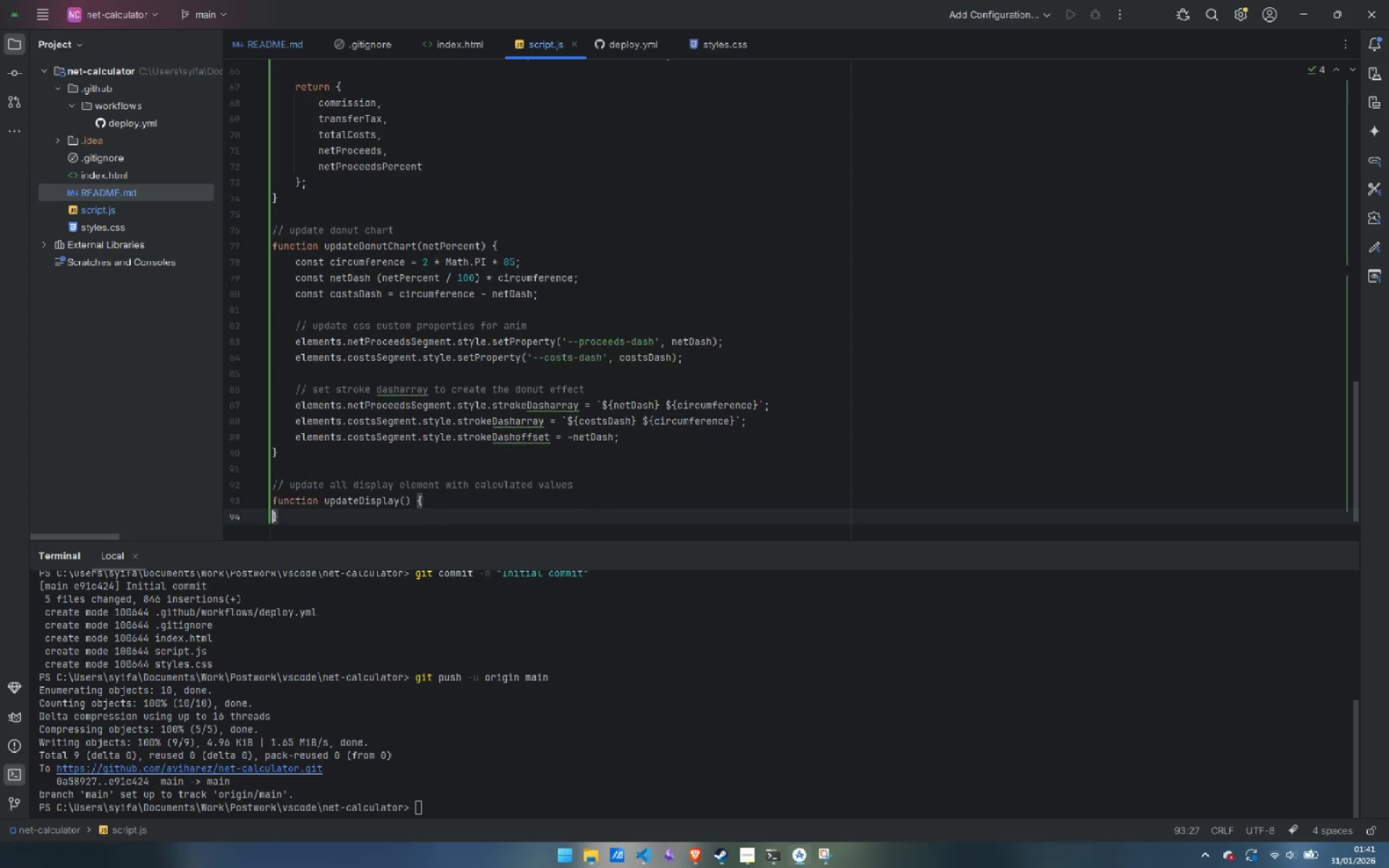 
key(Enter)
 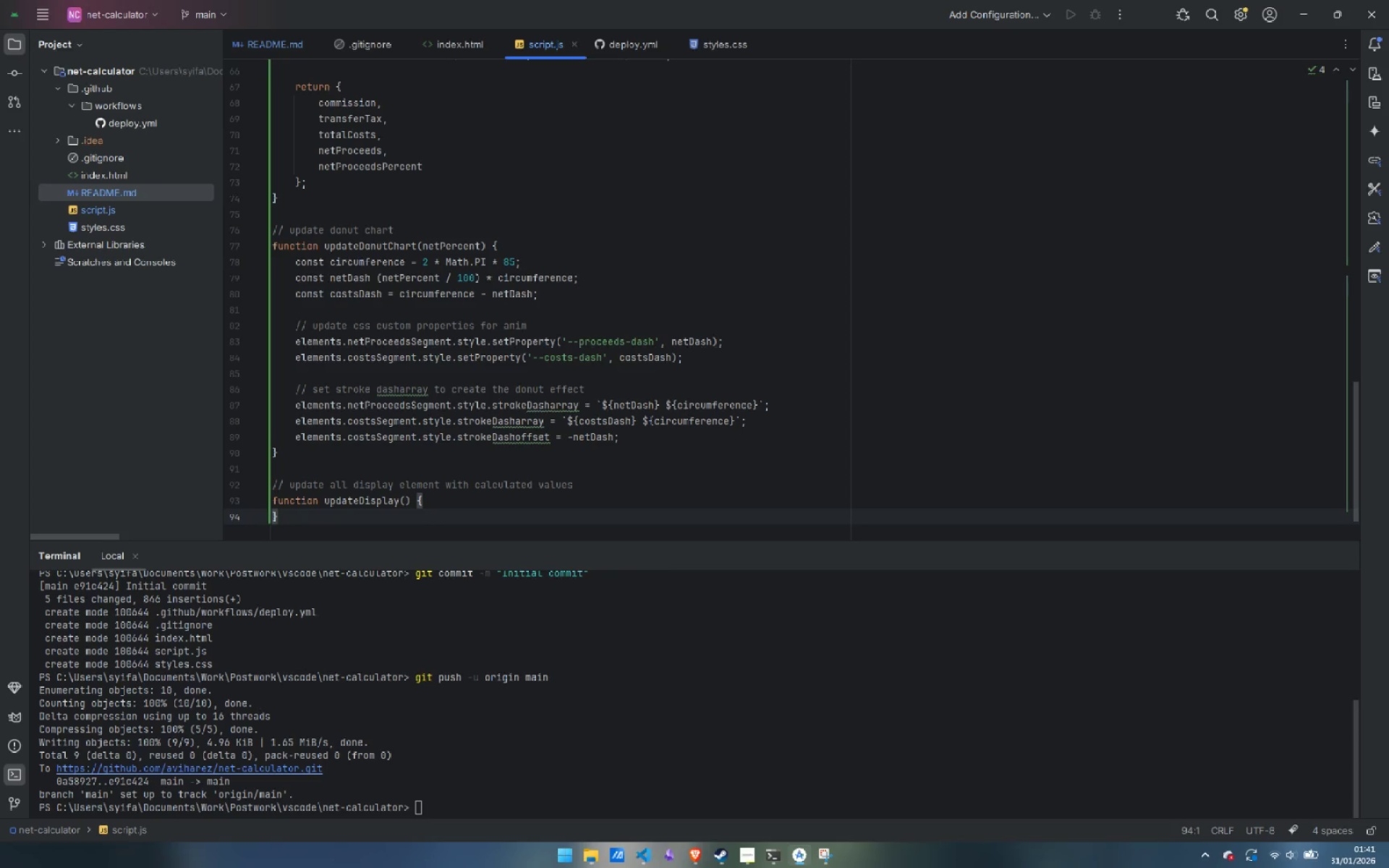 
hold_key(key=ControlLeft, duration=0.62)
 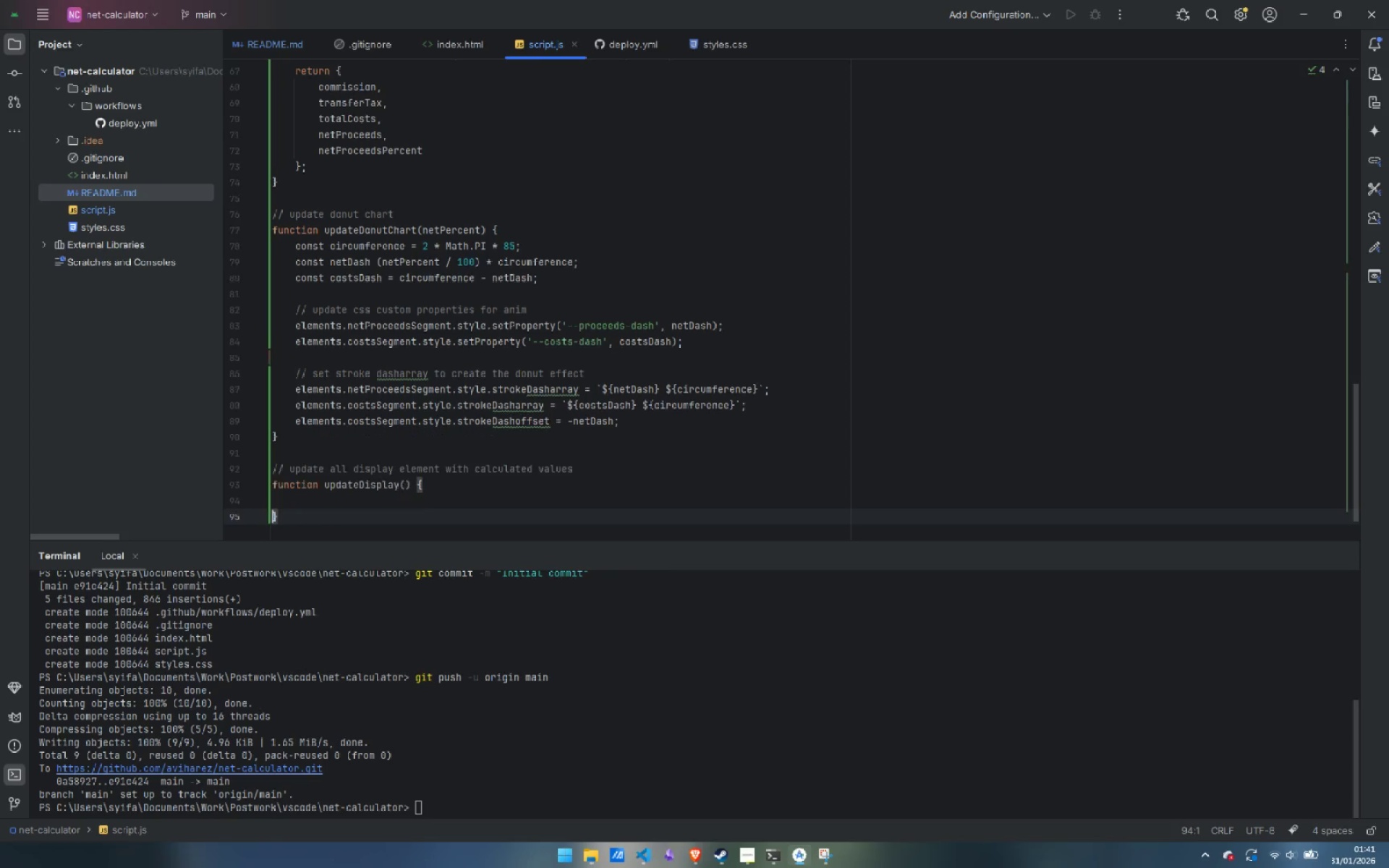 
key(Enter)
 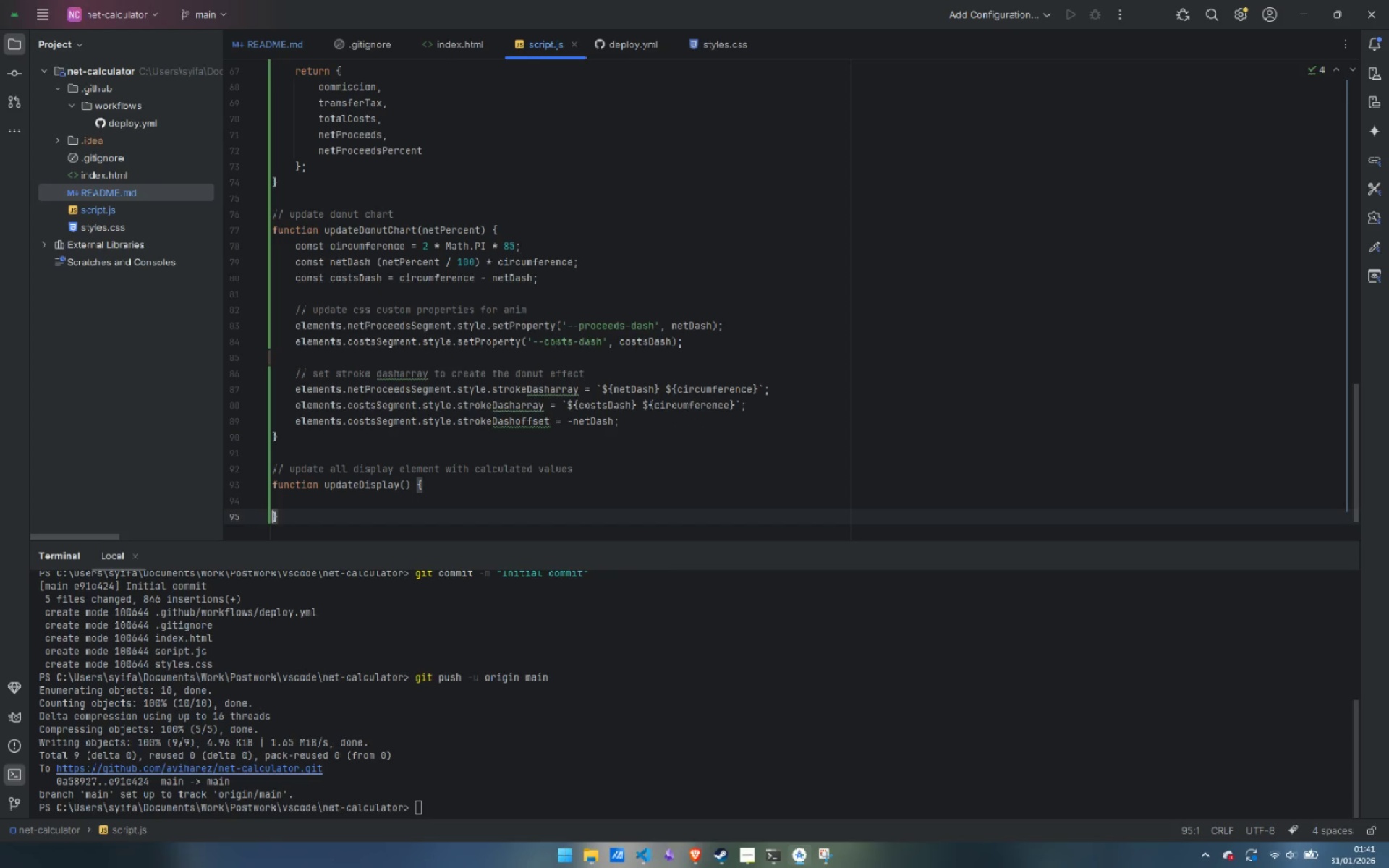 
key(ArrowUp)
 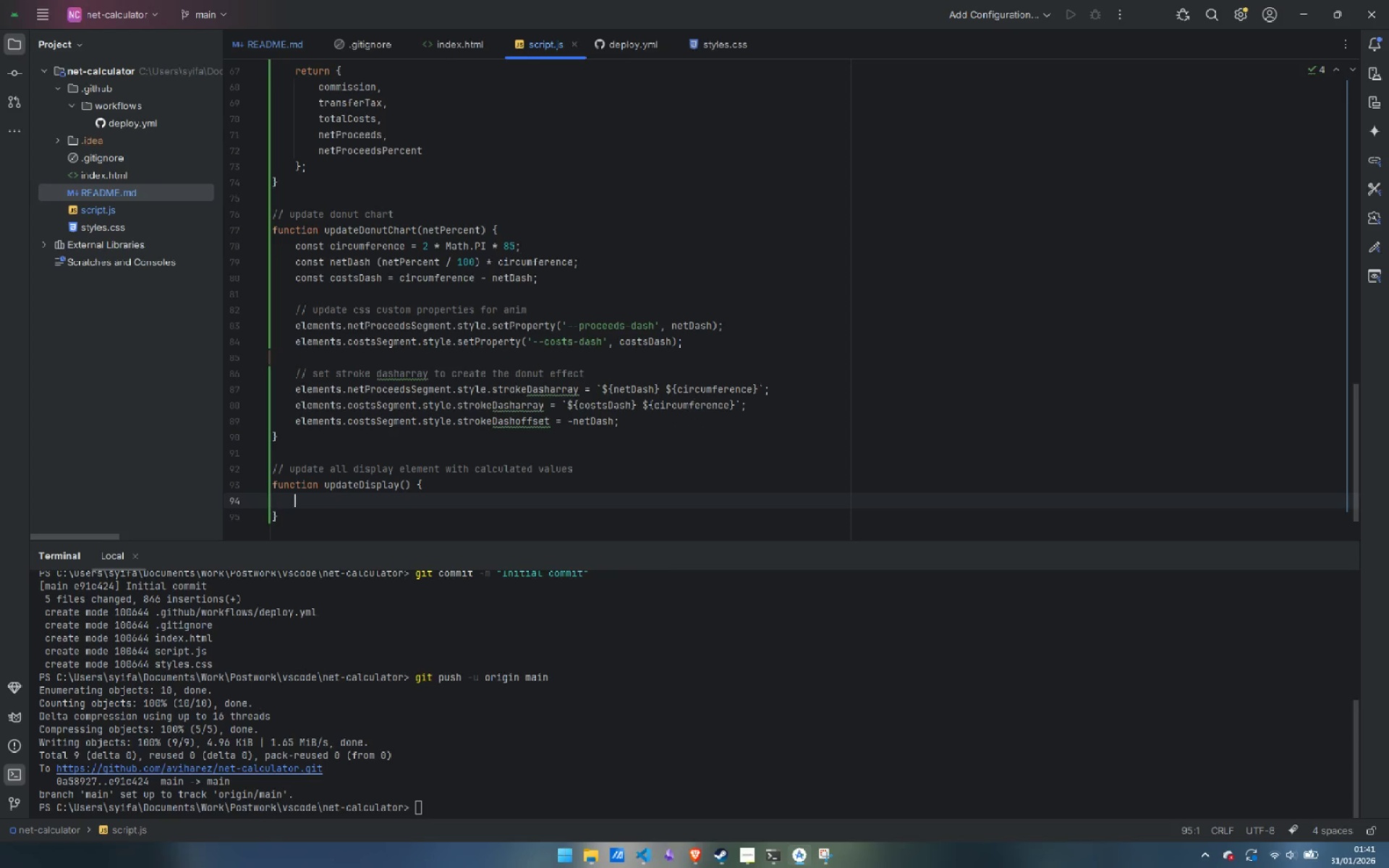 
key(Tab)
type(f)
key(Backspace)
type(const results = calculate)
 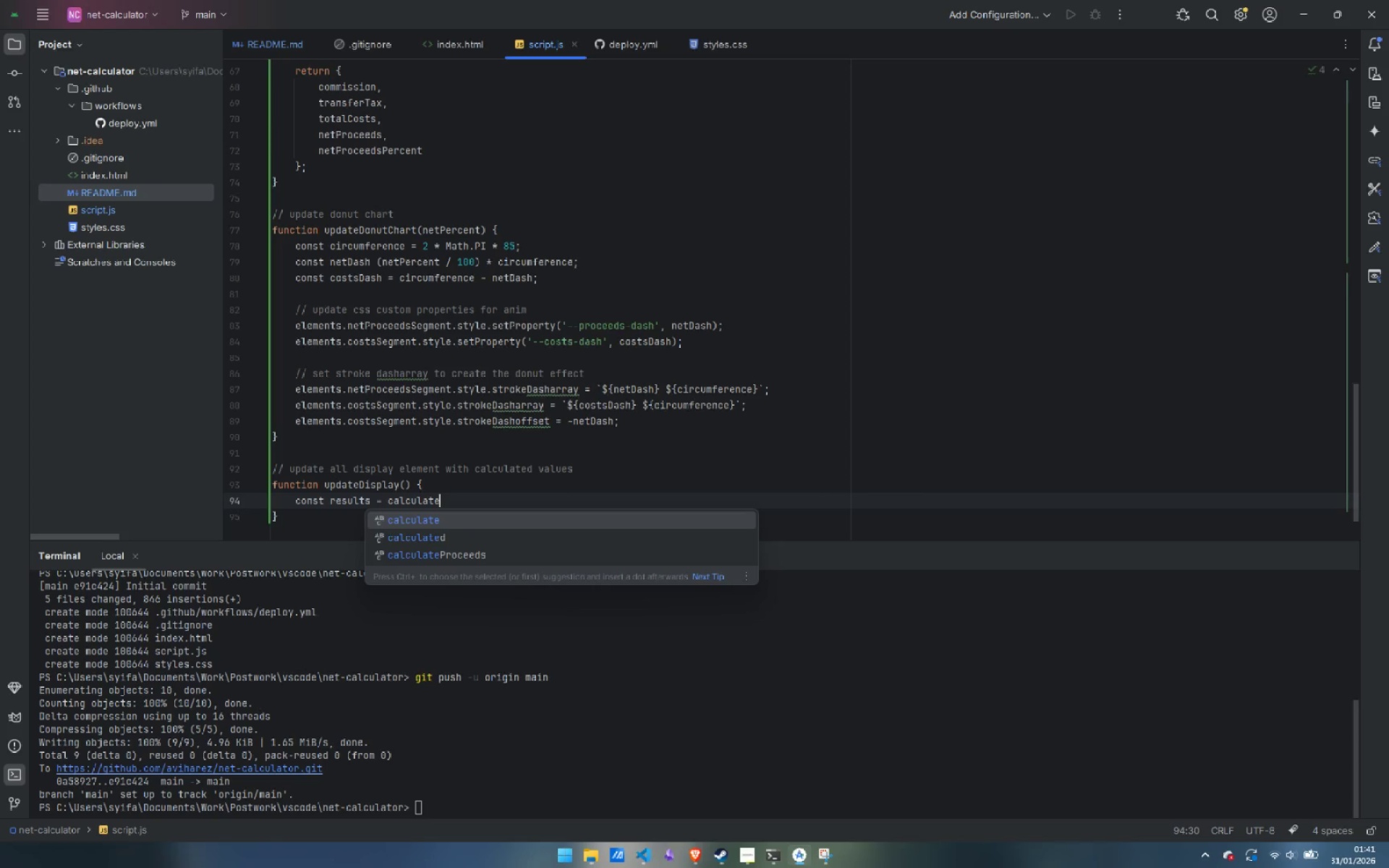 
key(ArrowDown)
 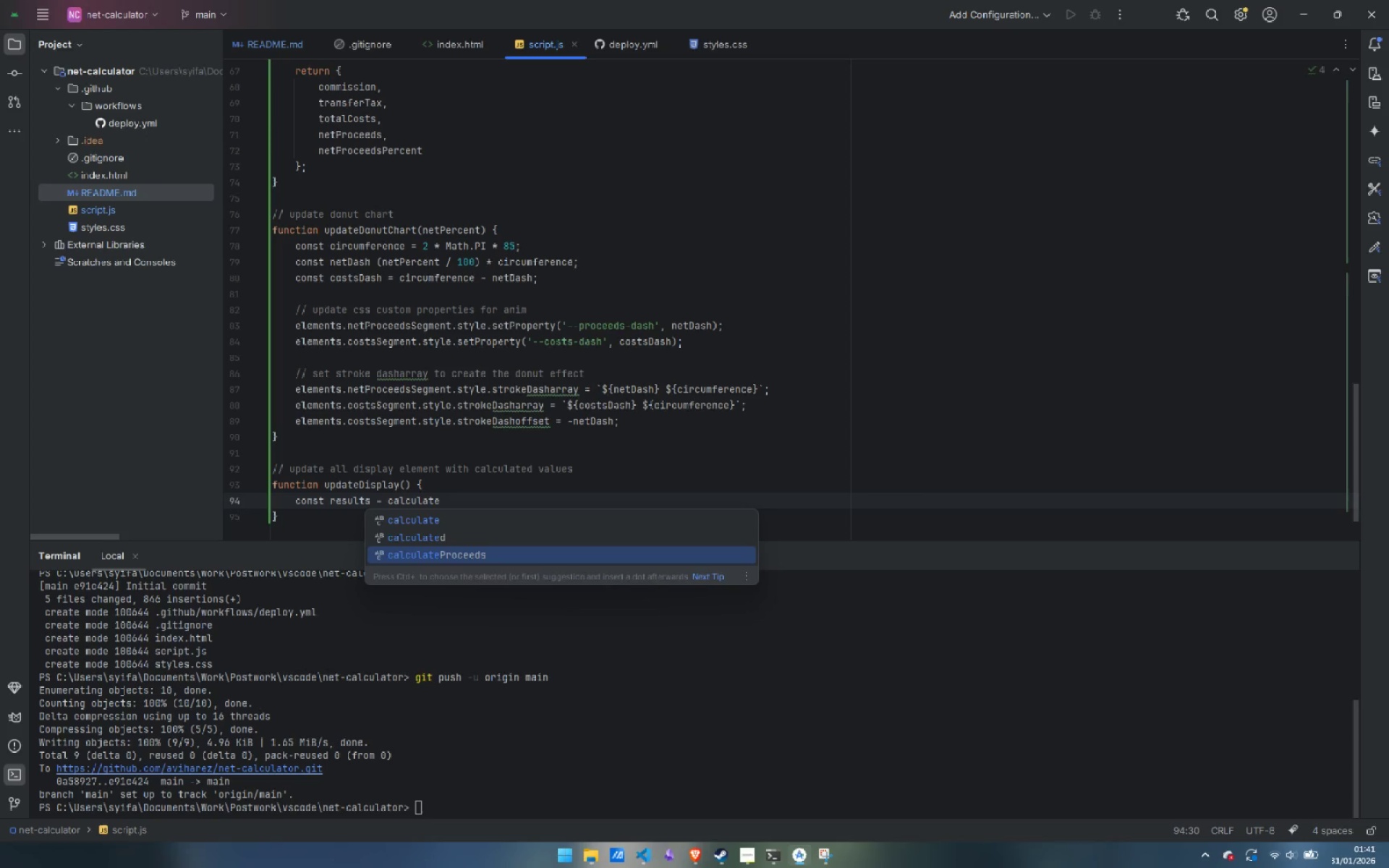 
key(ArrowDown)
 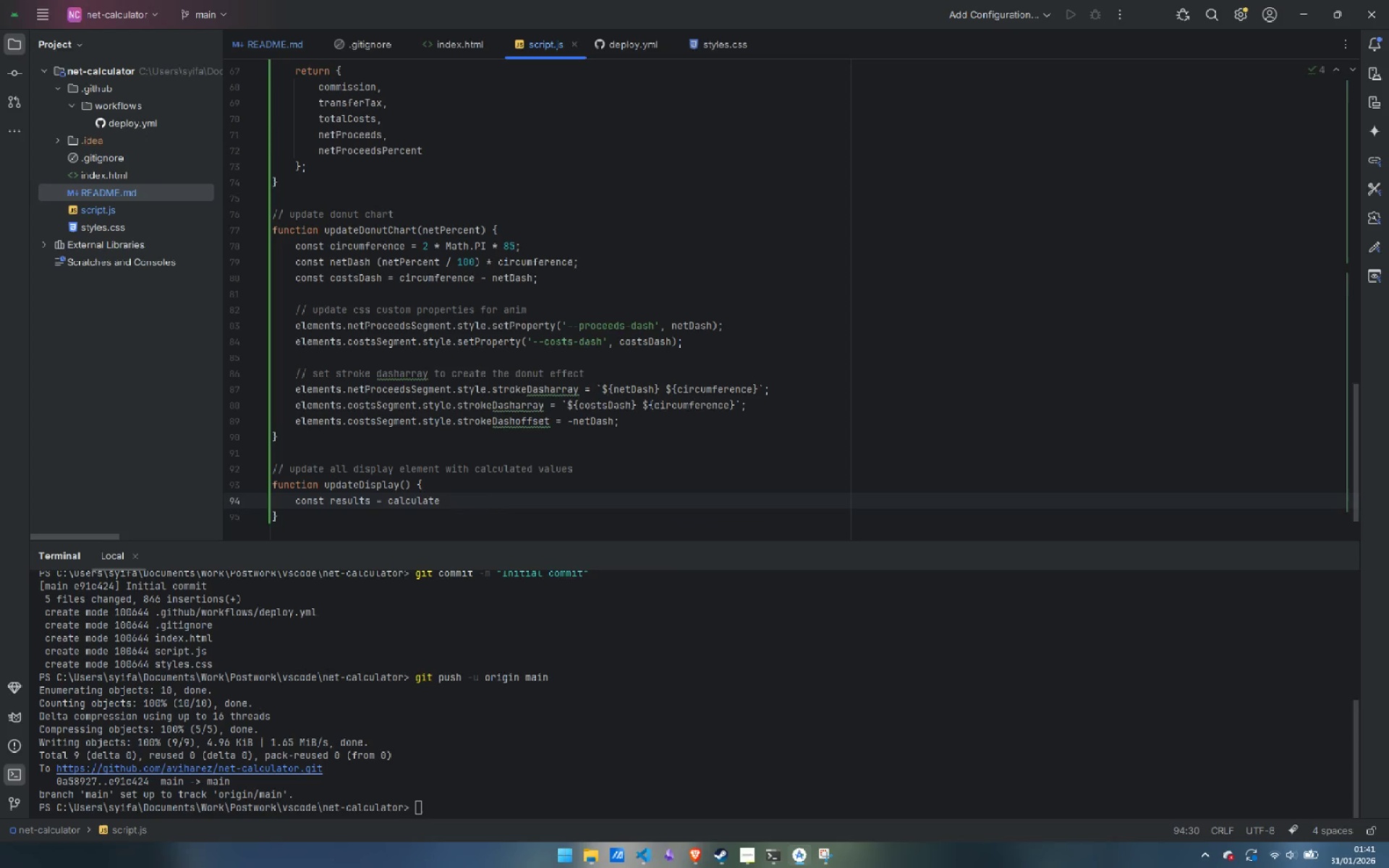 
key(Enter)
 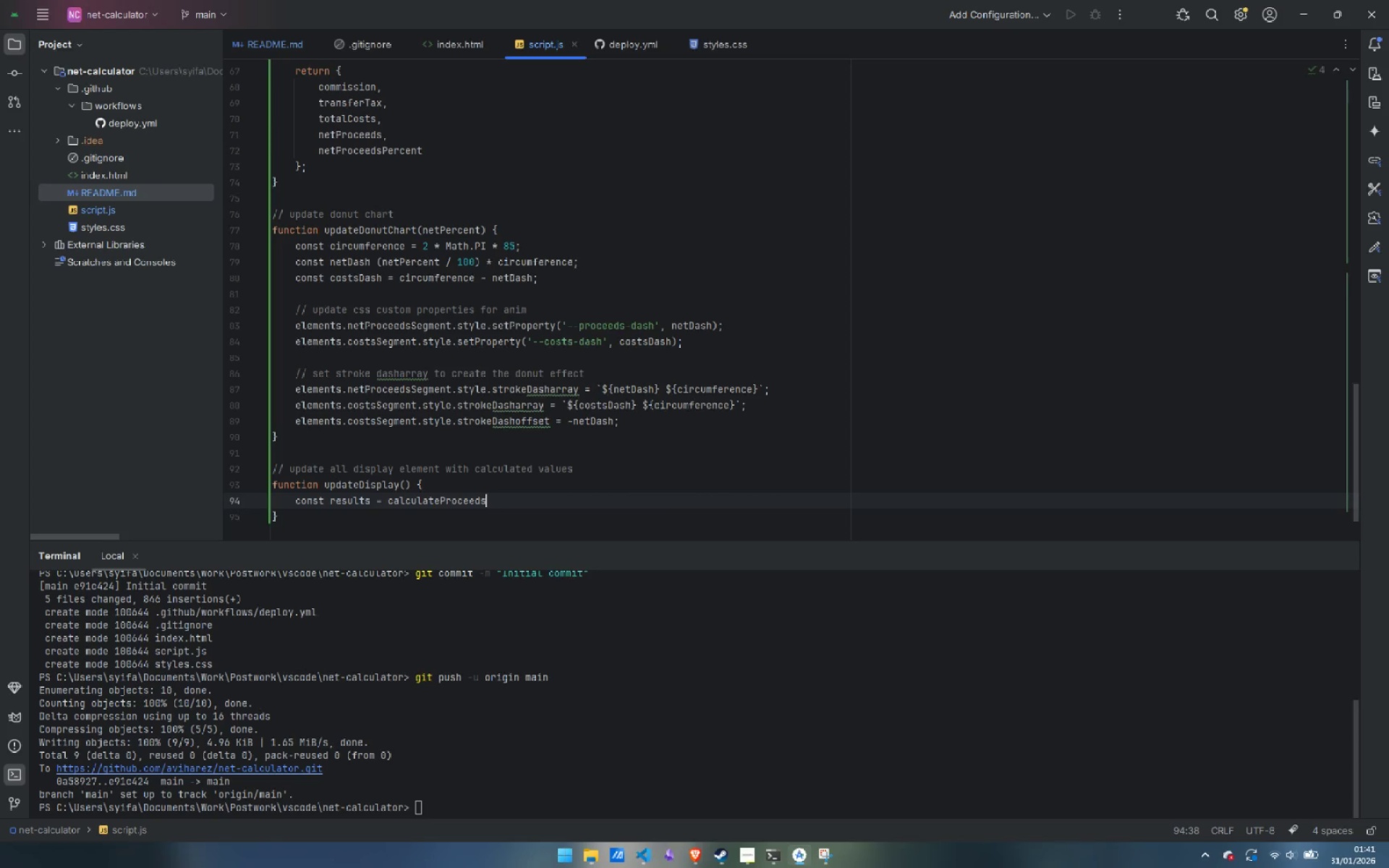 
type(();)
 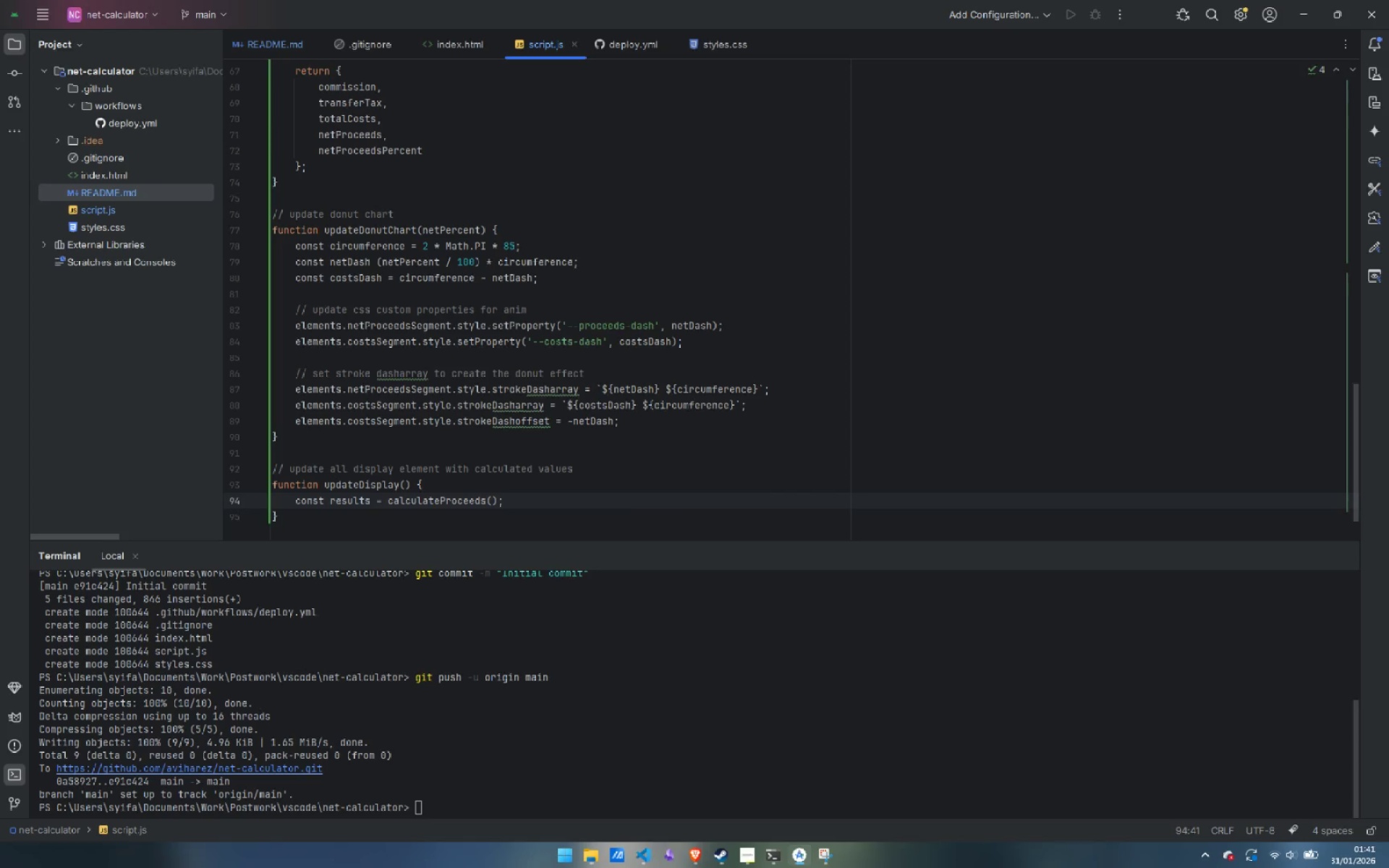 
key(Enter)
 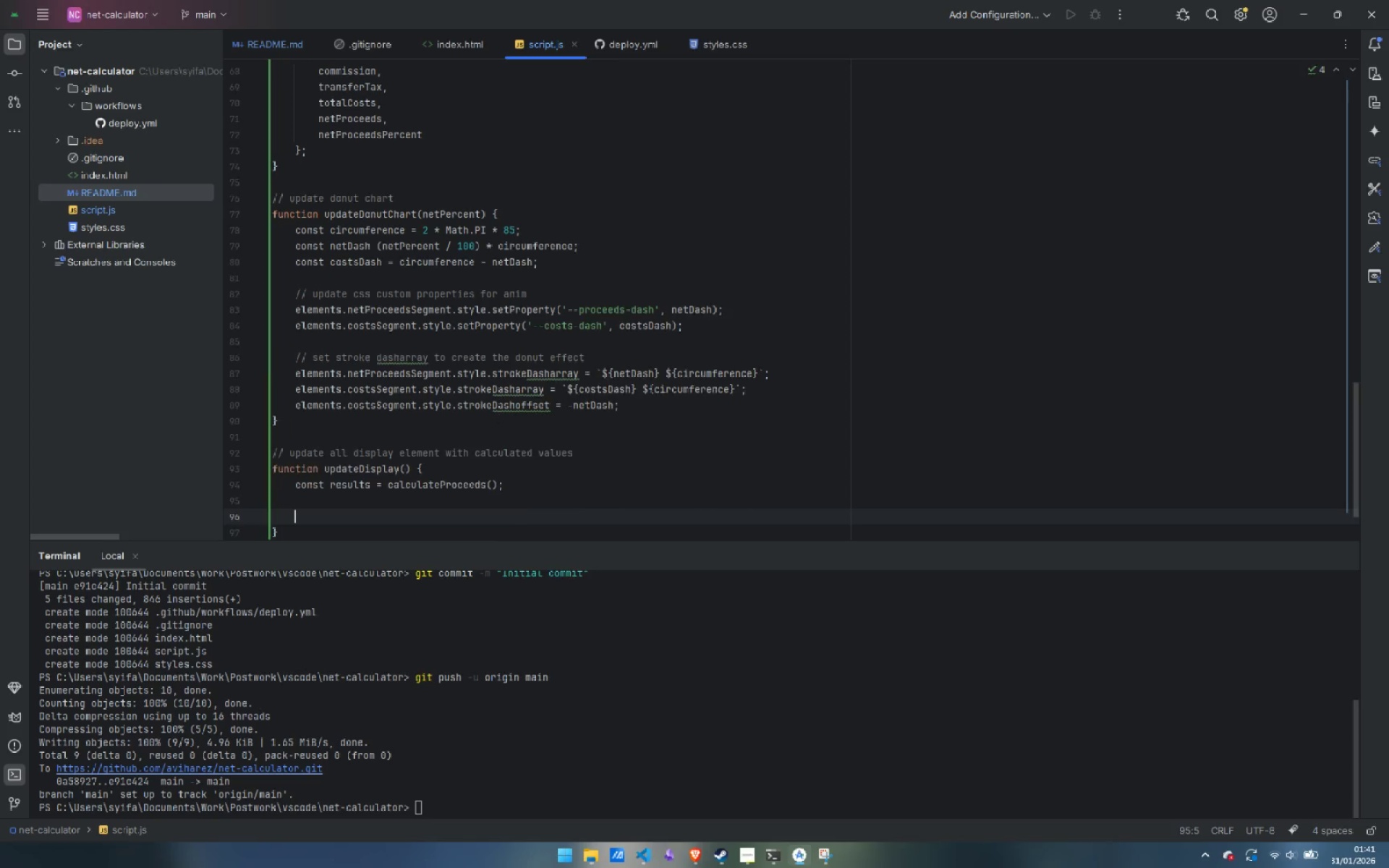 
key(Enter)
 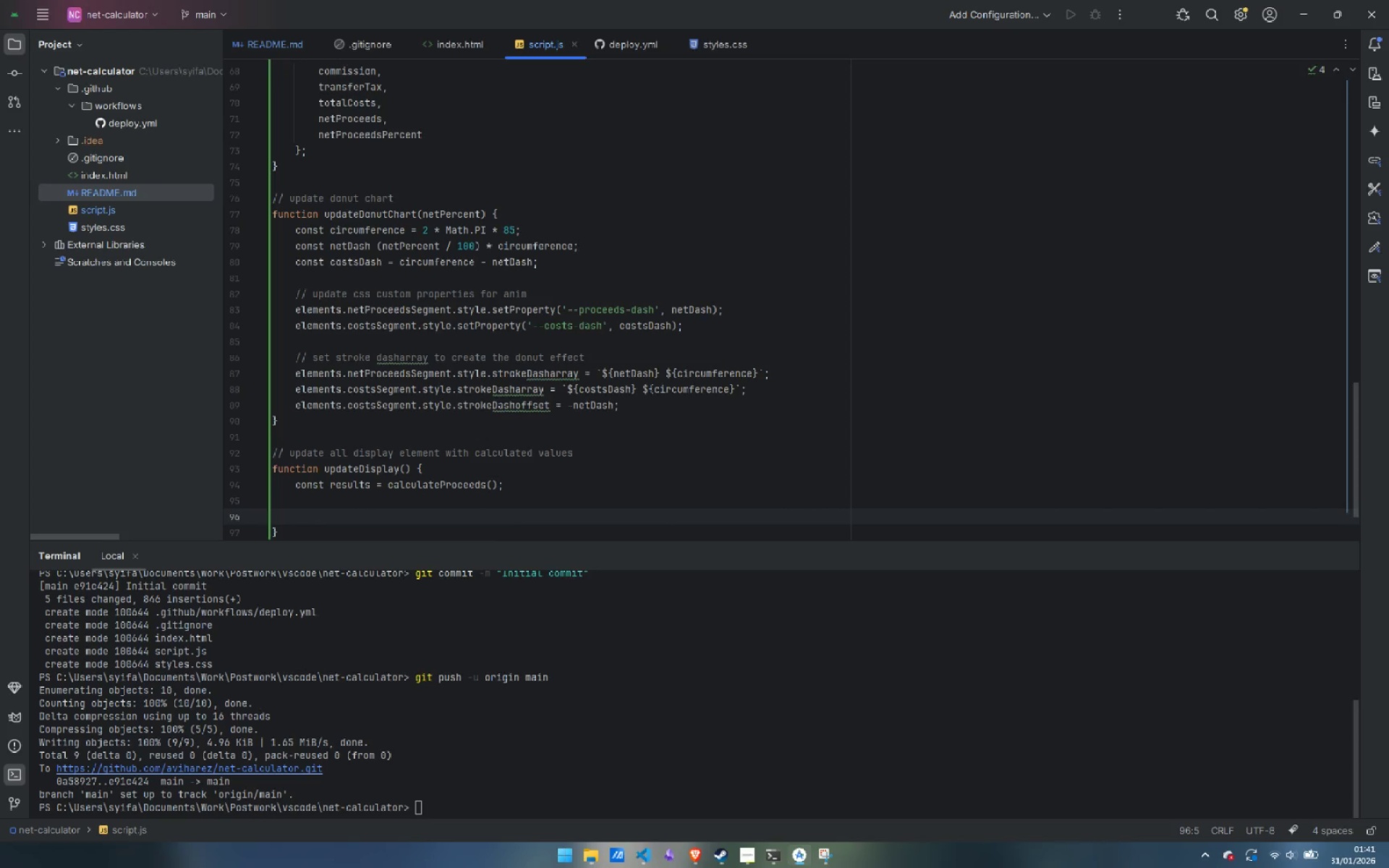 
type(// update input si)
key(Backspace)
key(Backspace)
type(displays)
 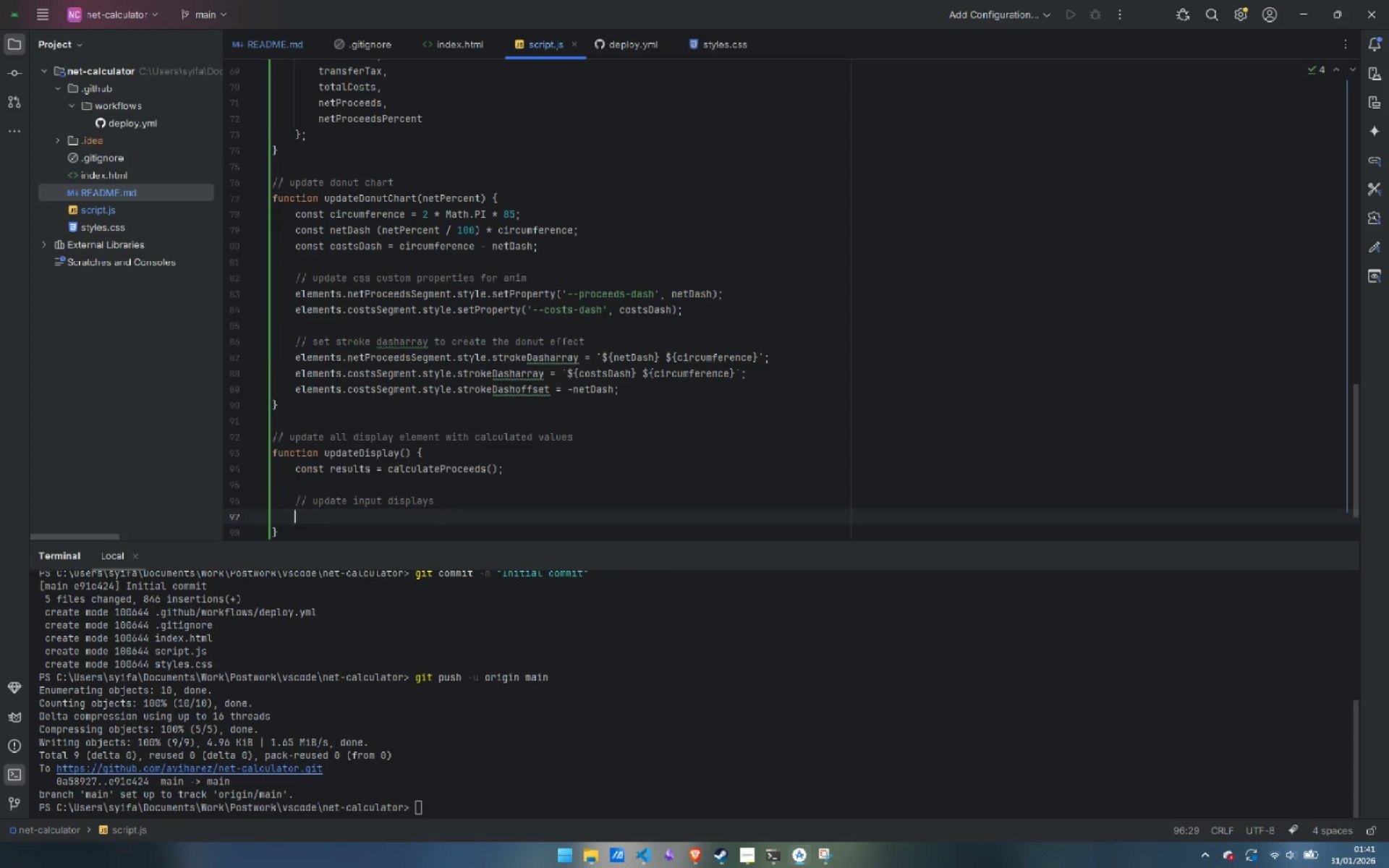 
key(Enter)
 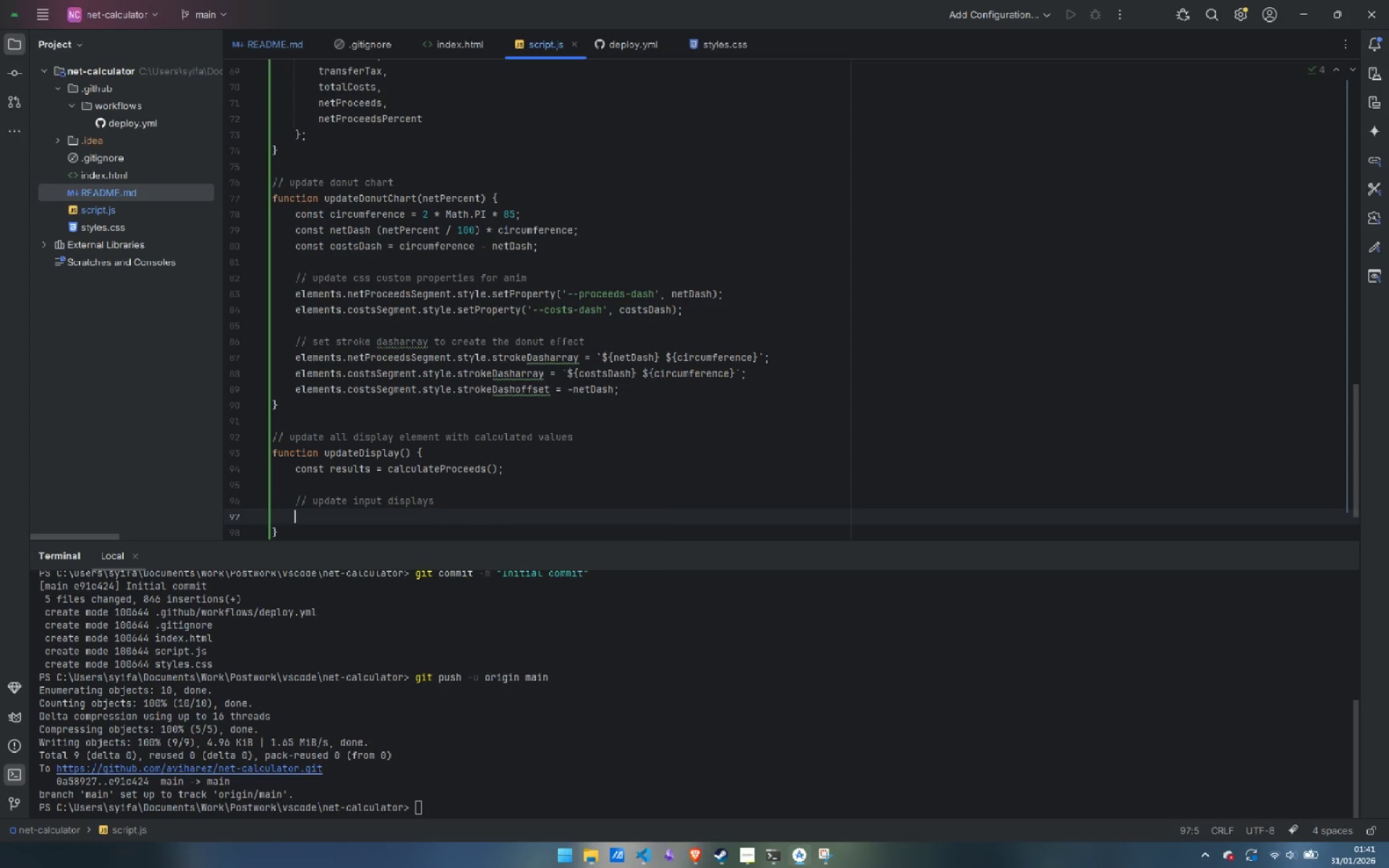 
type(elements.salePriceDisplay = )
key(Backspace)
key(Backspace)
key(Backspace)
type(.textCOnten)
key(Backspace)
key(Backspace)
key(Backspace)
key(Backspace)
key(Backspace)
type(ontent = forma)
 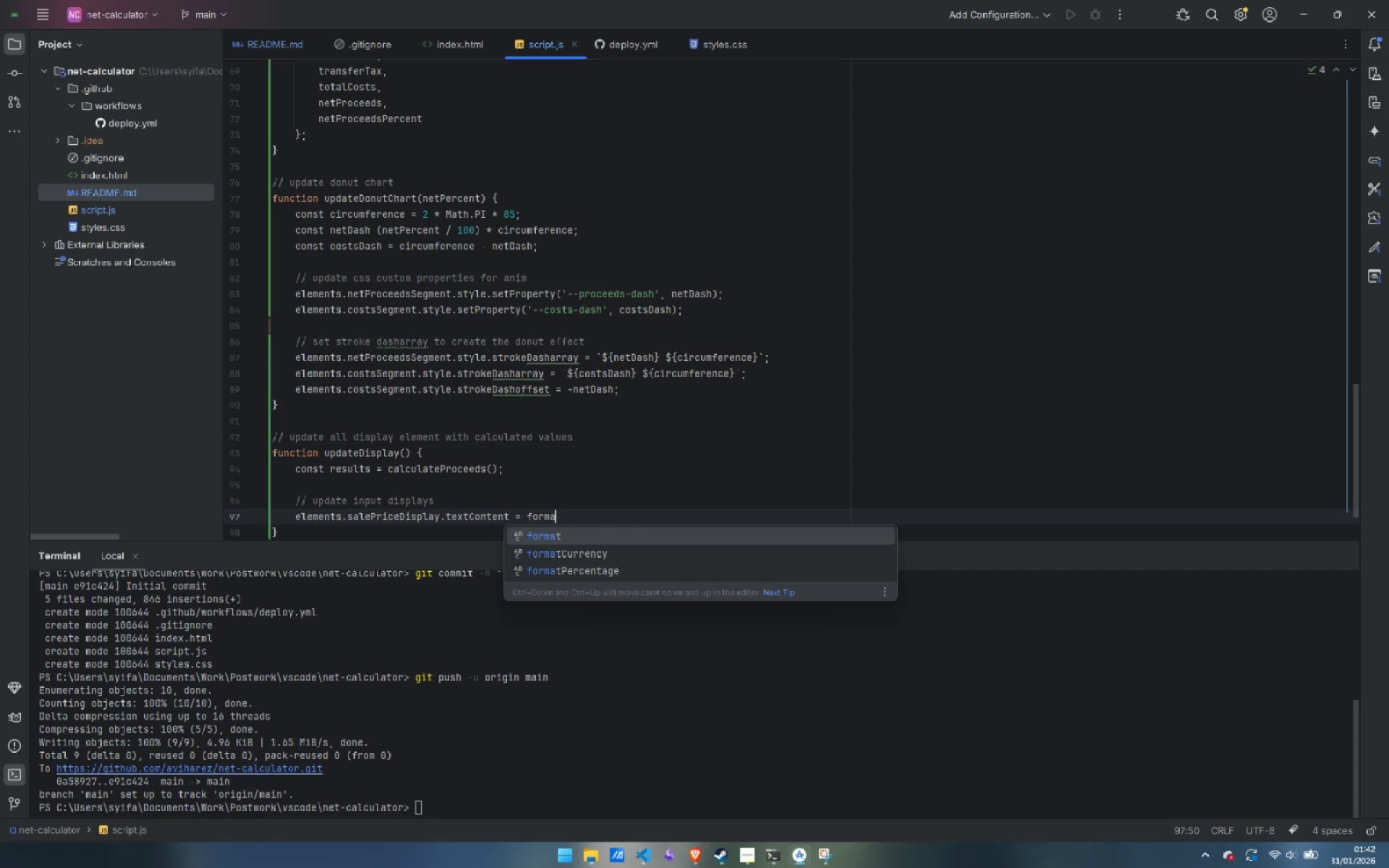 
key(ArrowDown)
 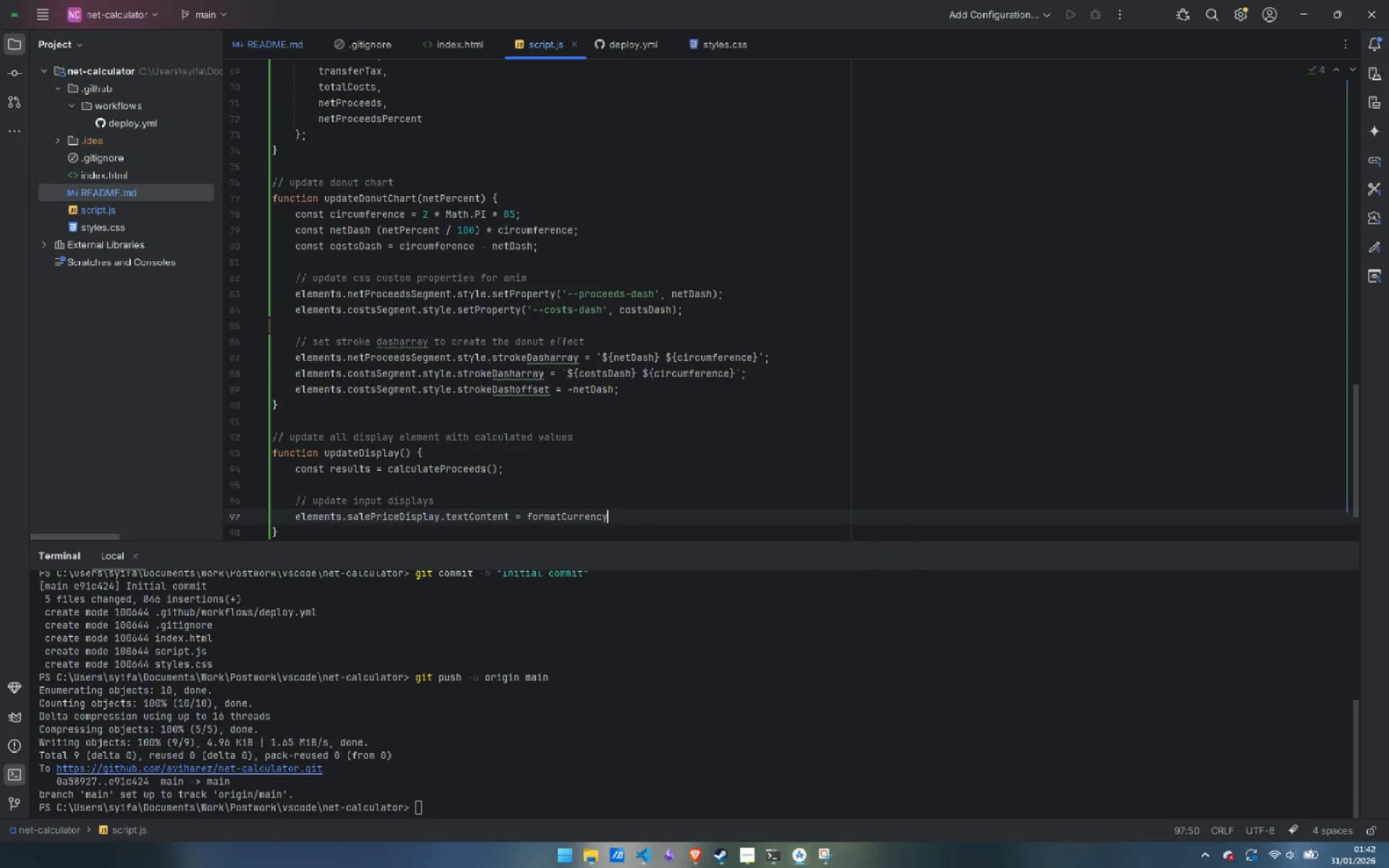 
key(Enter)
 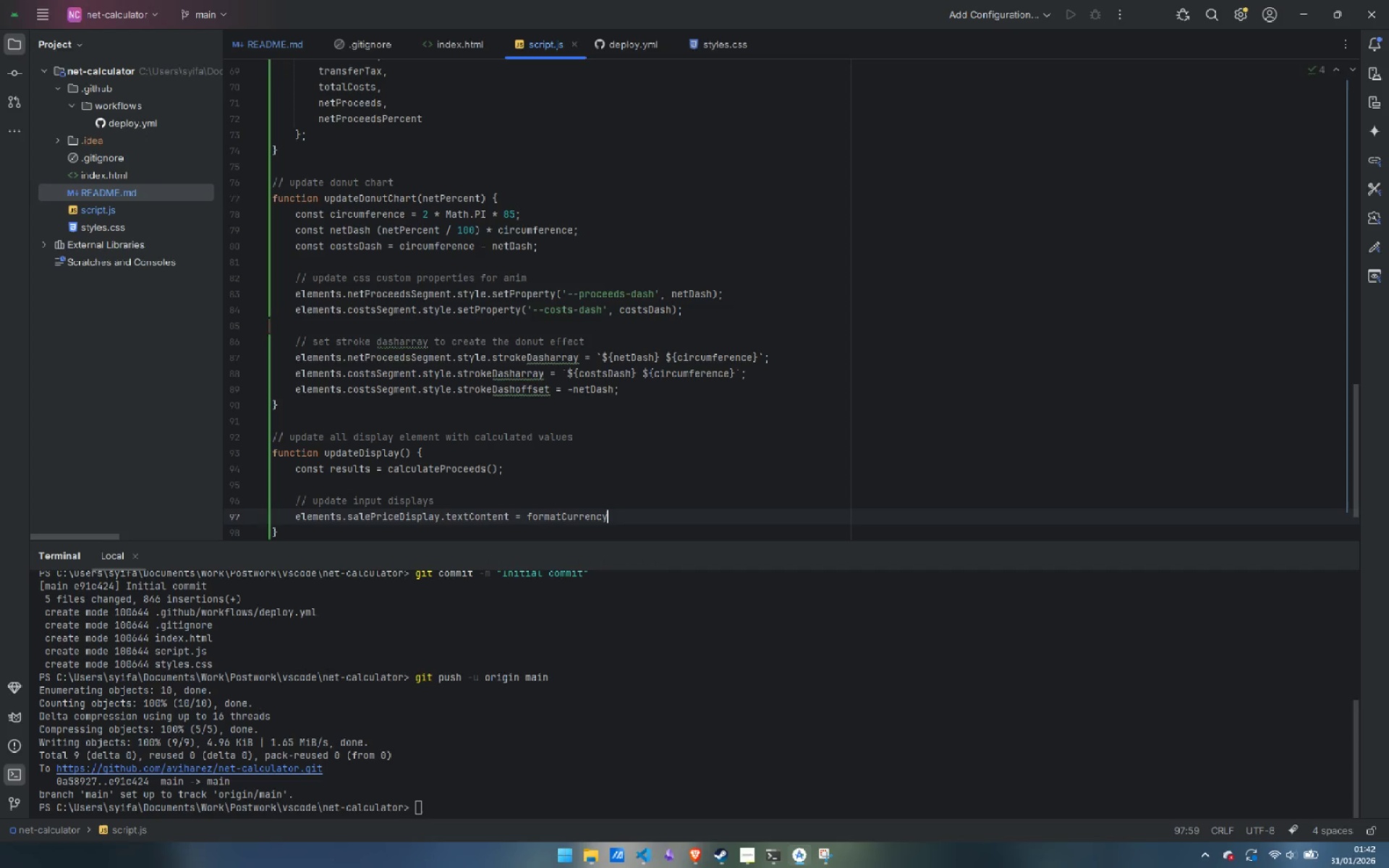 
type((state.salePrice)
 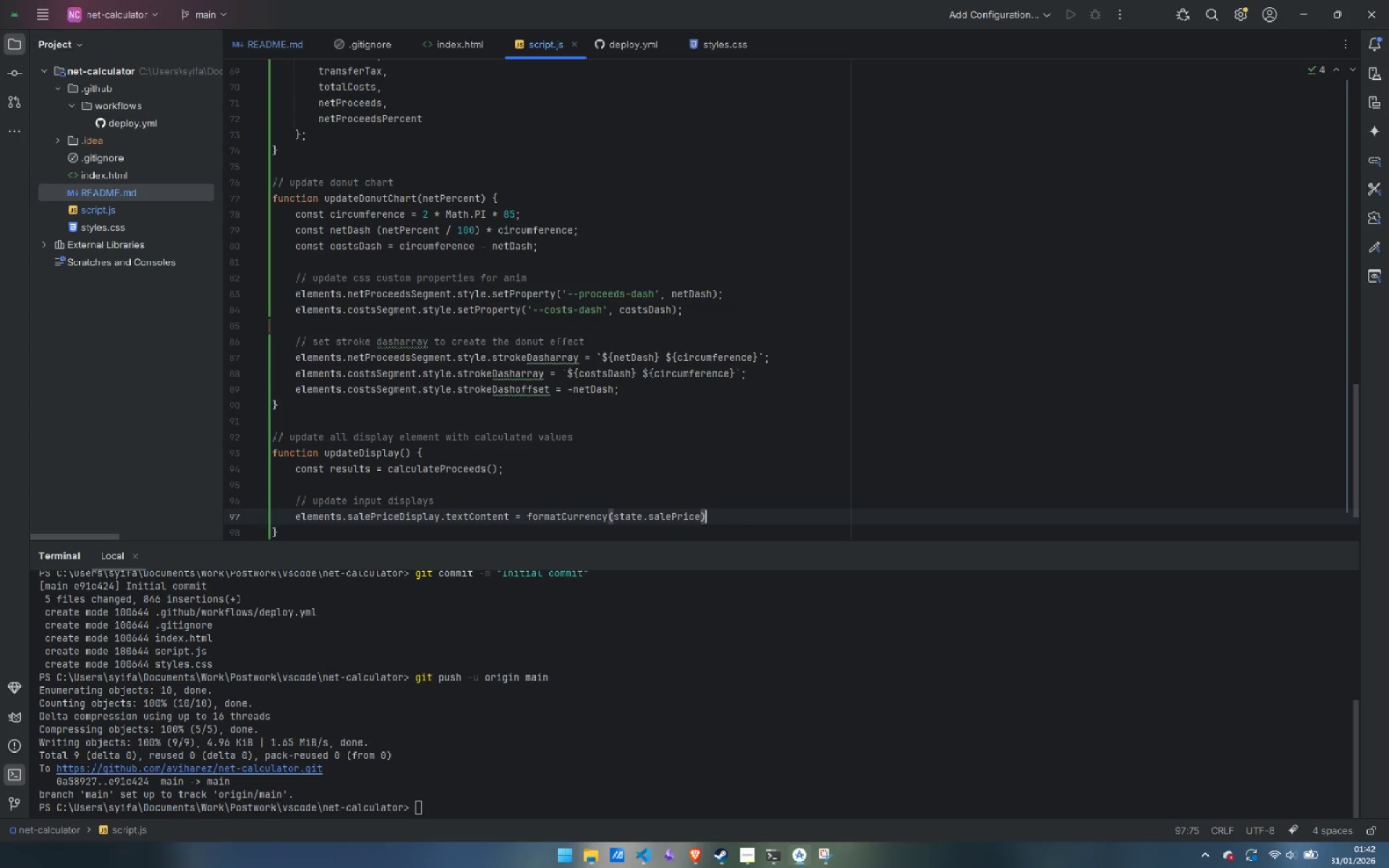 
key(ArrowRight)
 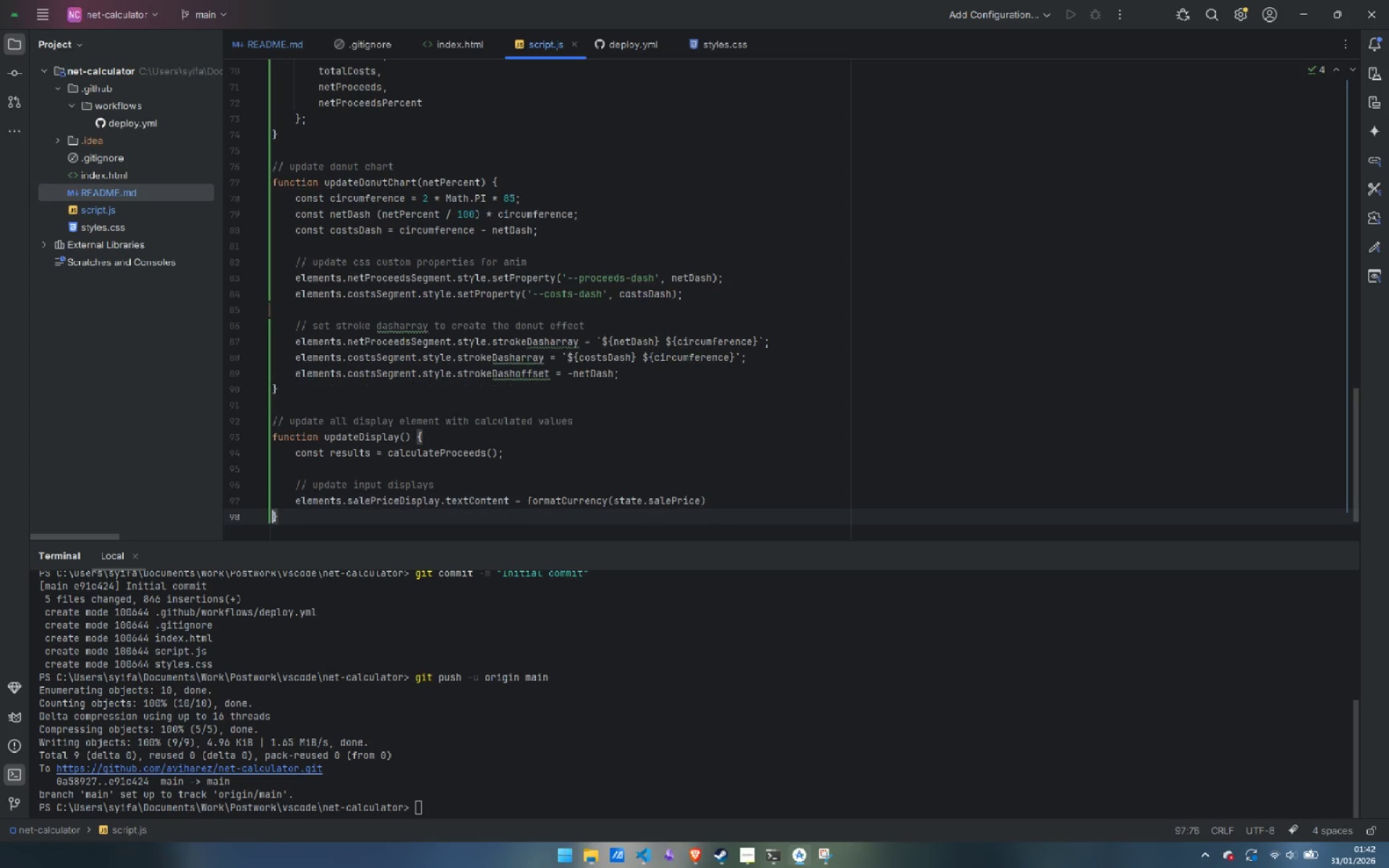 
key(ArrowRight)
 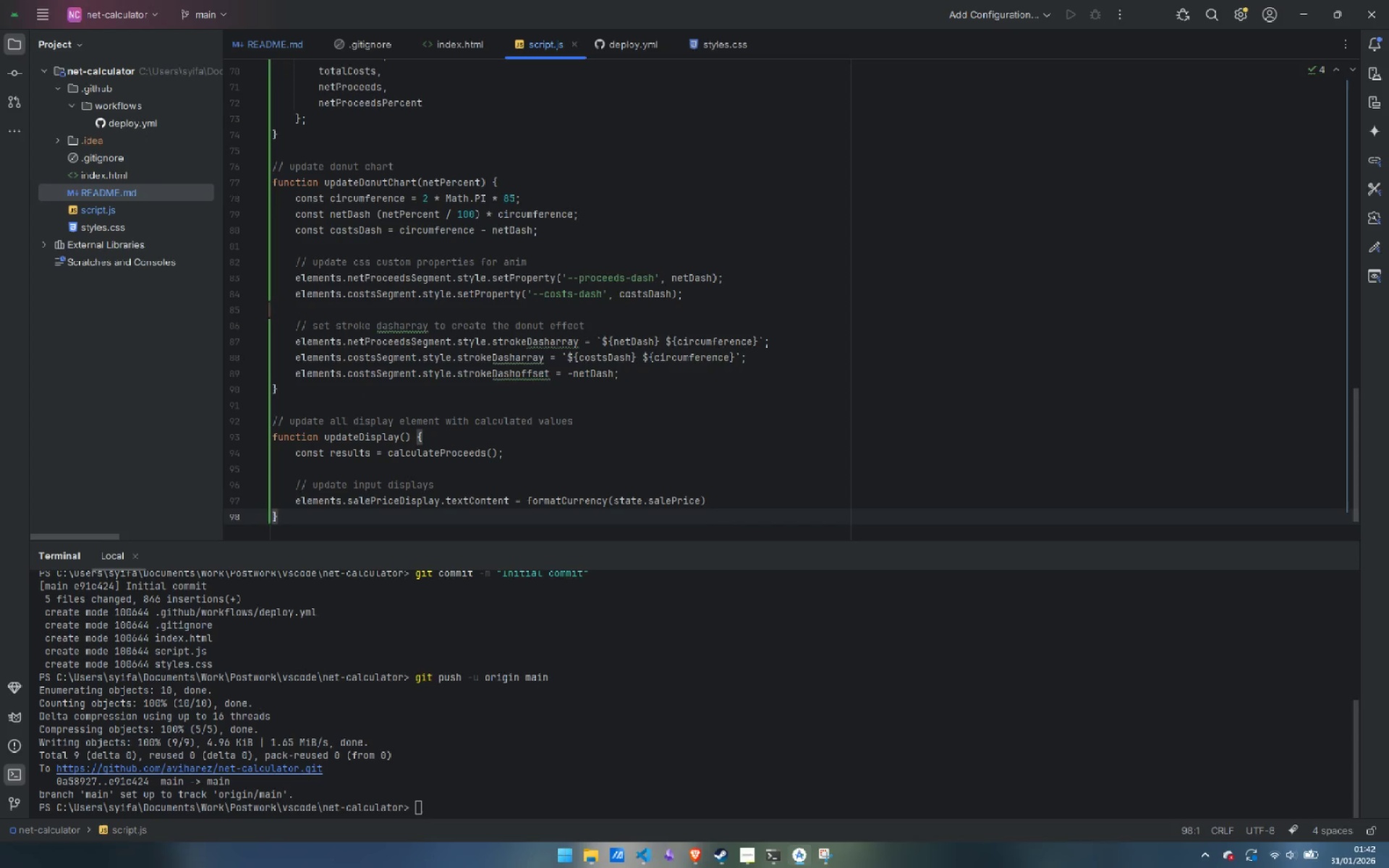 
key(ArrowLeft)
 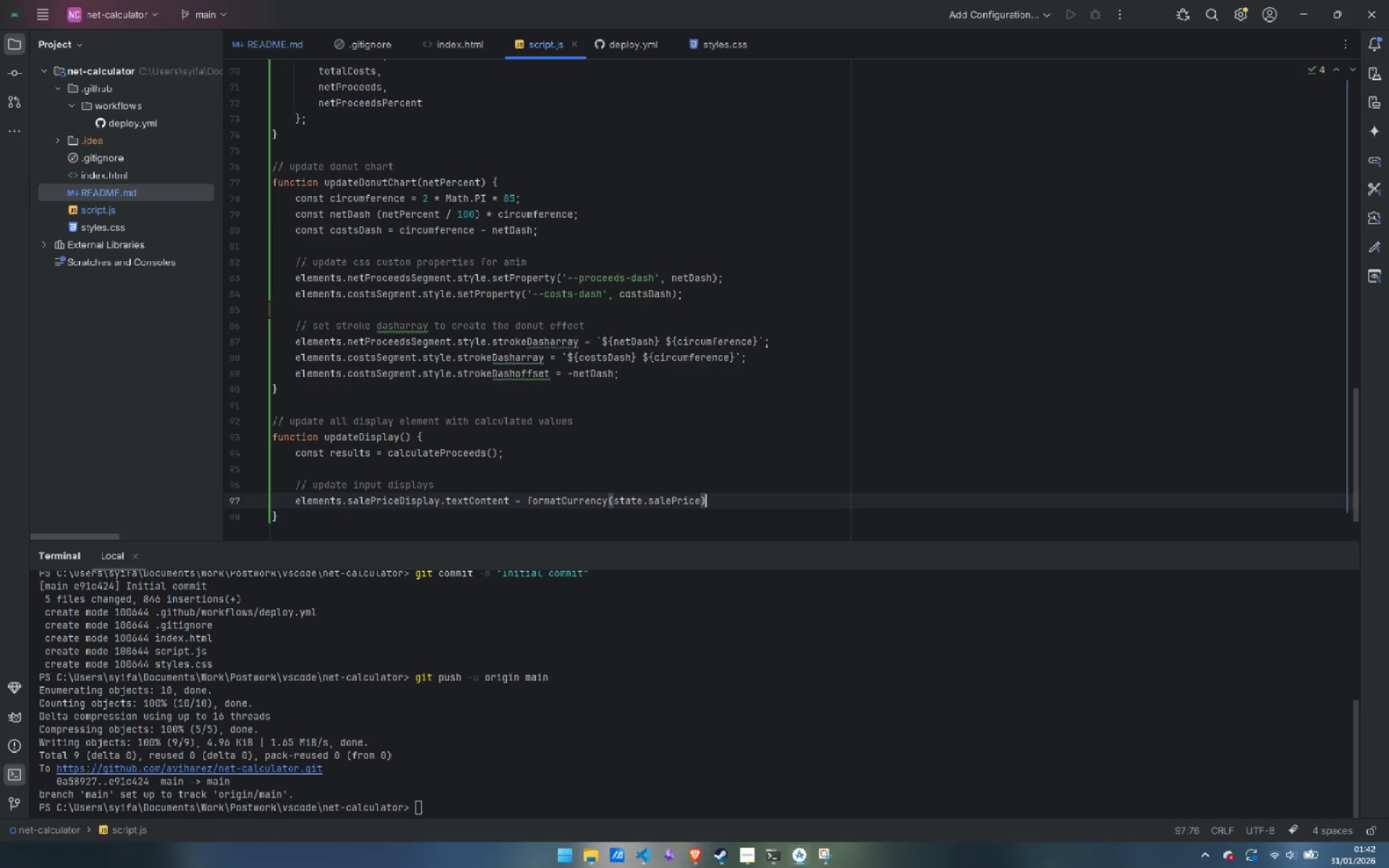 
key(Semicolon)
 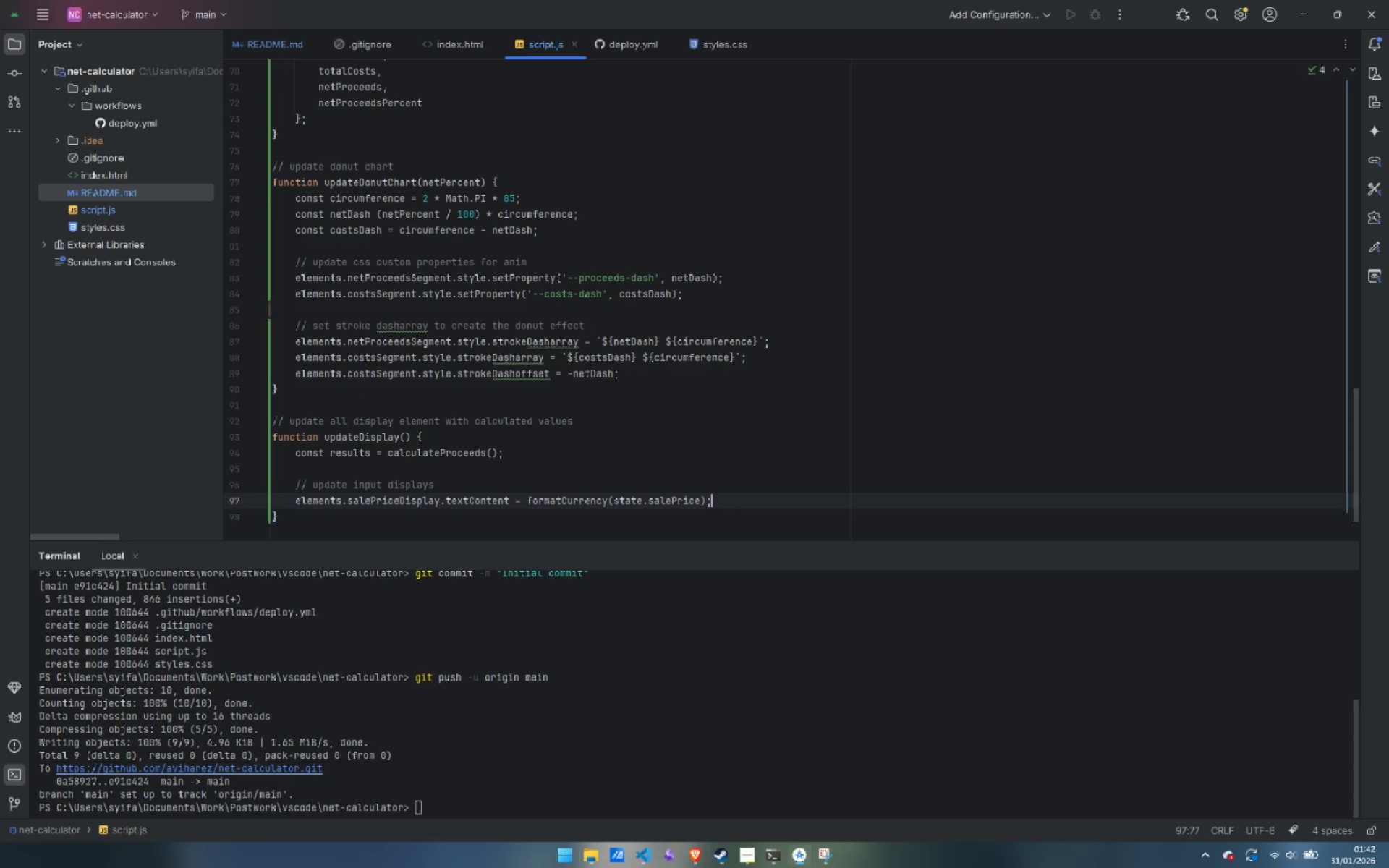 
key(Enter)
 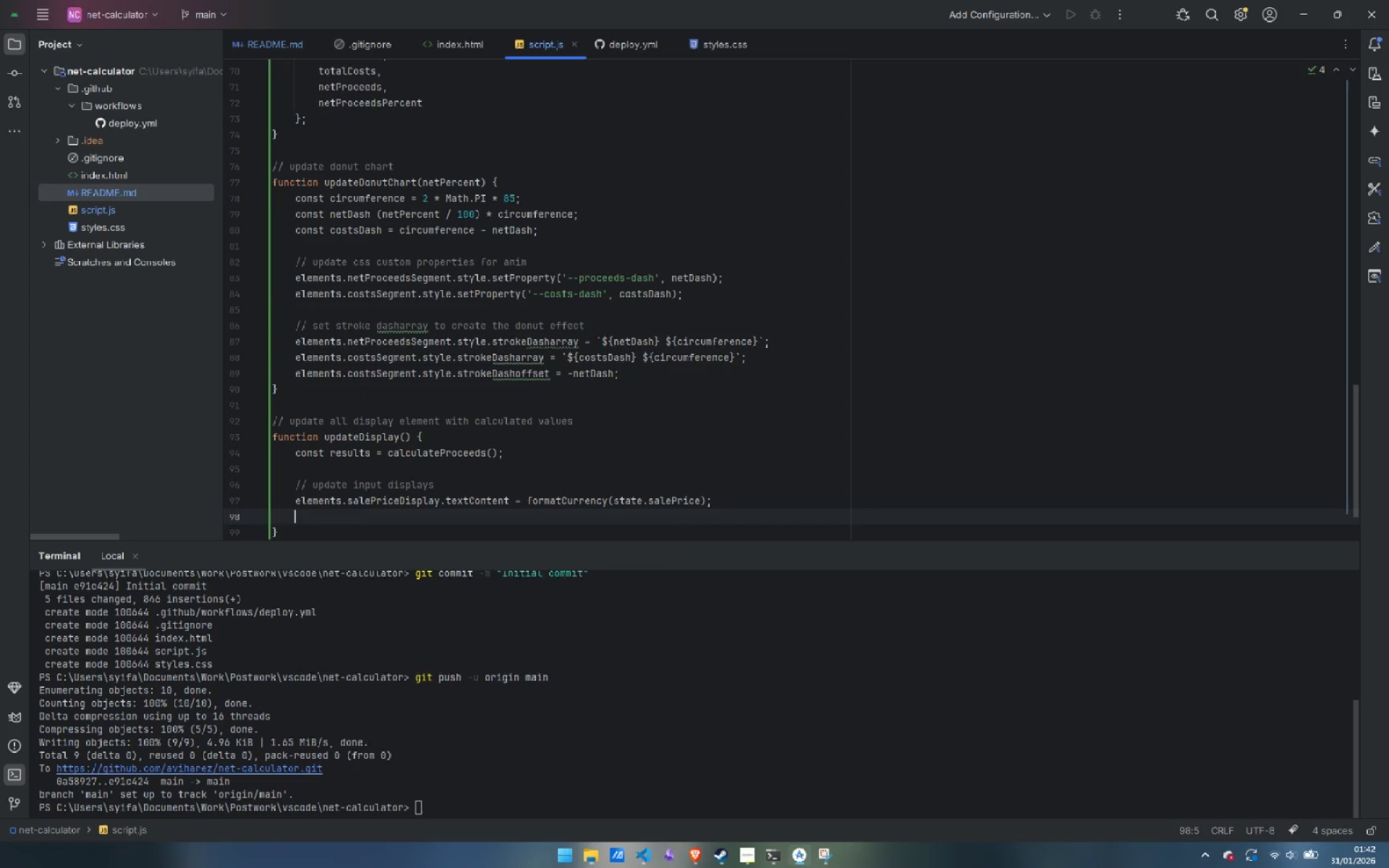 
type(elements.commissionDisplay.textContent = )
 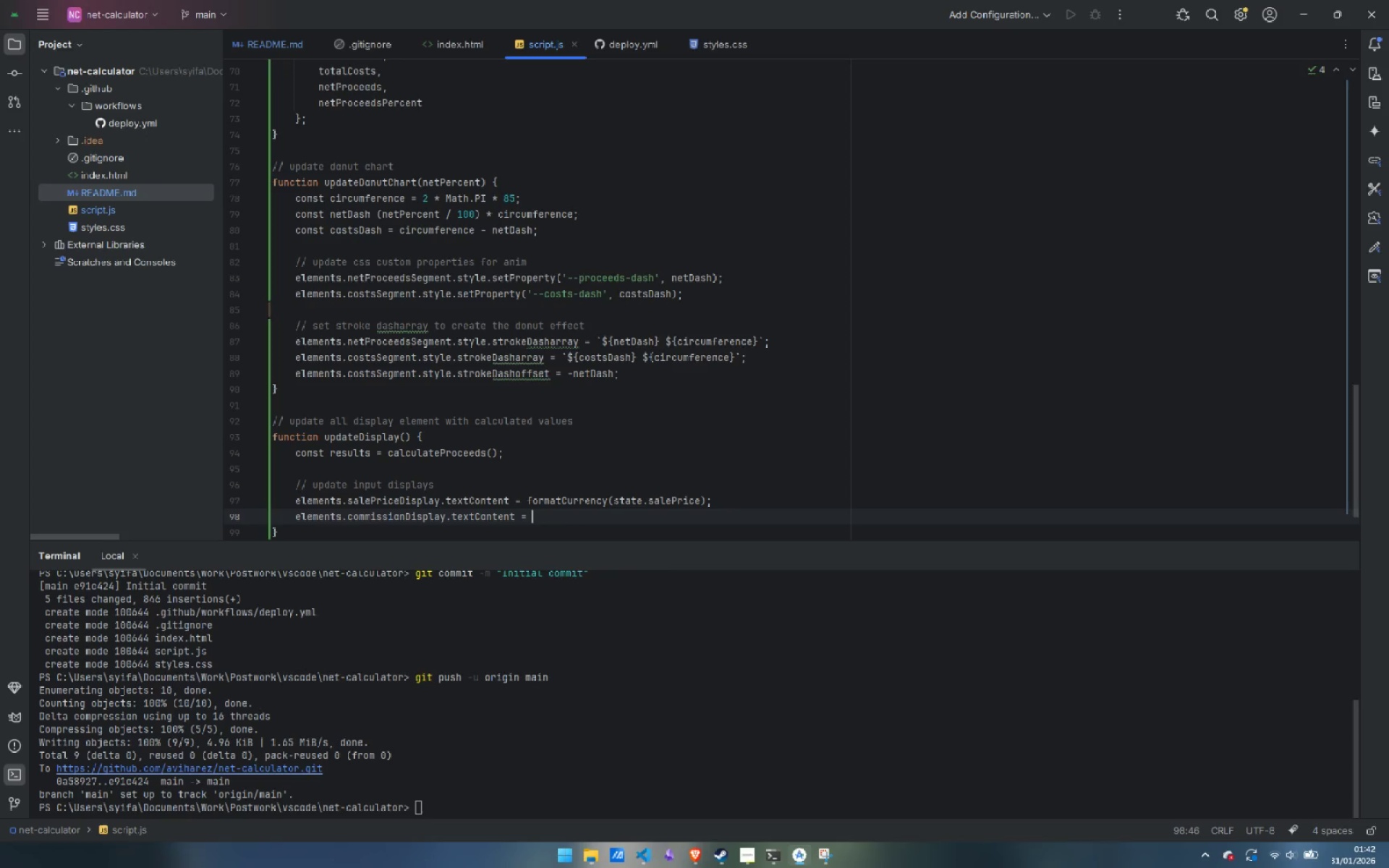 
wait(13.5)
 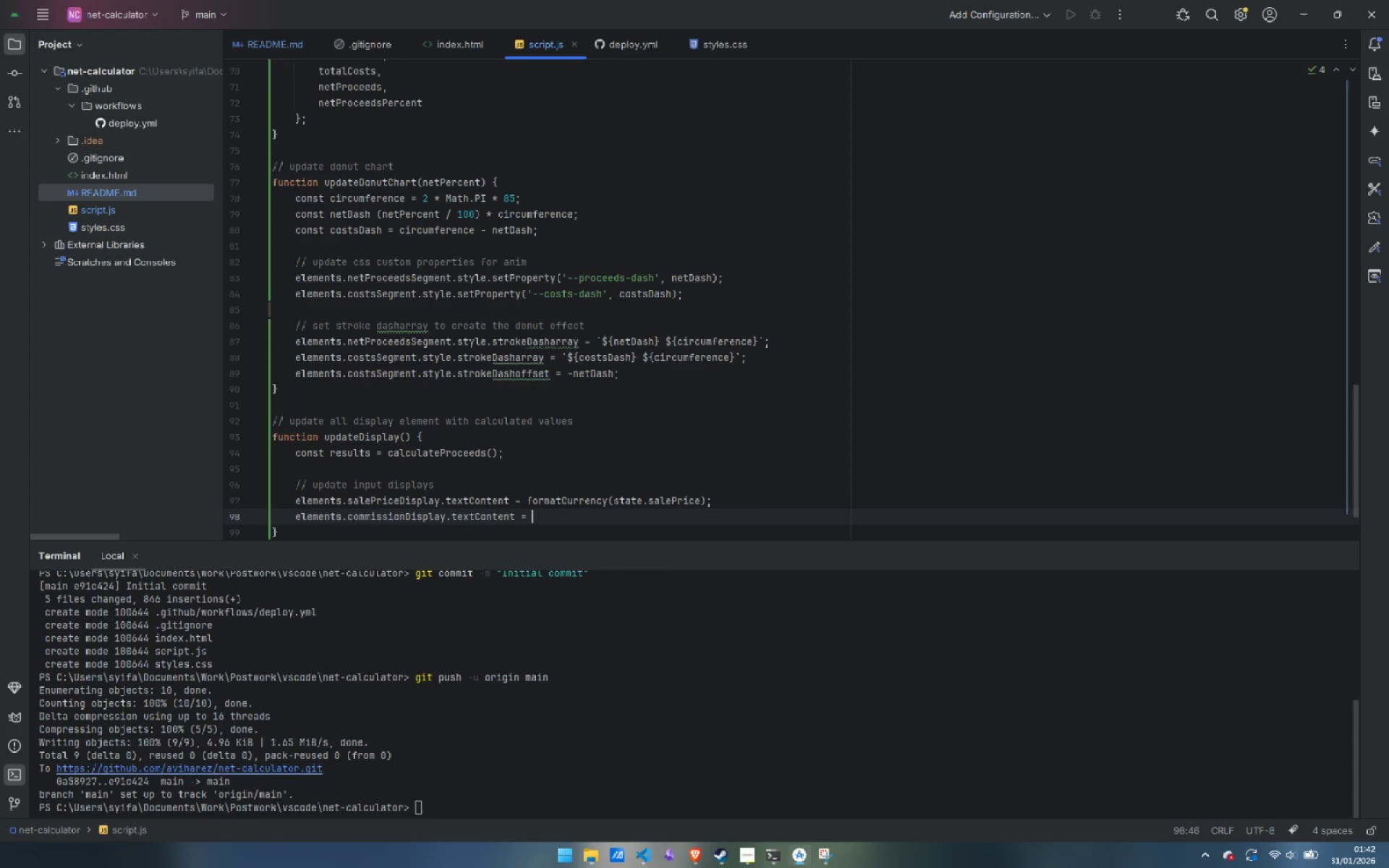 
type(format)
 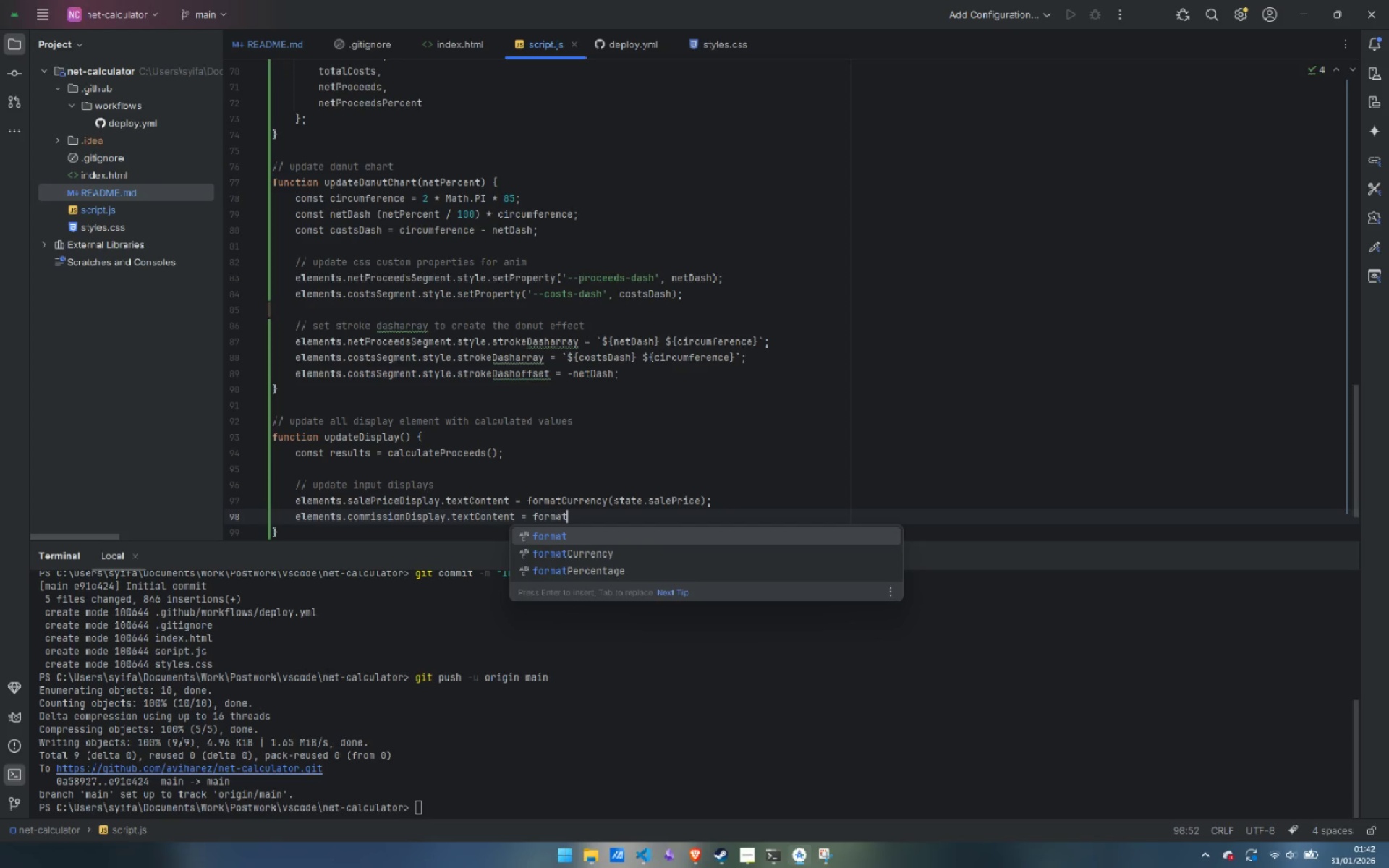 
hold_key(key=ShiftLeft, duration=0.39)
 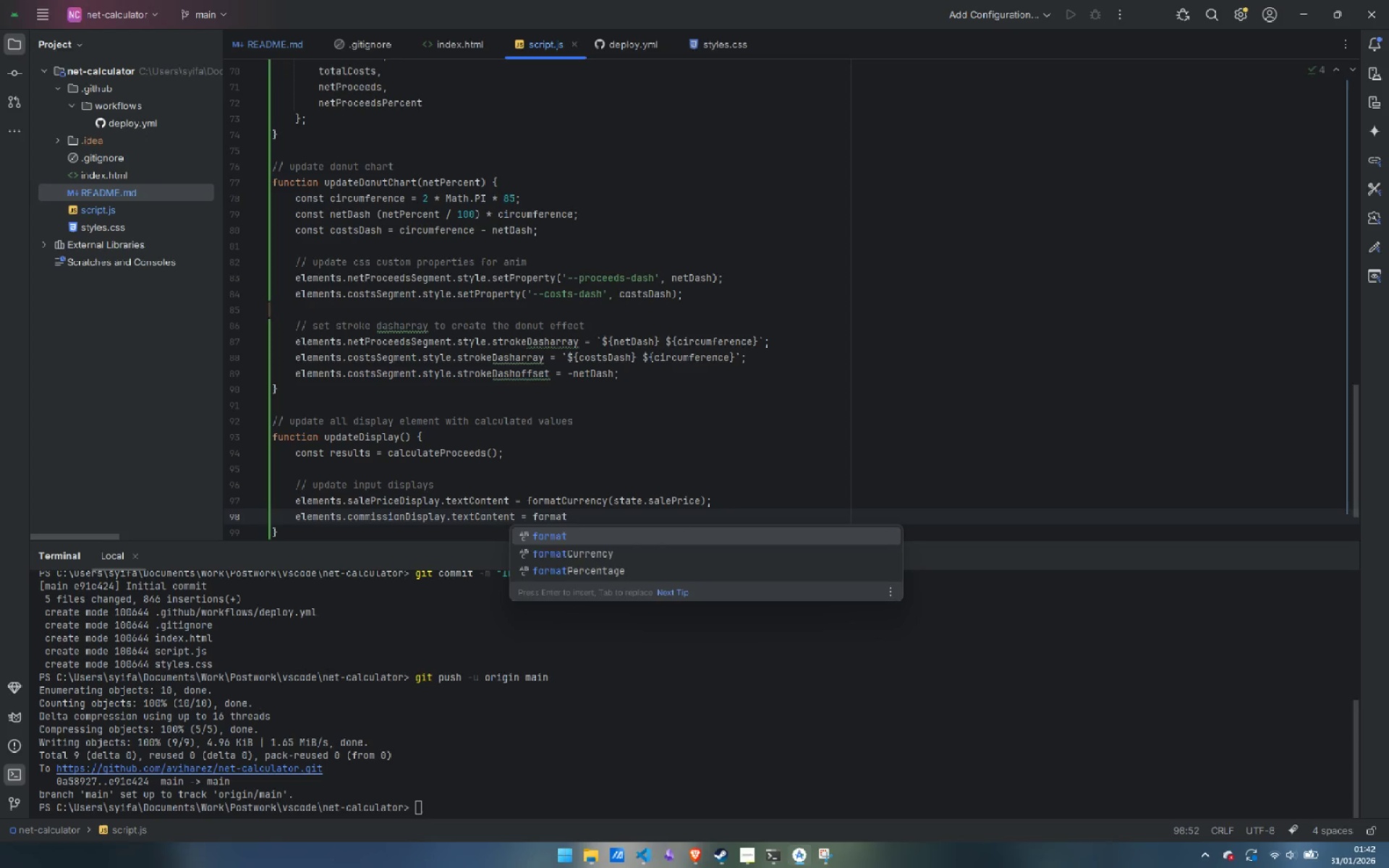 
key(ArrowDown)
 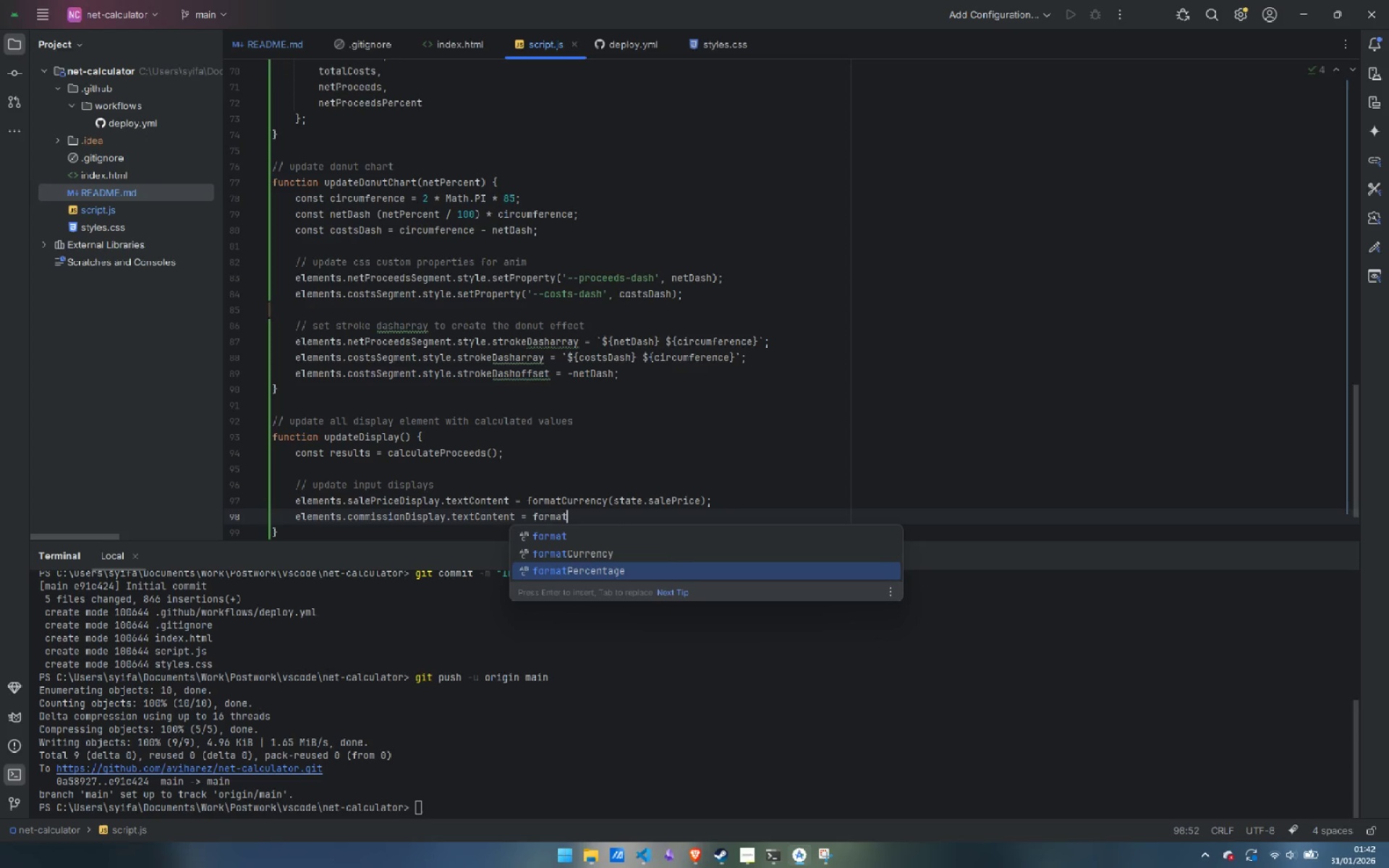 
key(ArrowDown)
 